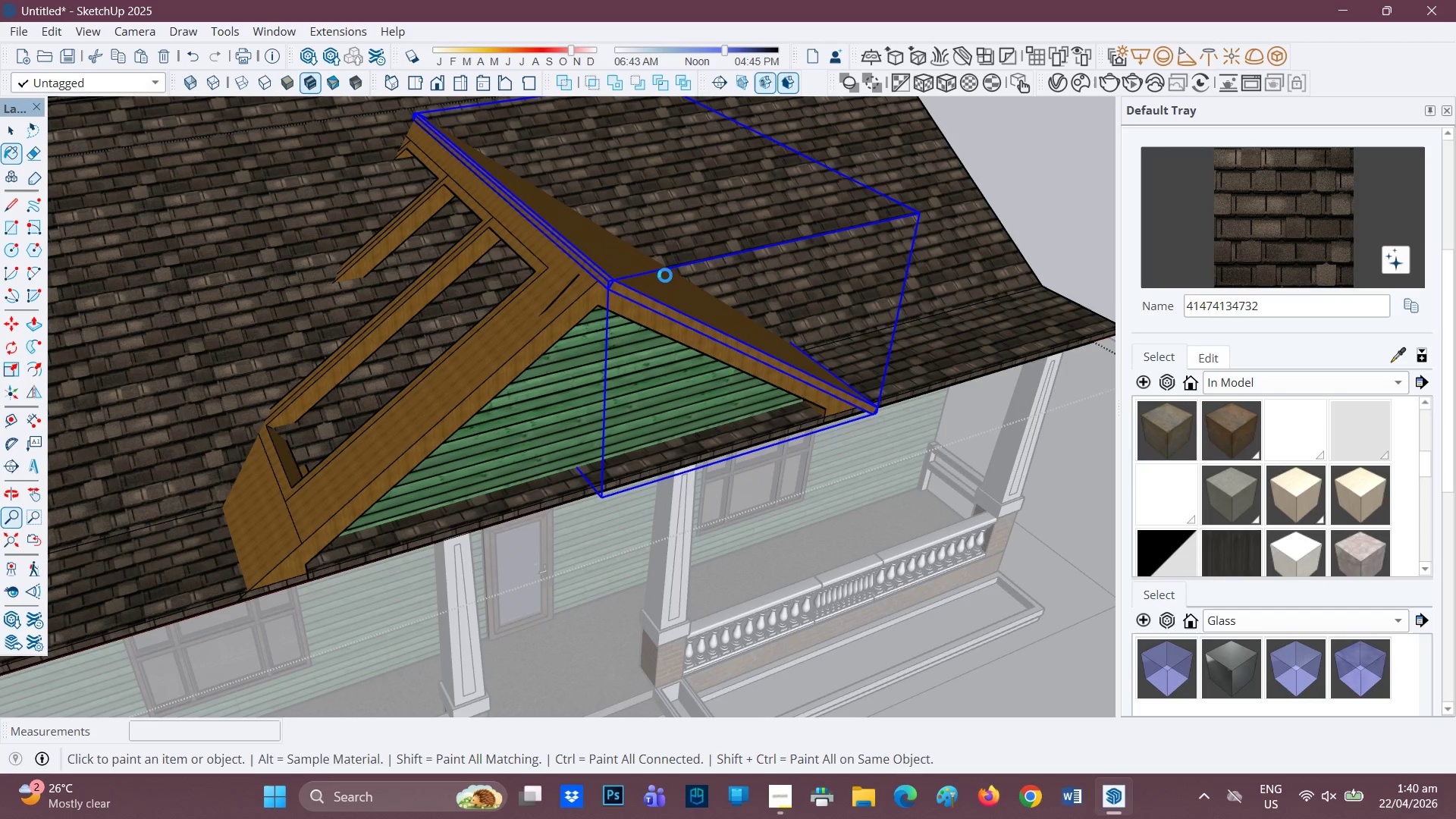 
scroll: coordinate [670, 273], scroll_direction: up, amount: 2.0
 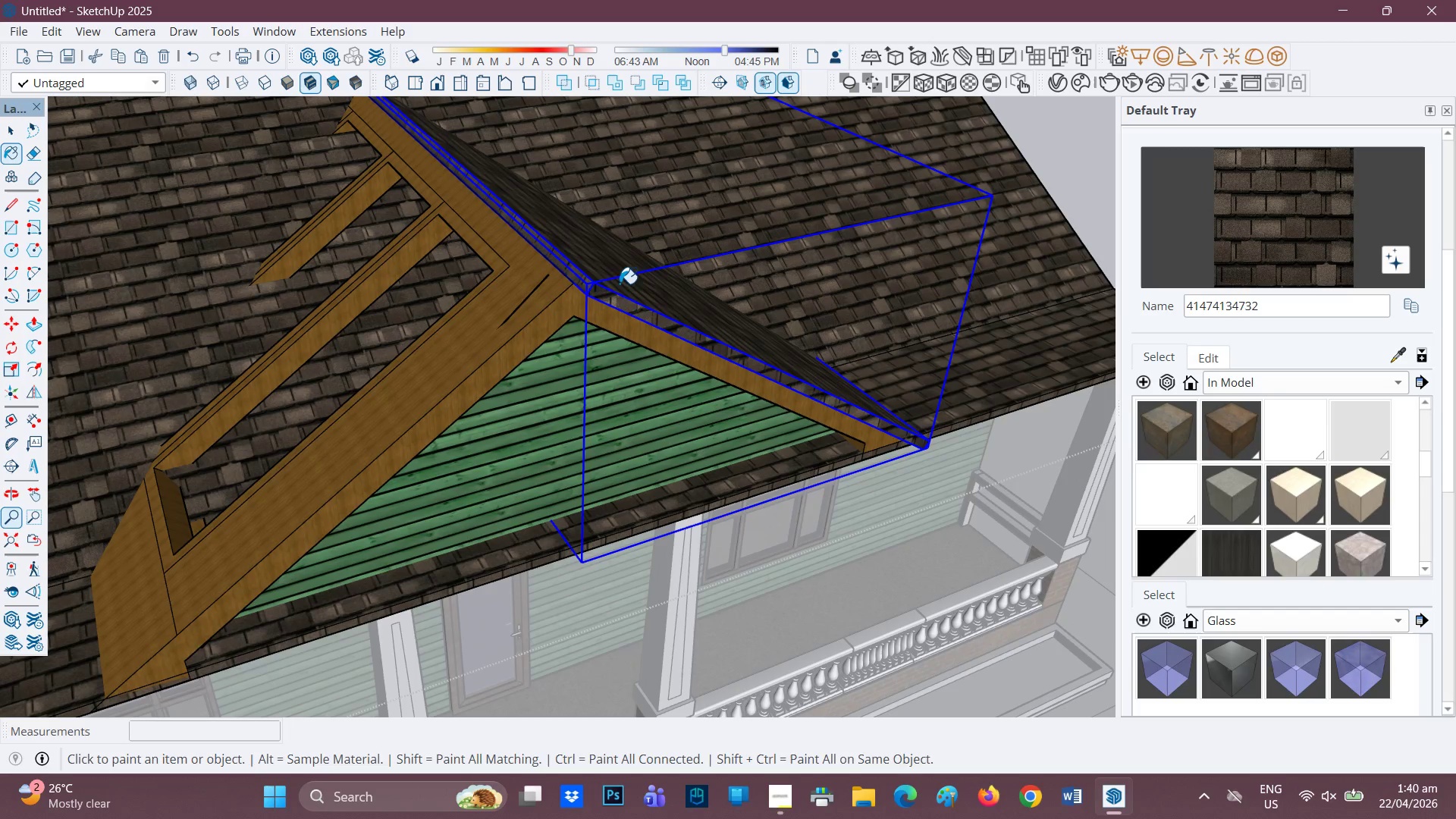 
key(Space)
 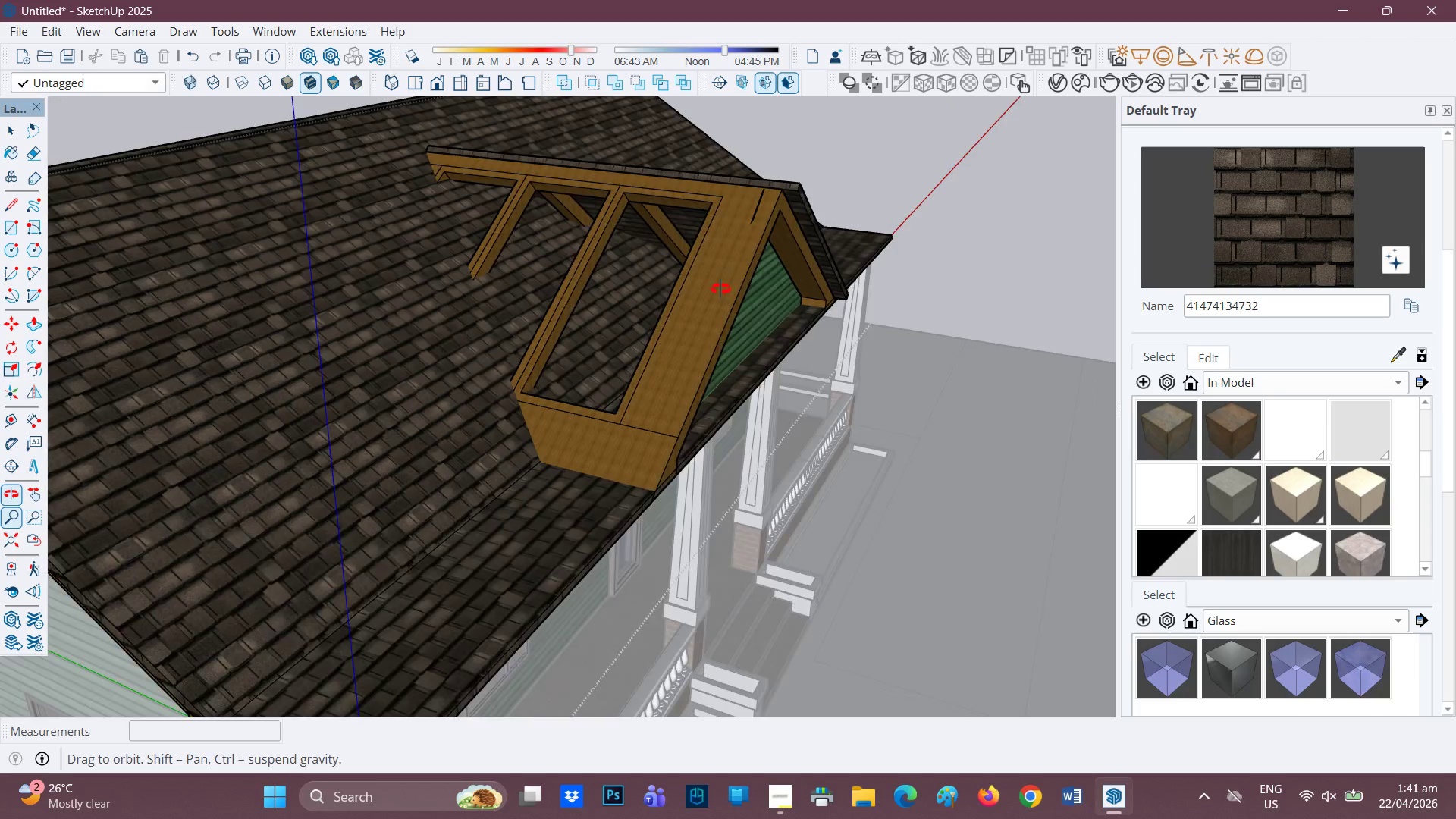 
scroll: coordinate [500, 220], scroll_direction: down, amount: 5.0
 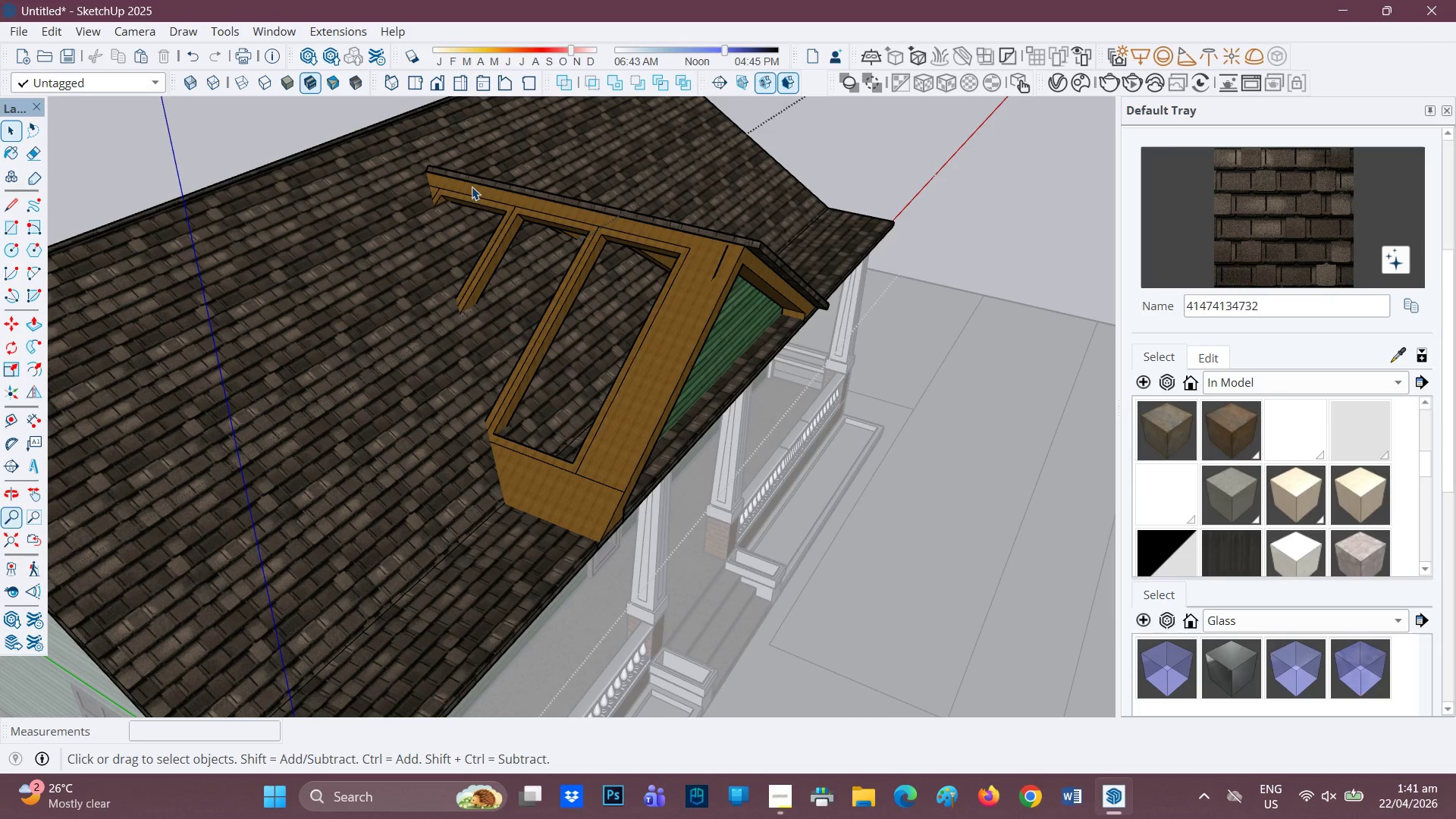 
key(L)
 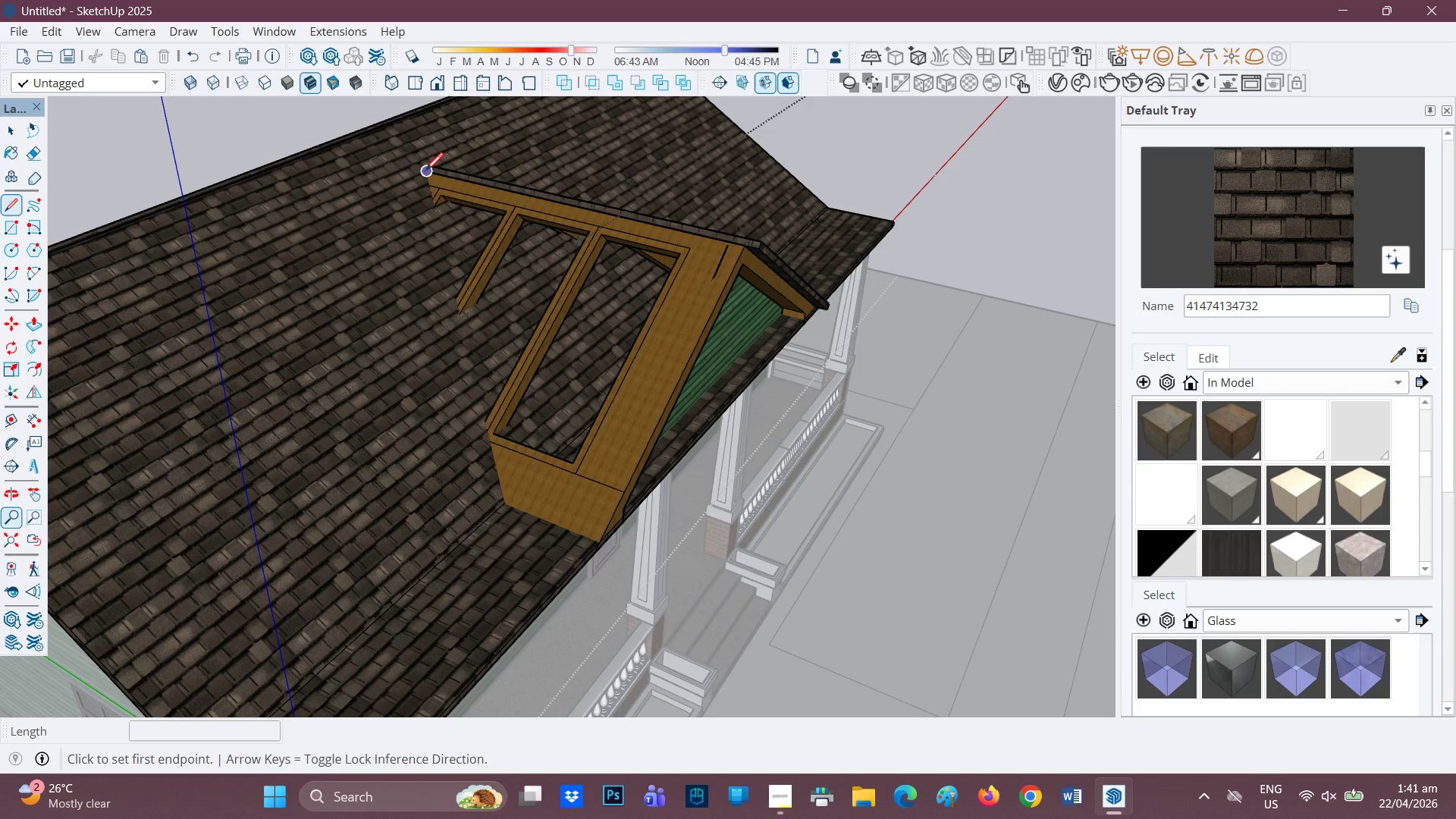 
left_click([425, 172])
 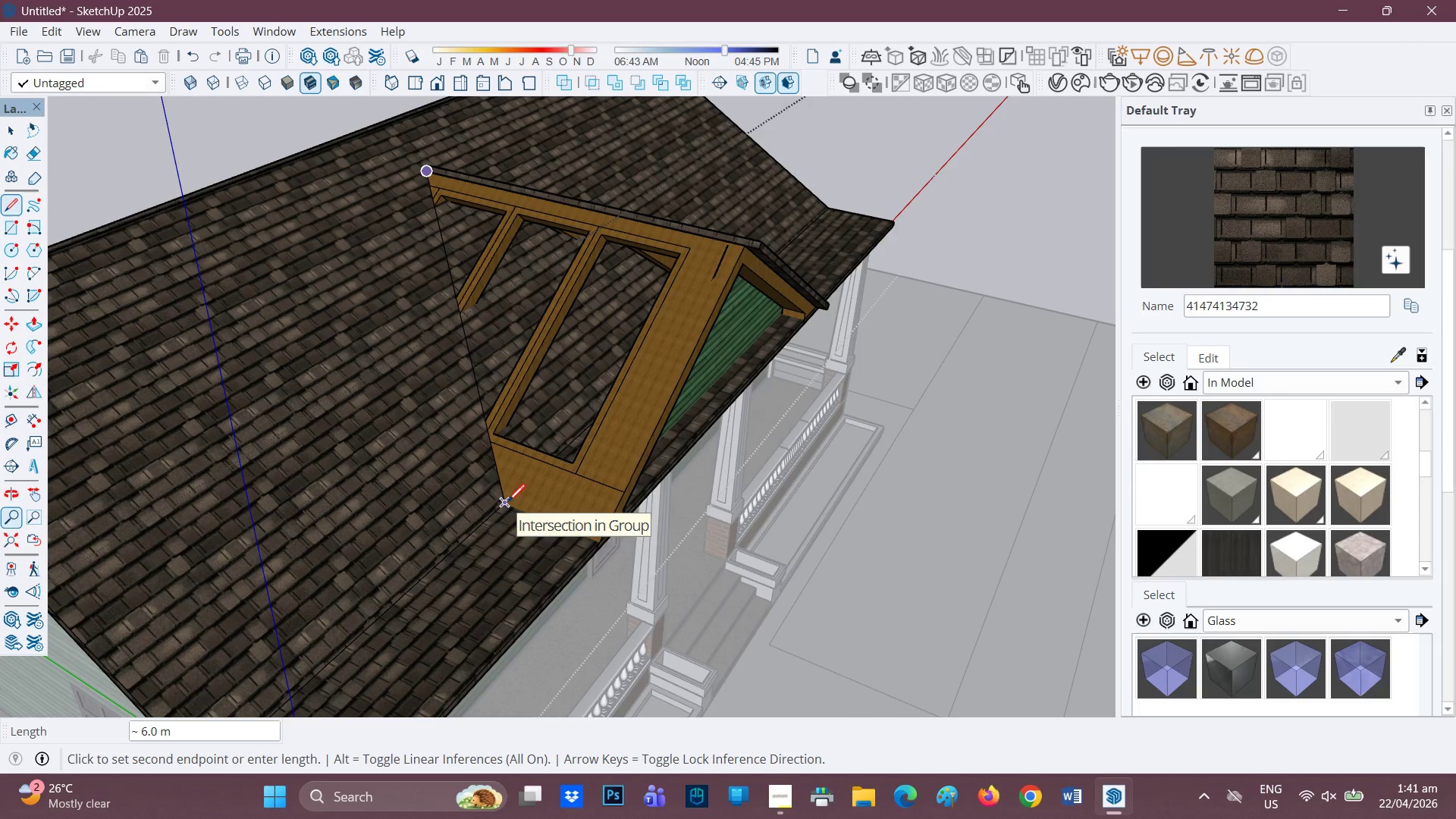 
left_click([507, 504])
 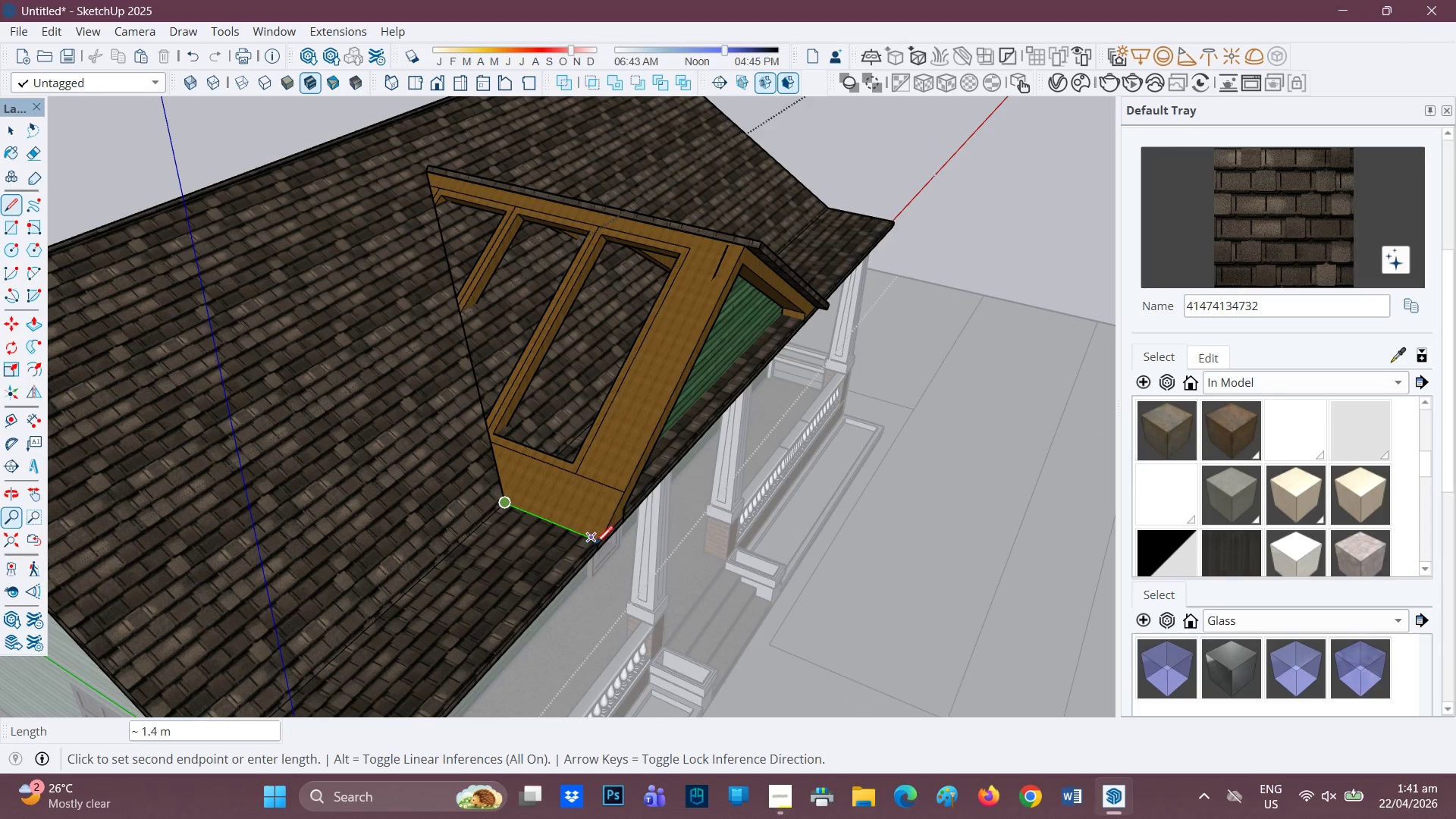 
left_click([597, 547])
 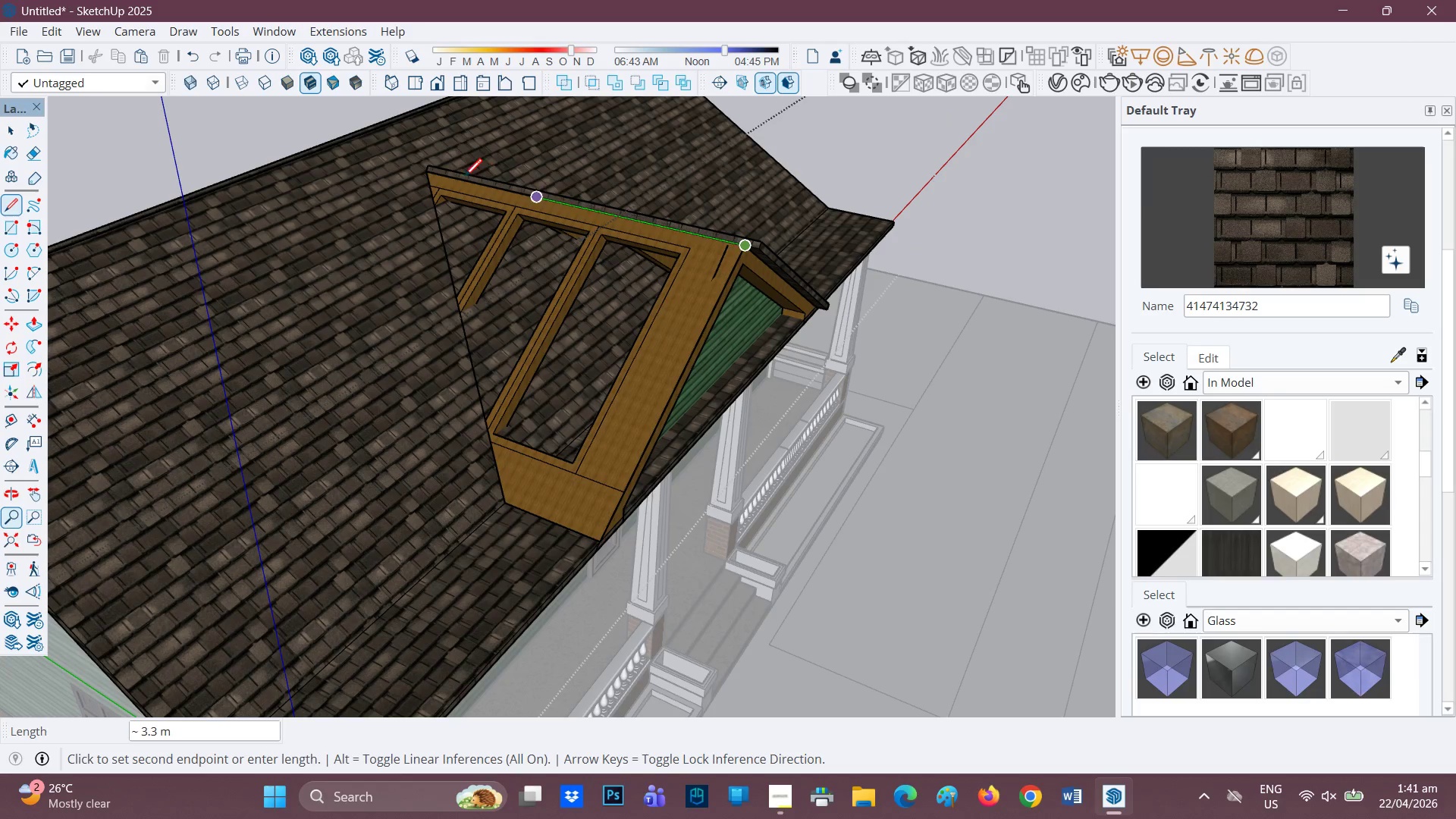 
left_click([428, 171])
 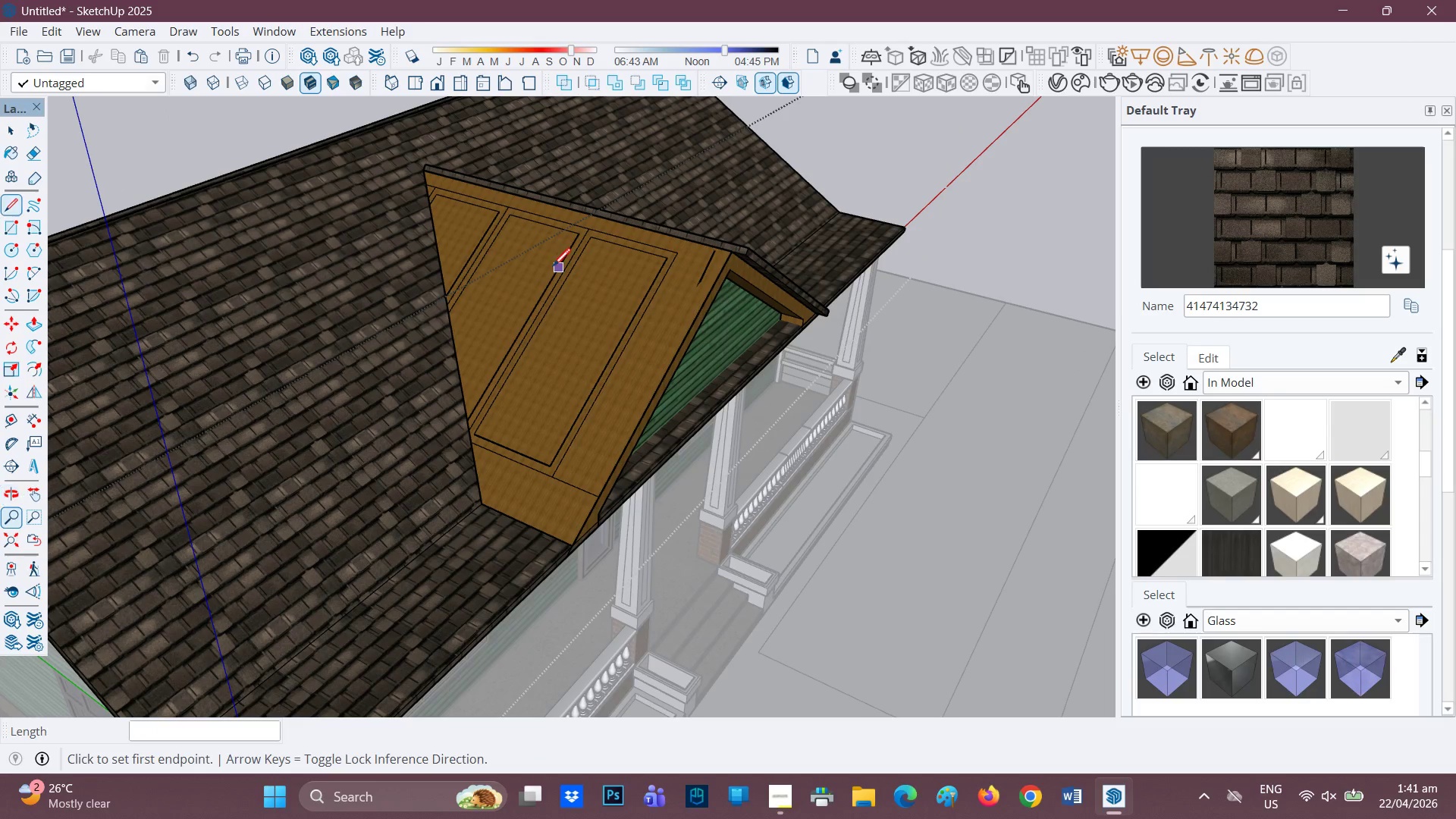 
hold_key(key=P, duration=11.58)
 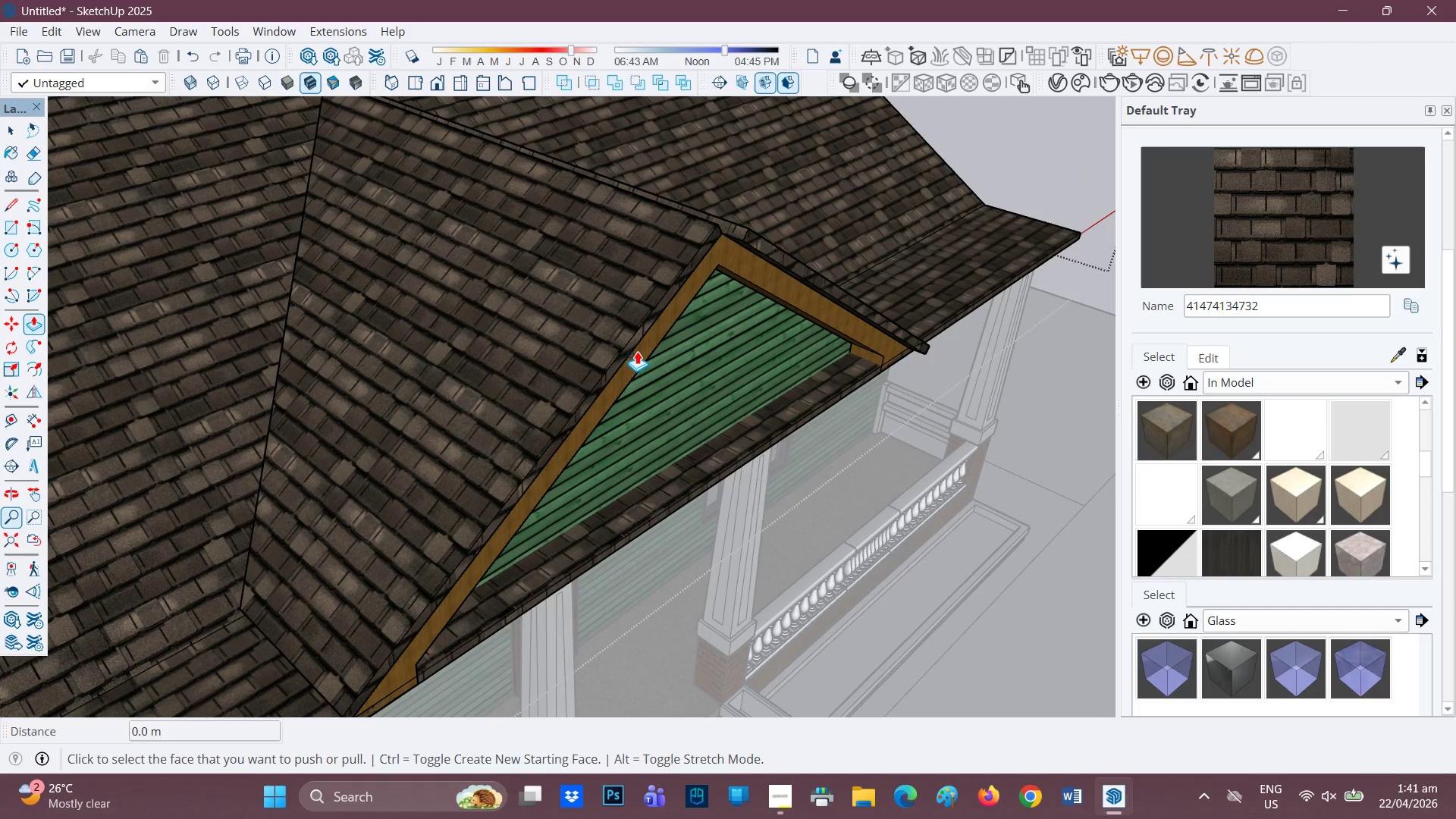 
left_click([607, 282])
 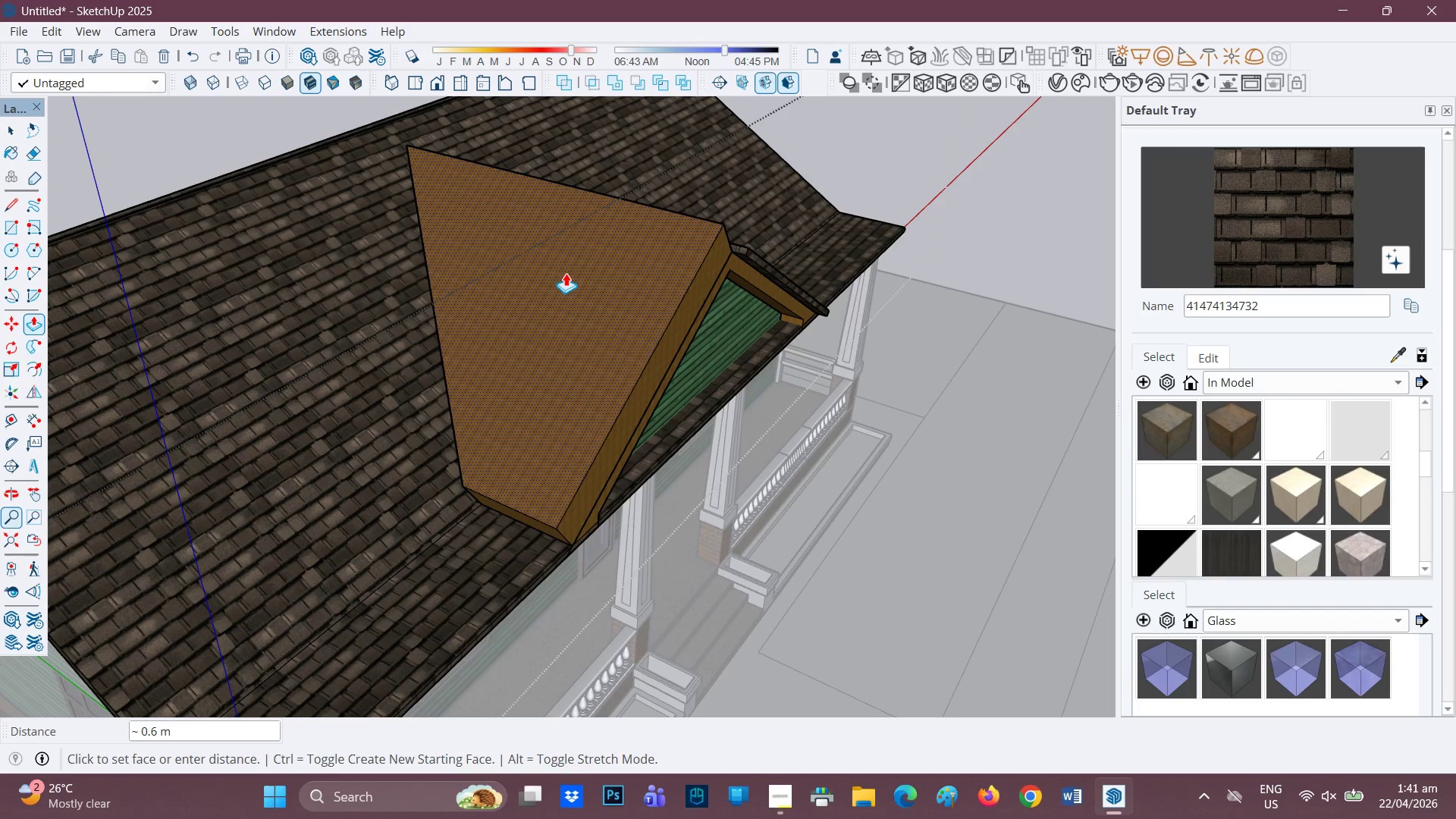 
key(Period)
 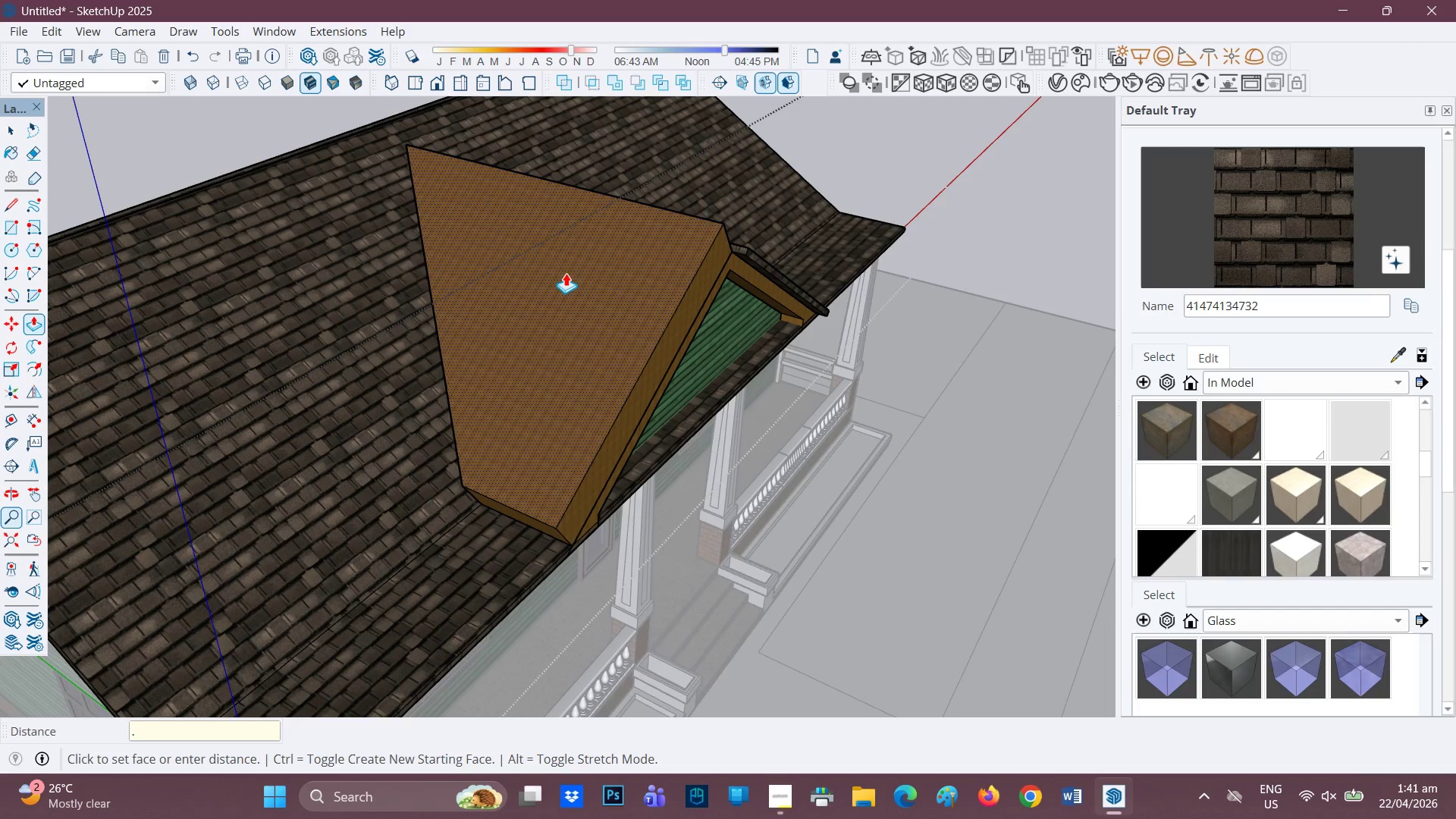 
key(1)
 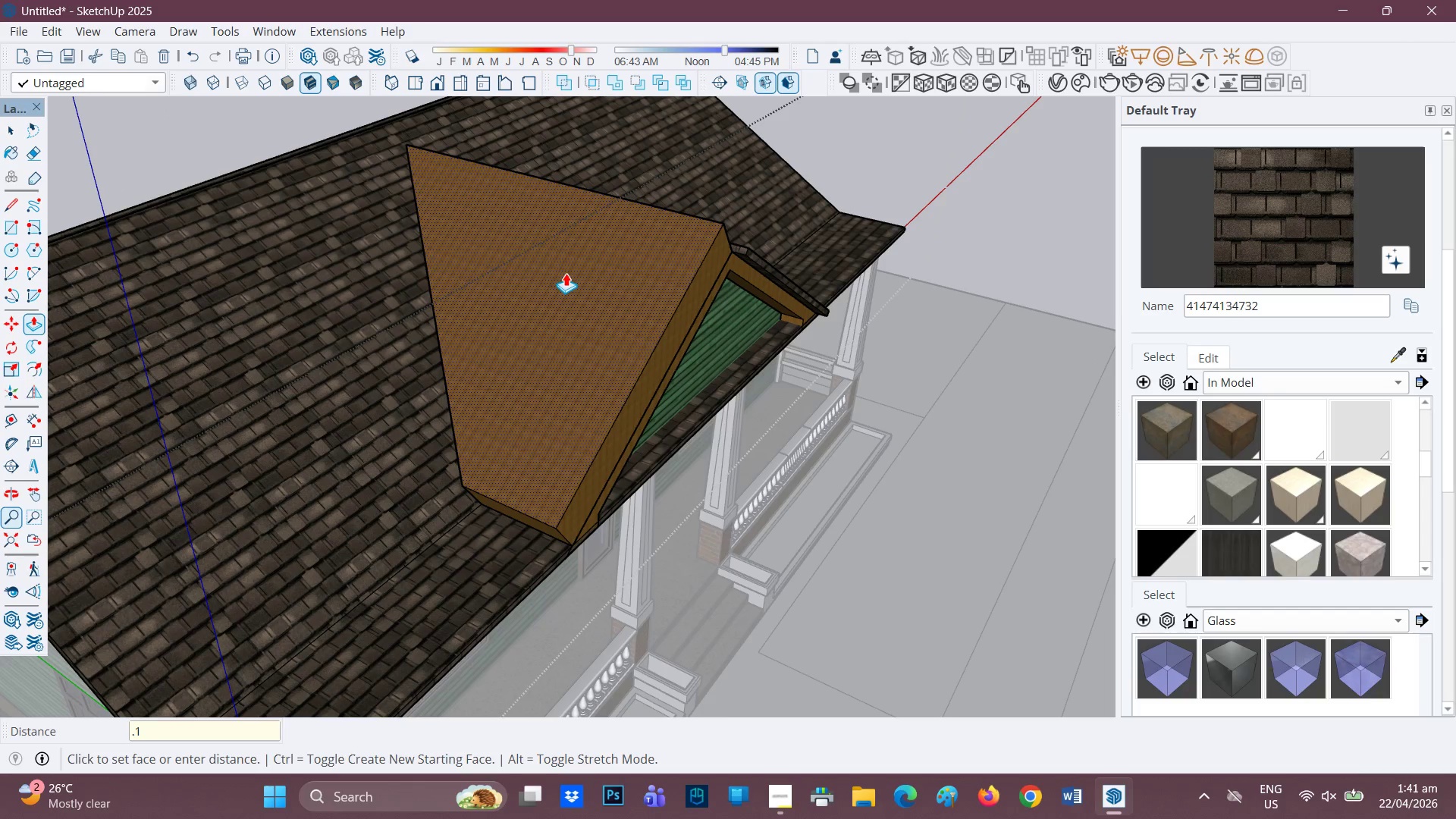 
key(Enter)
 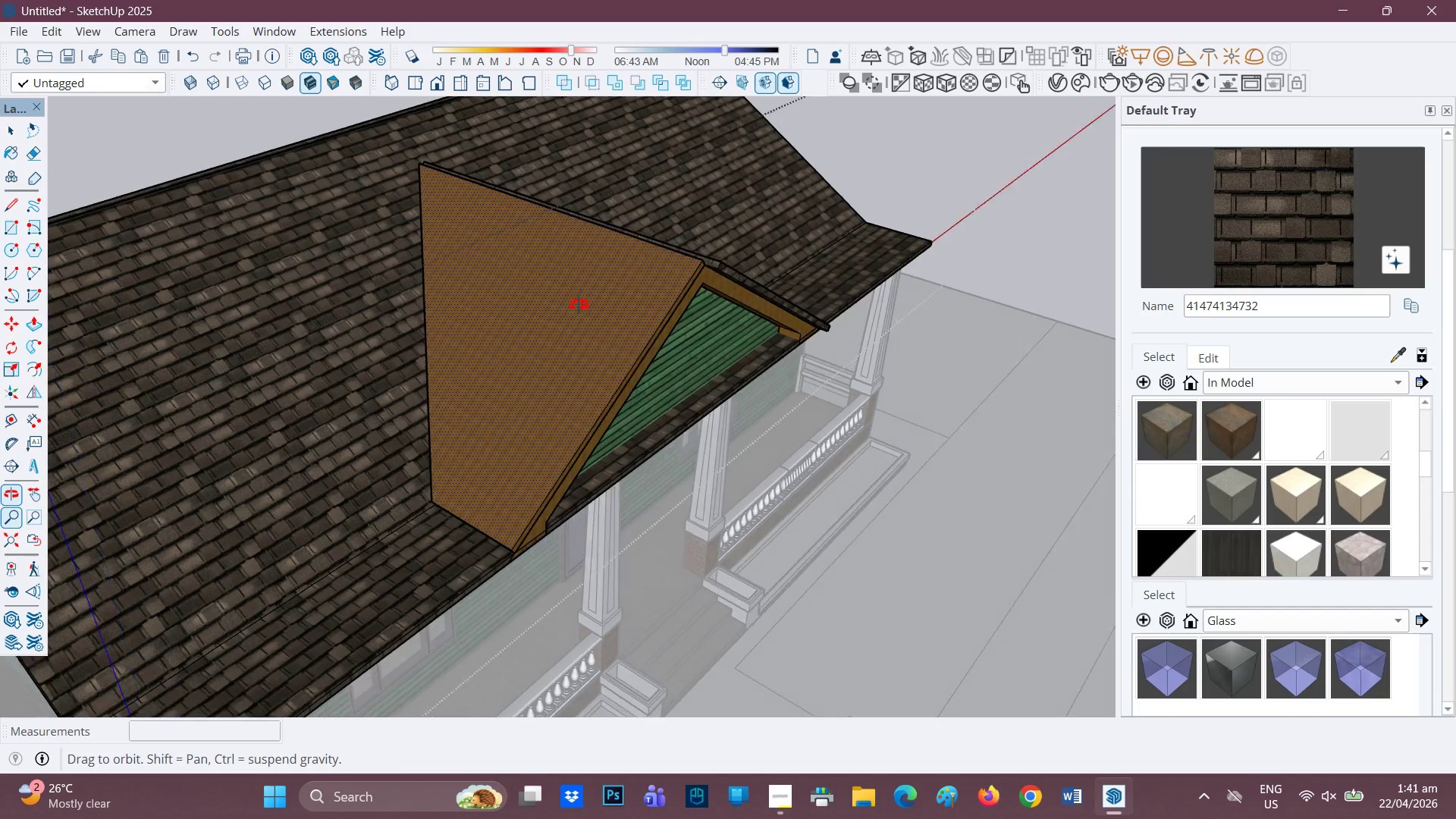 
key(Space)
 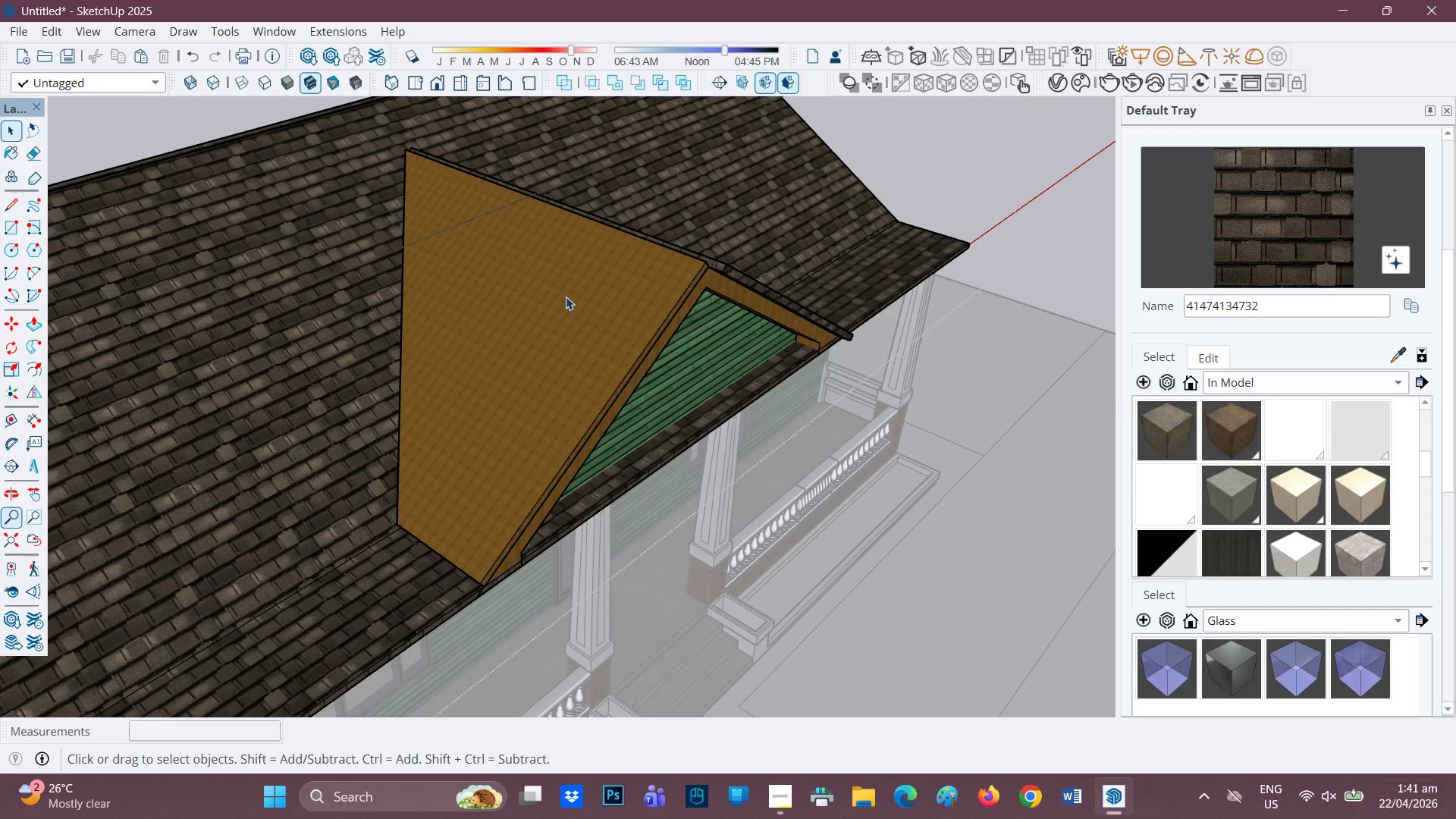 
scroll: coordinate [563, 303], scroll_direction: none, amount: 0.0
 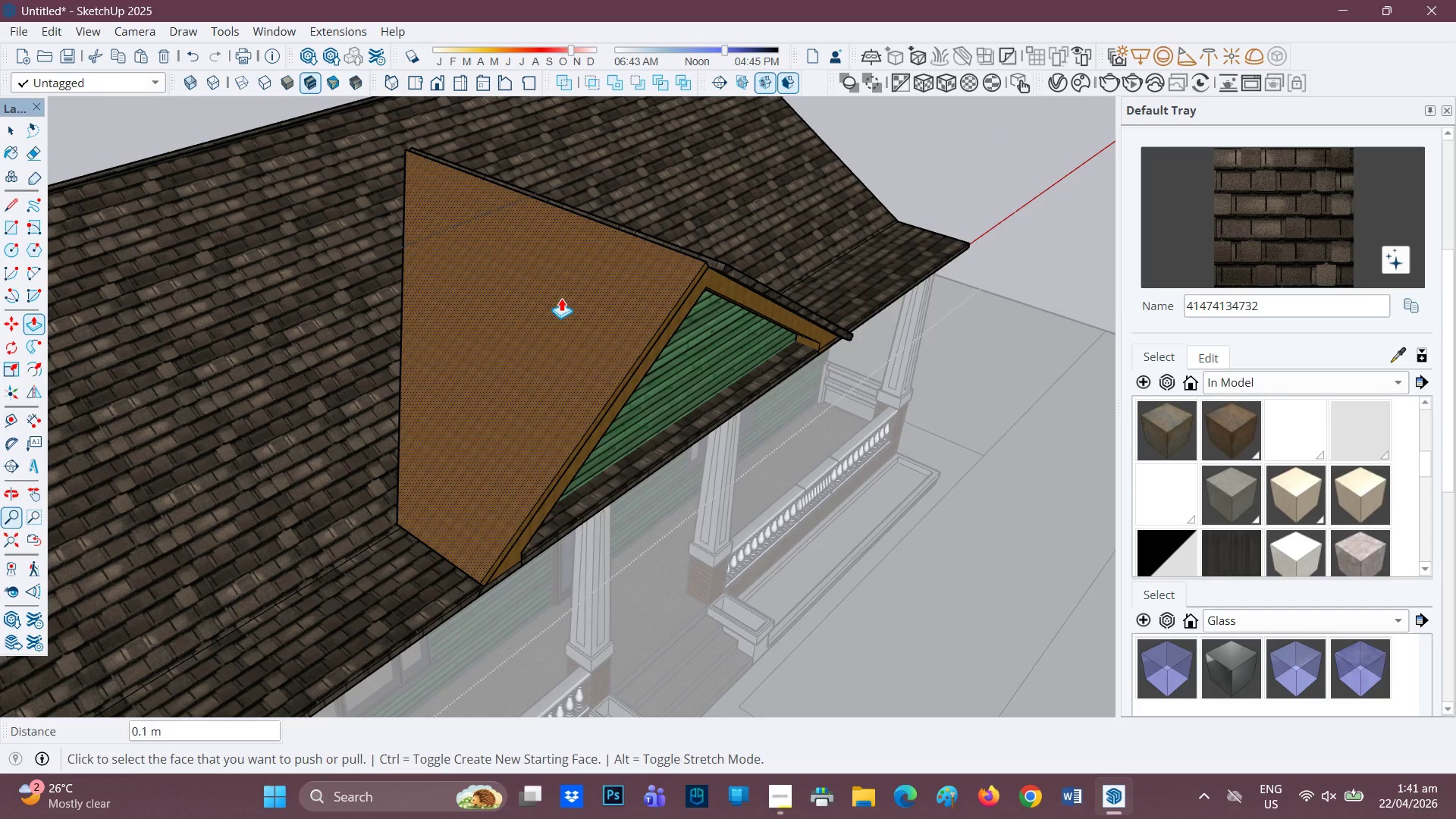 
double_click([566, 297])
 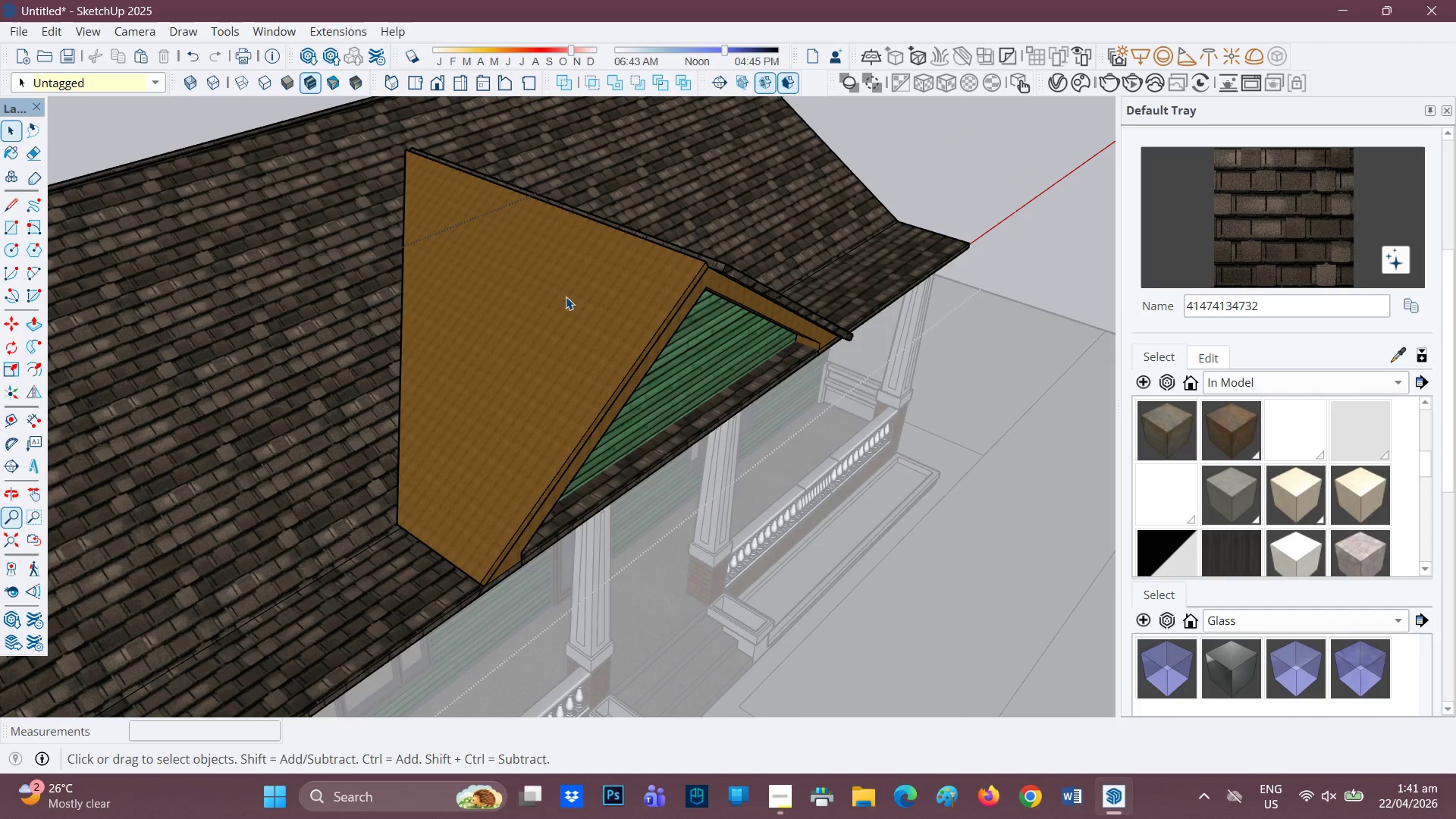 
triple_click([566, 297])
 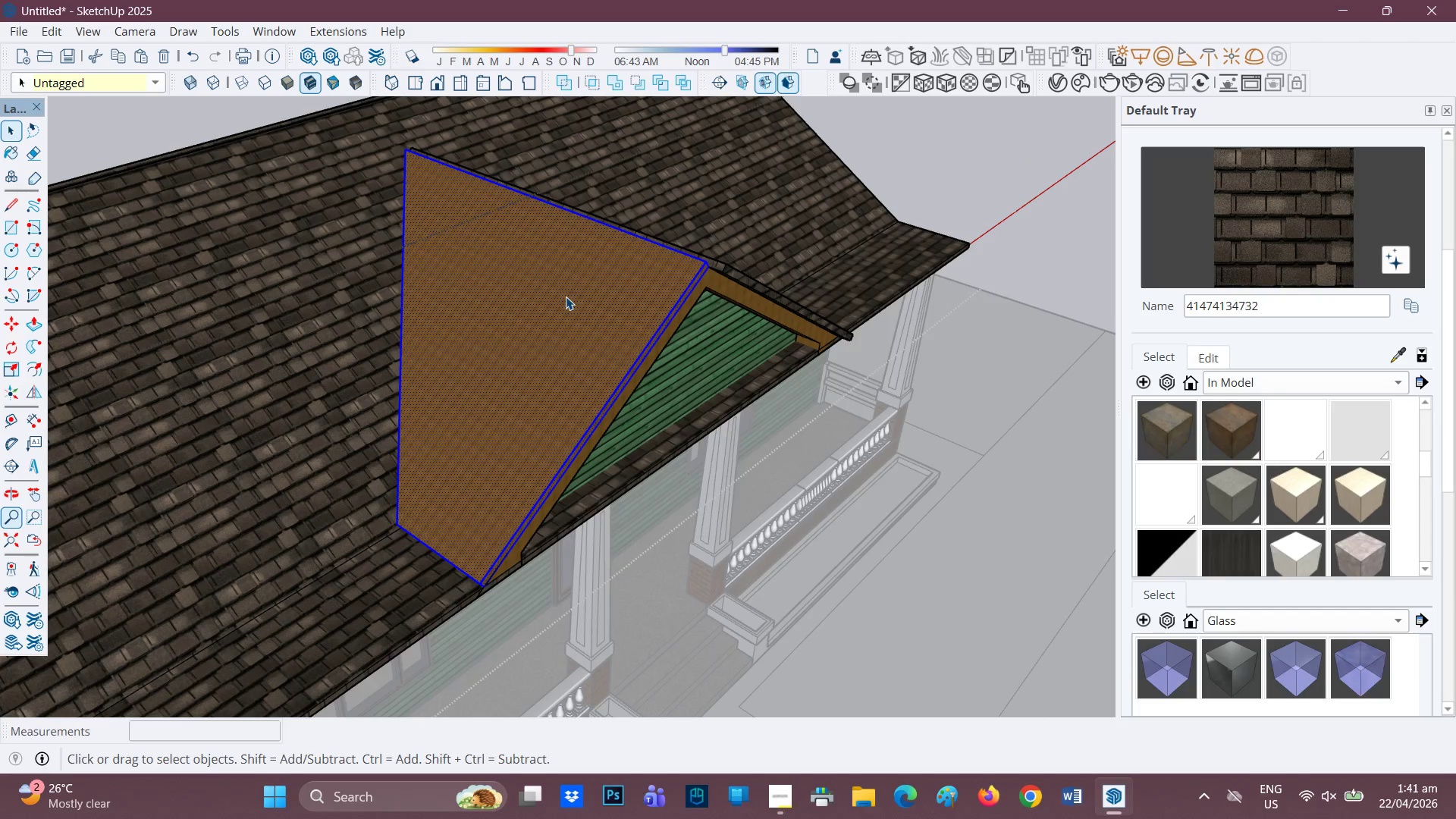 
right_click([566, 297])
 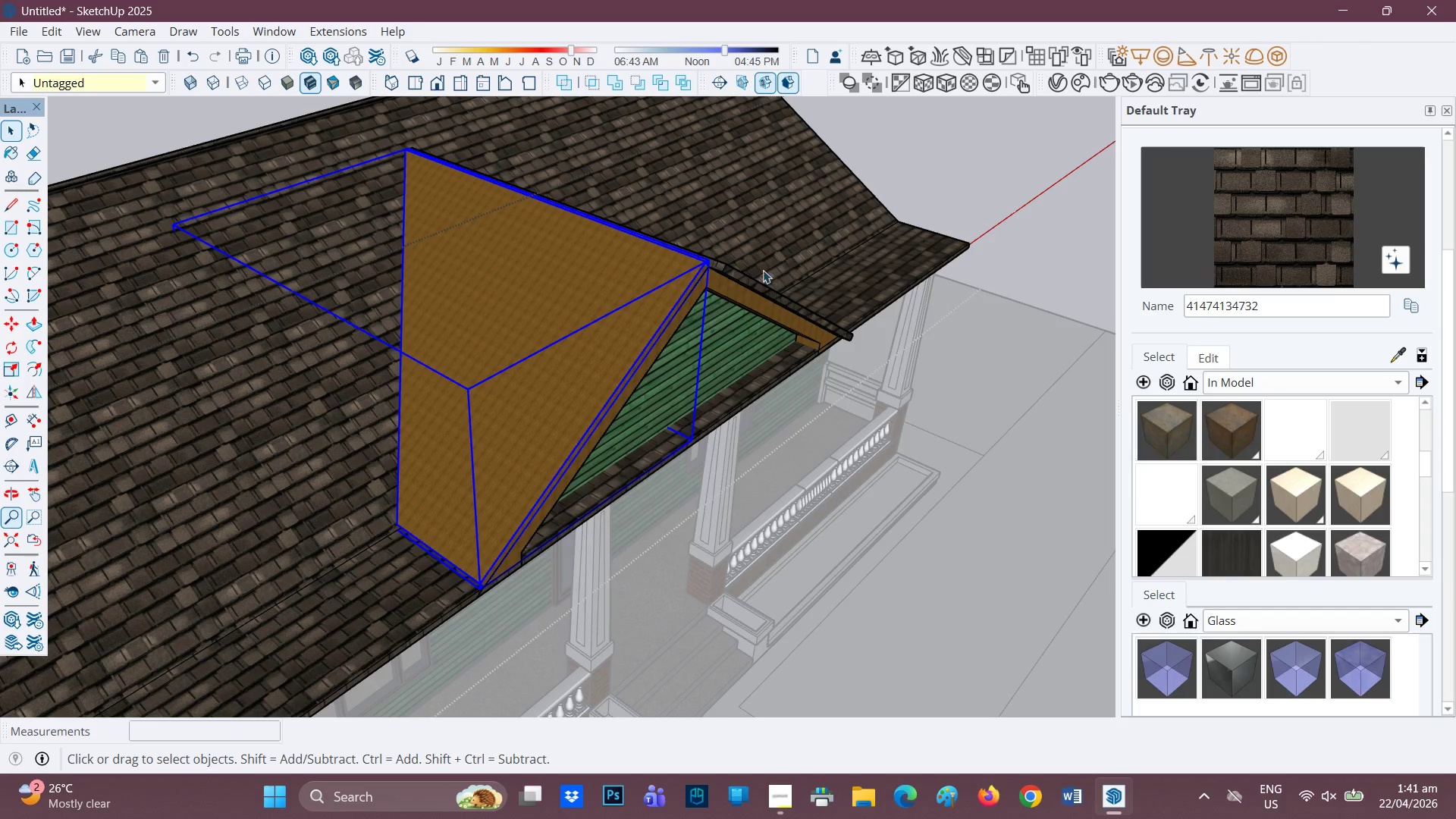 
left_click([1245, 224])
 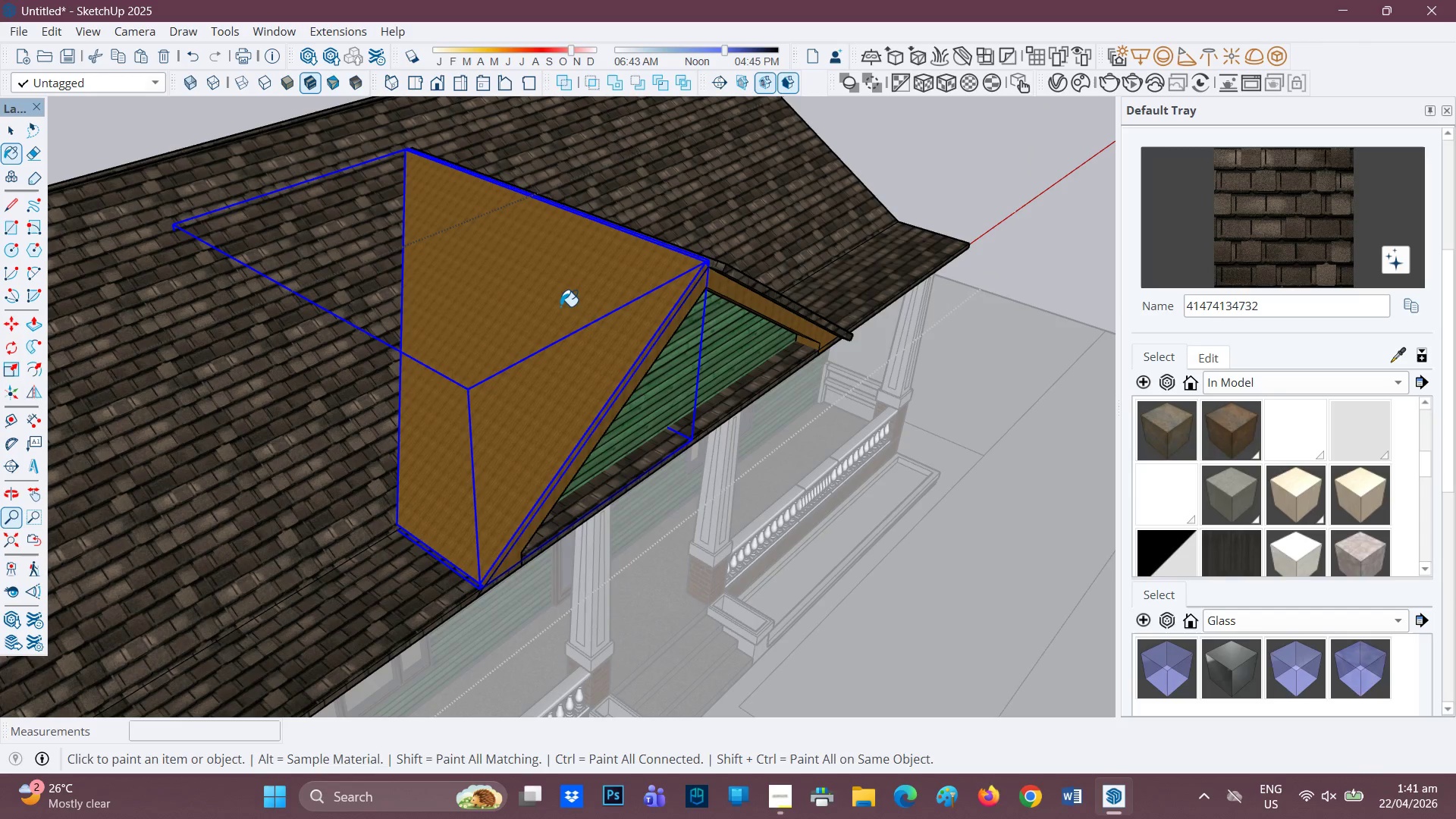 
left_click([559, 307])
 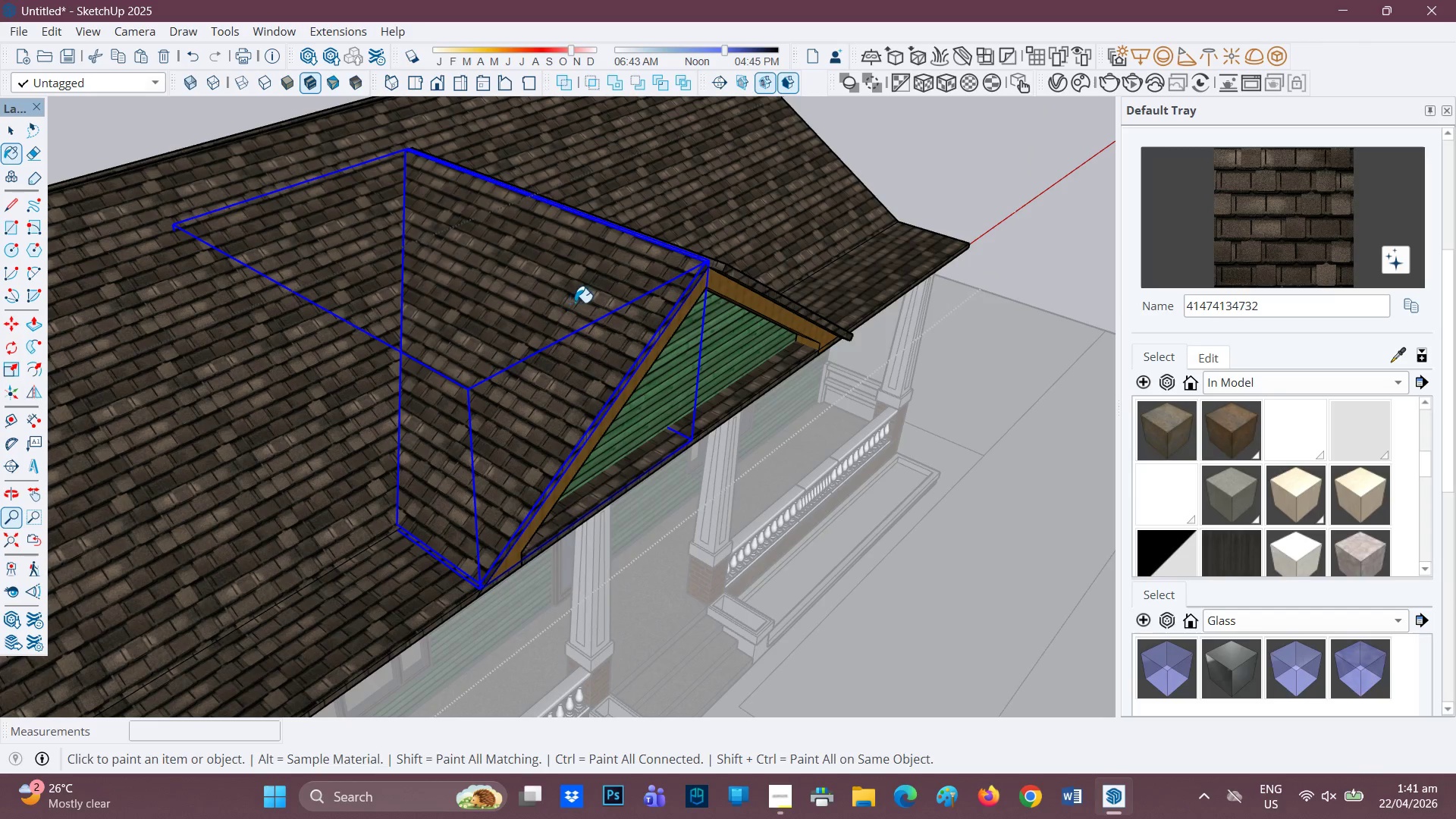 
scroll: coordinate [668, 340], scroll_direction: up, amount: 4.0
 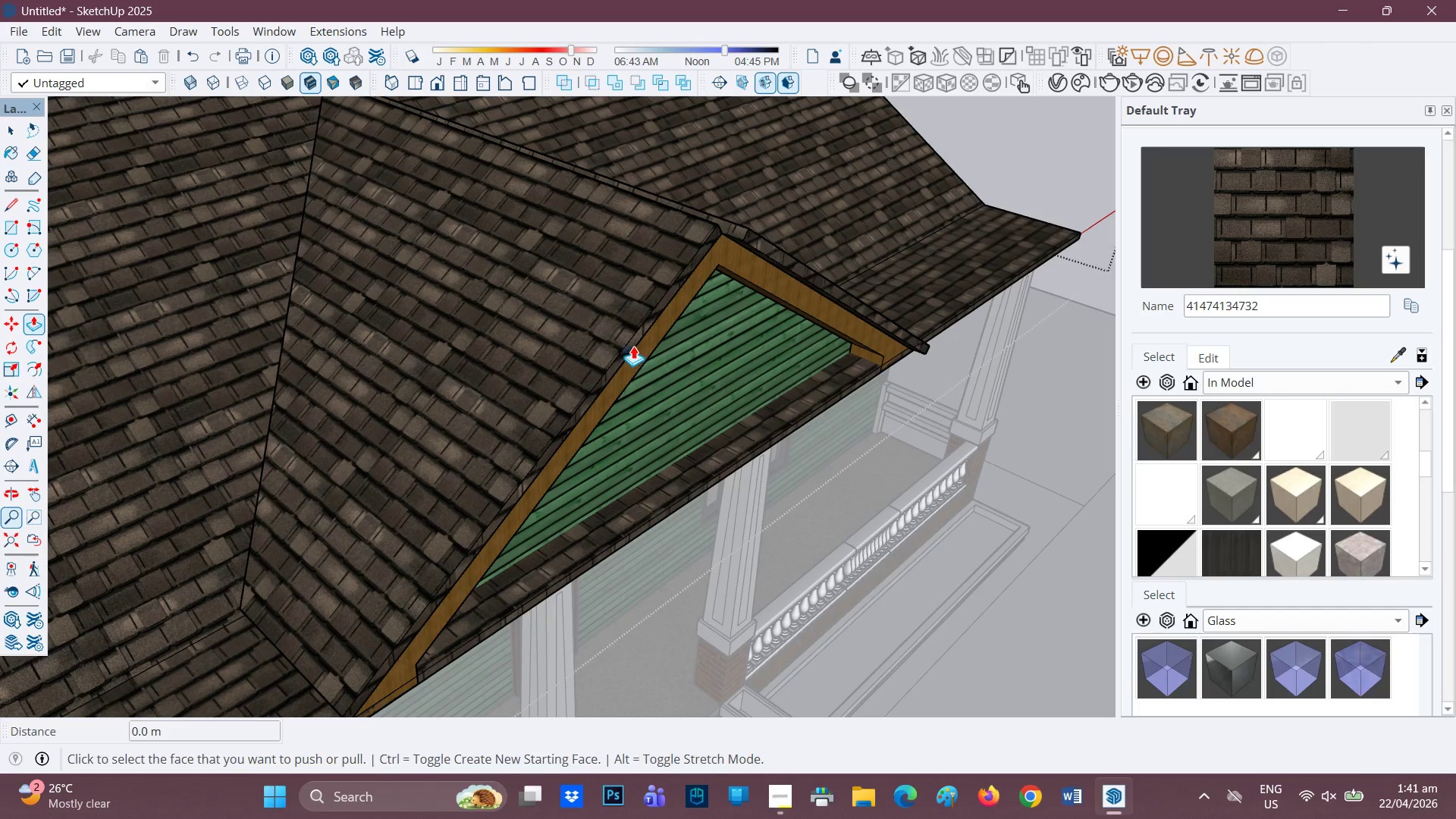 
key(Space)
 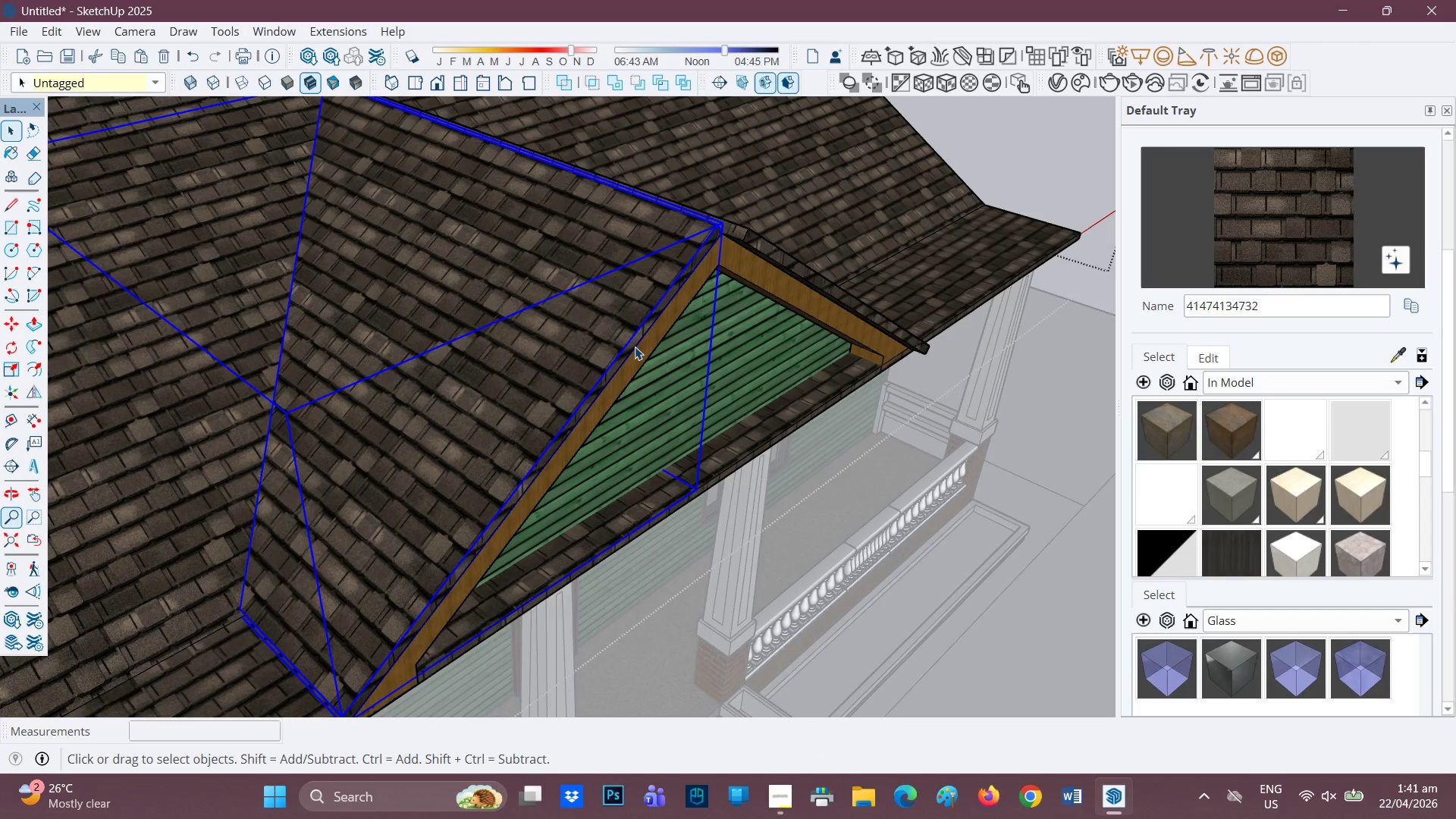 
left_click([634, 347])
 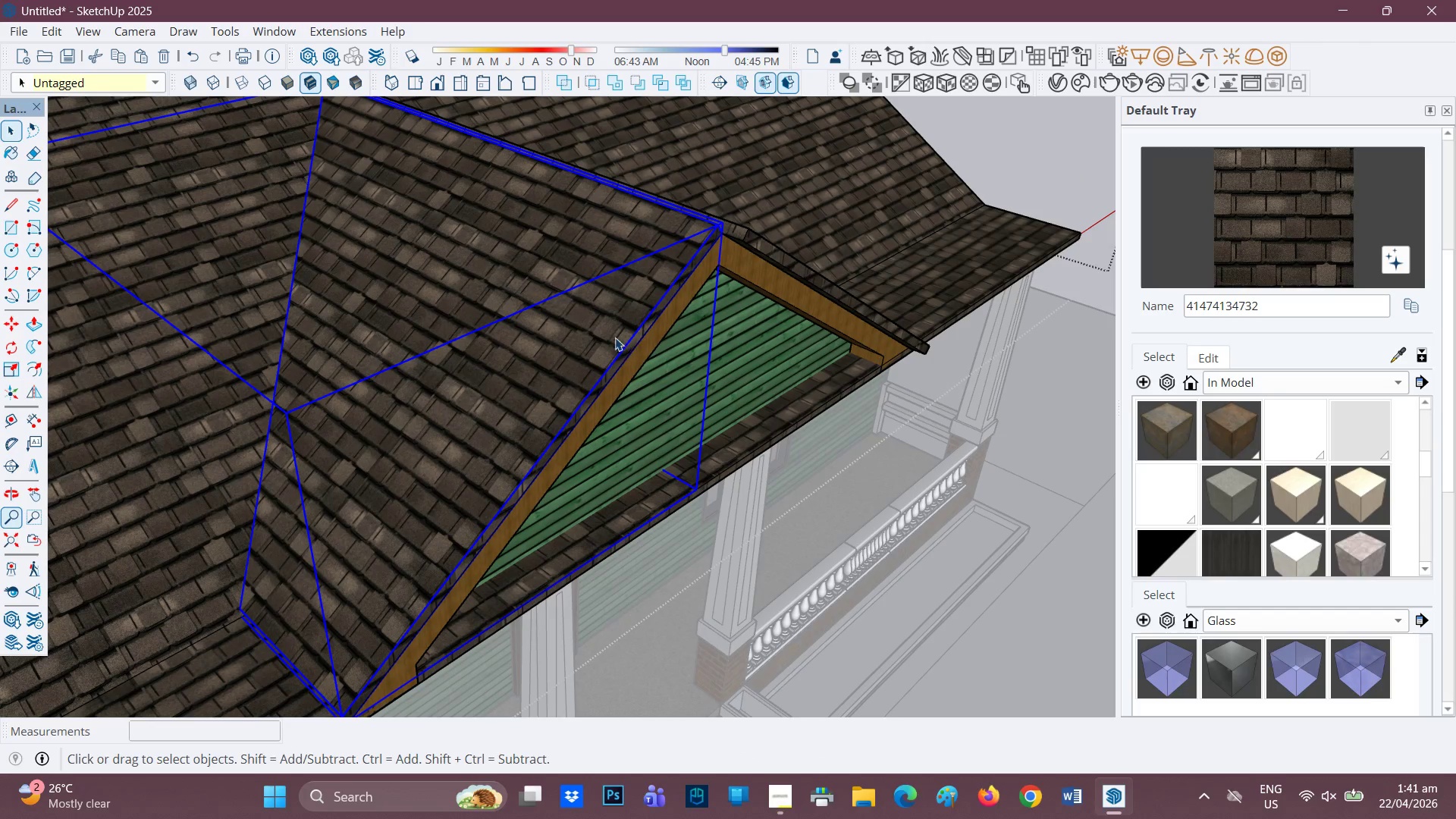 
left_click([600, 331])
 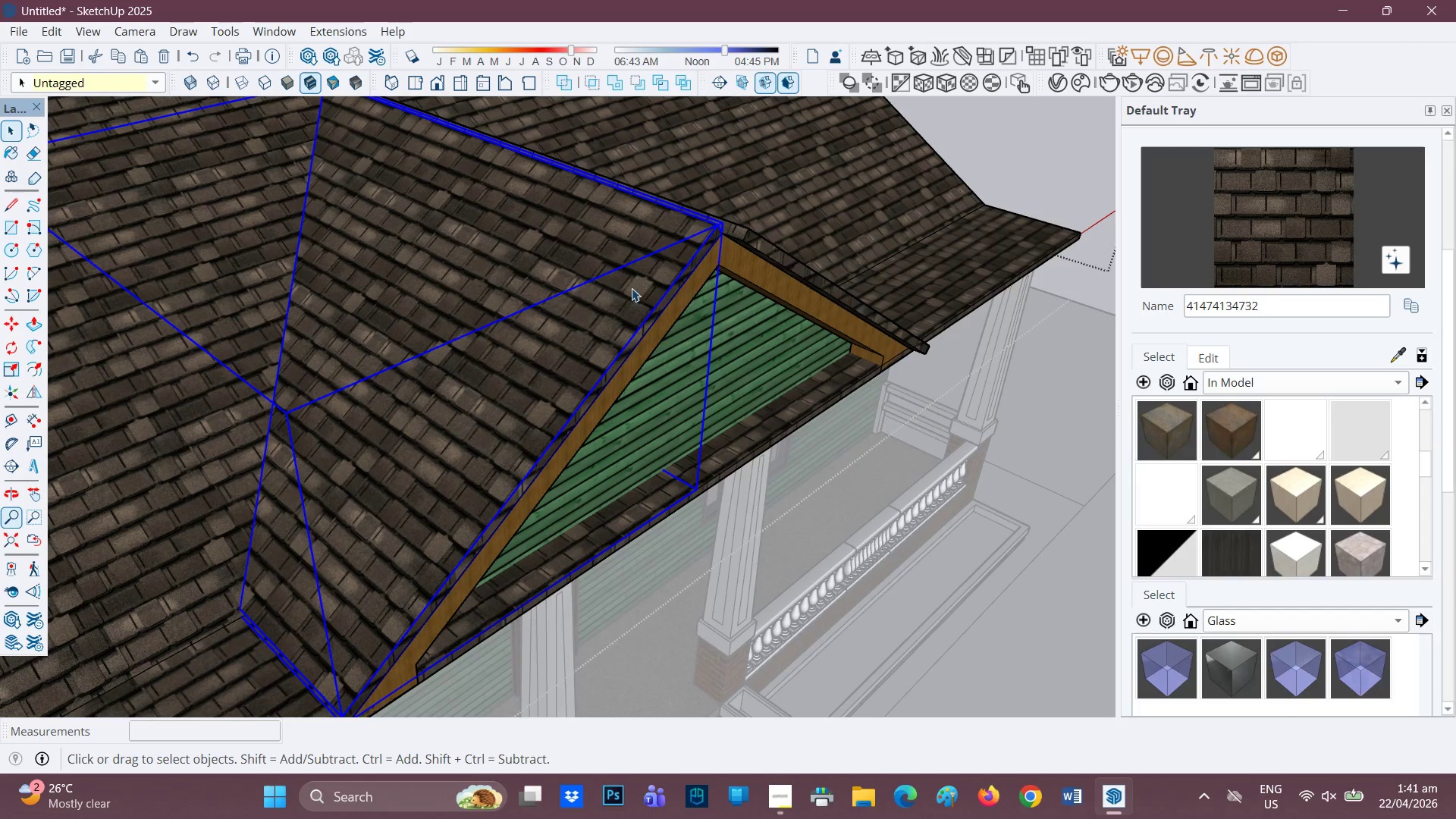 
double_click([602, 320])
 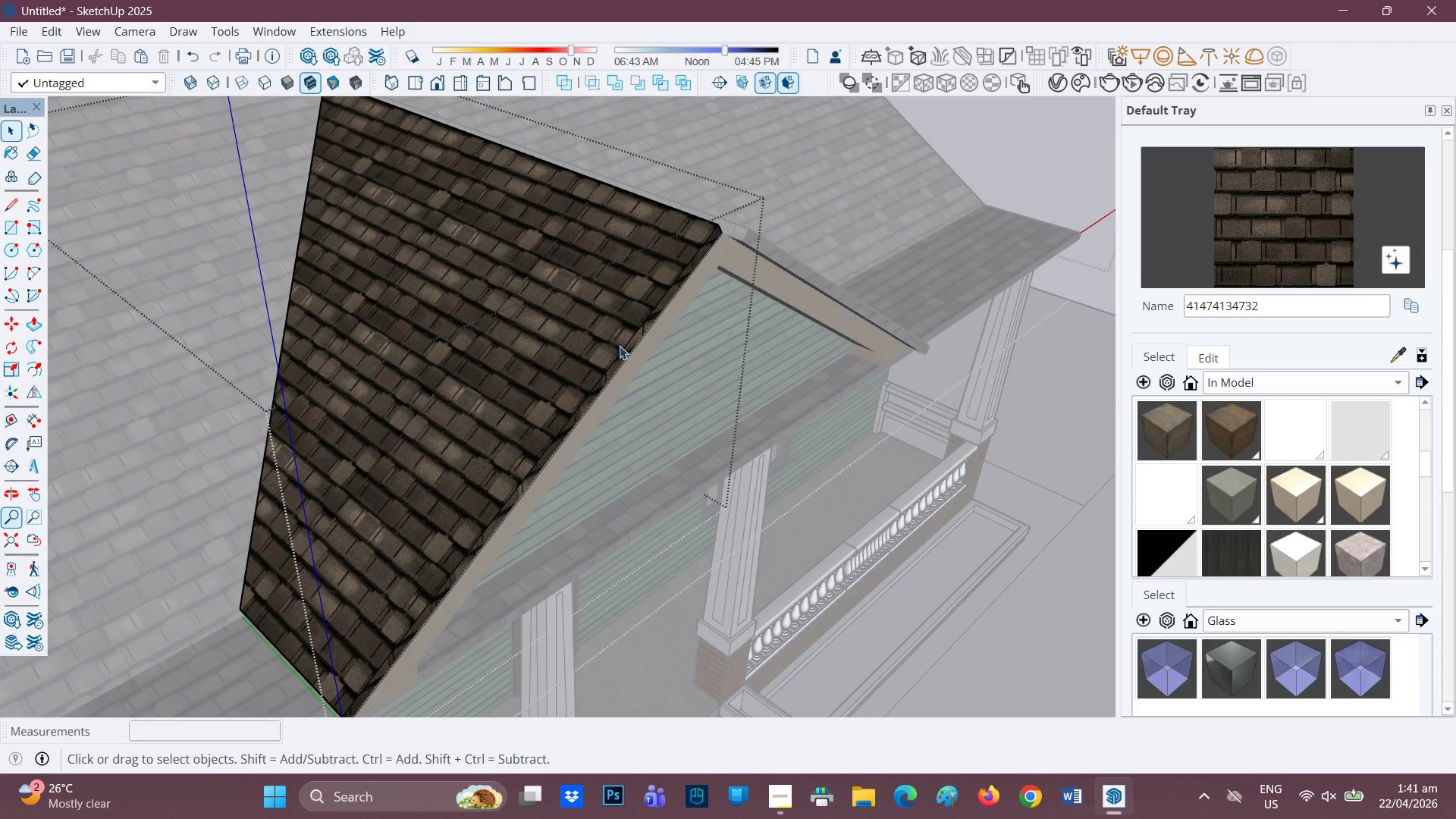 
scroll: coordinate [622, 346], scroll_direction: up, amount: 2.0
 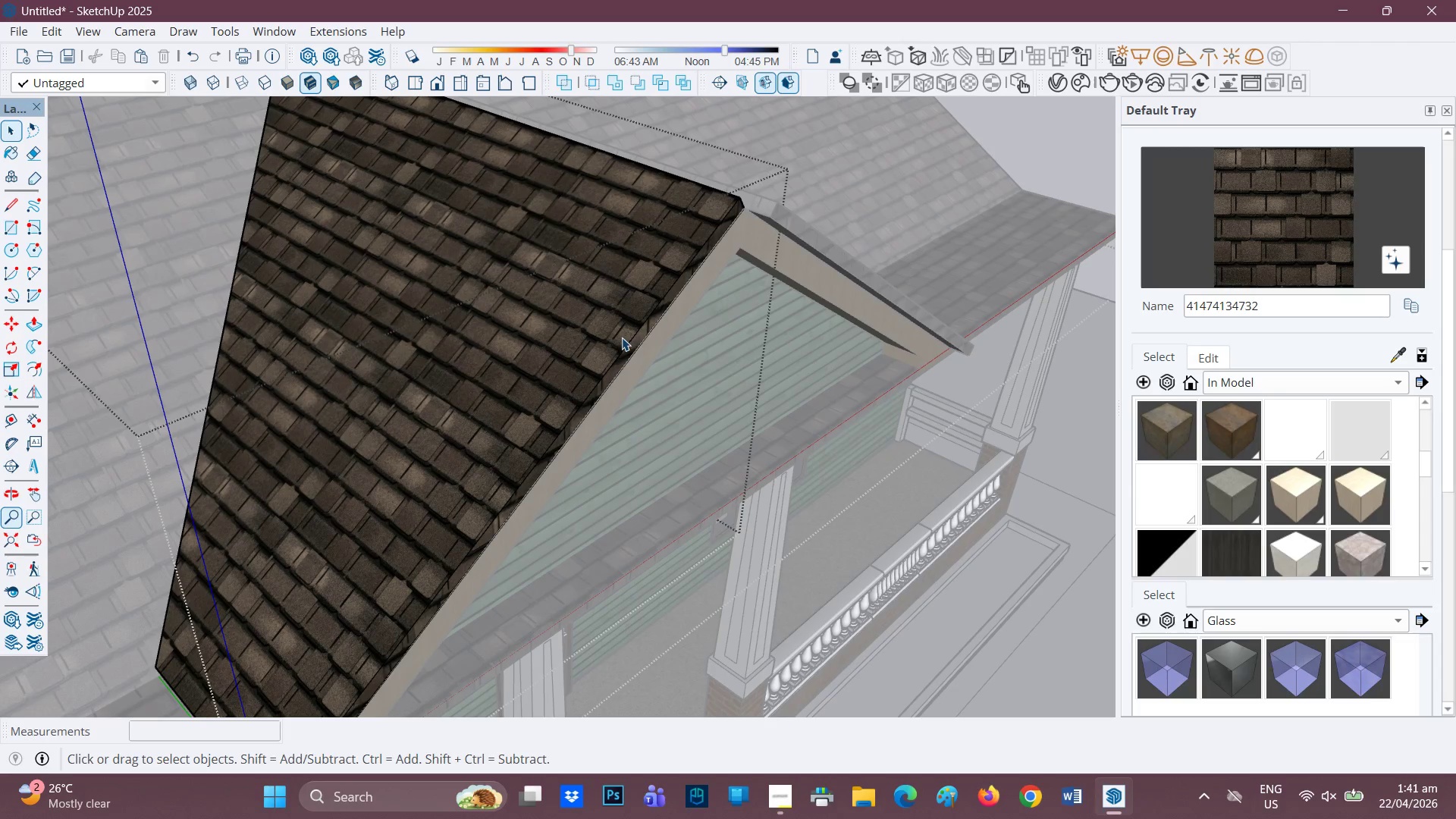 
key(P)
 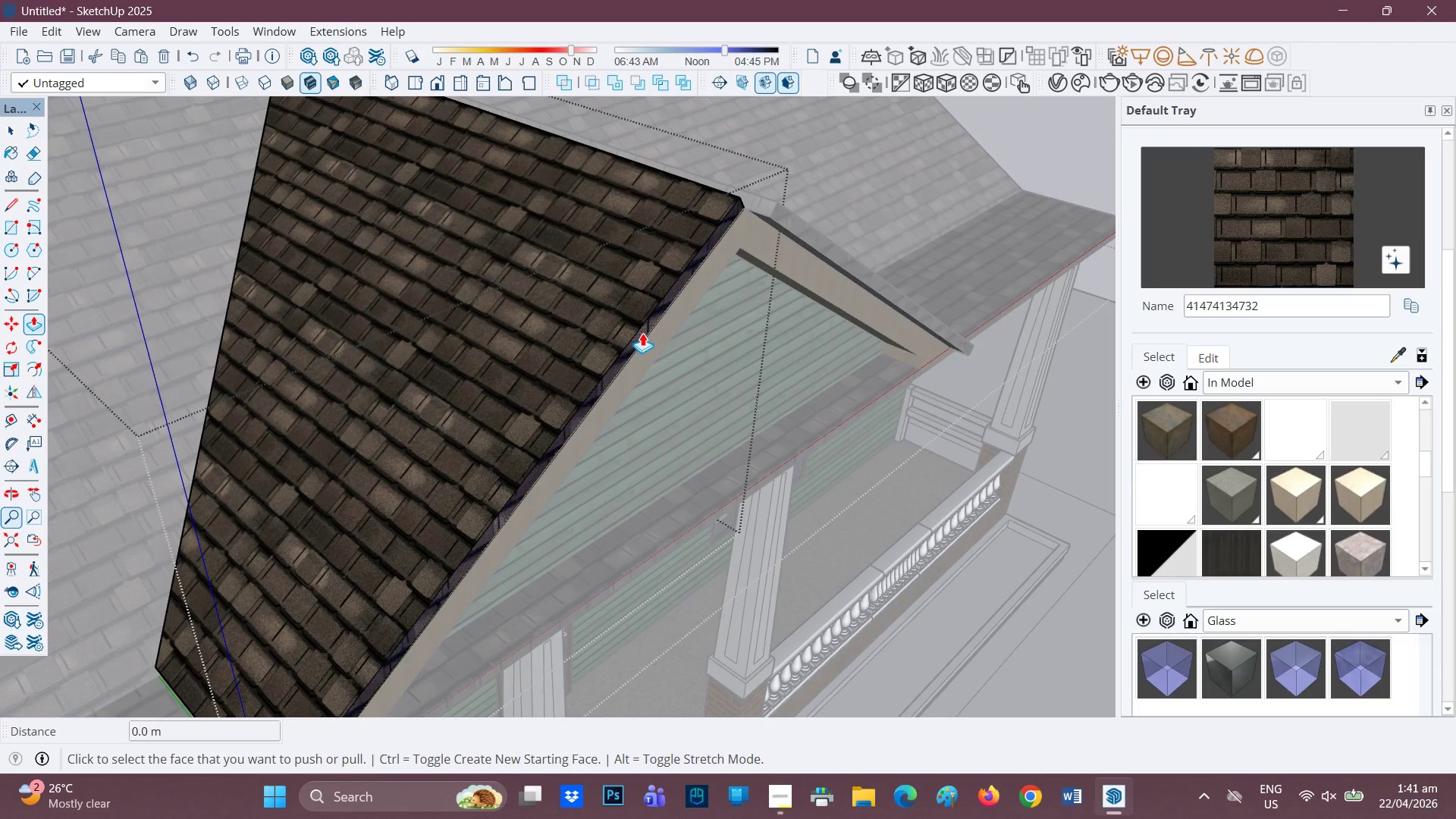 
left_click([642, 333])
 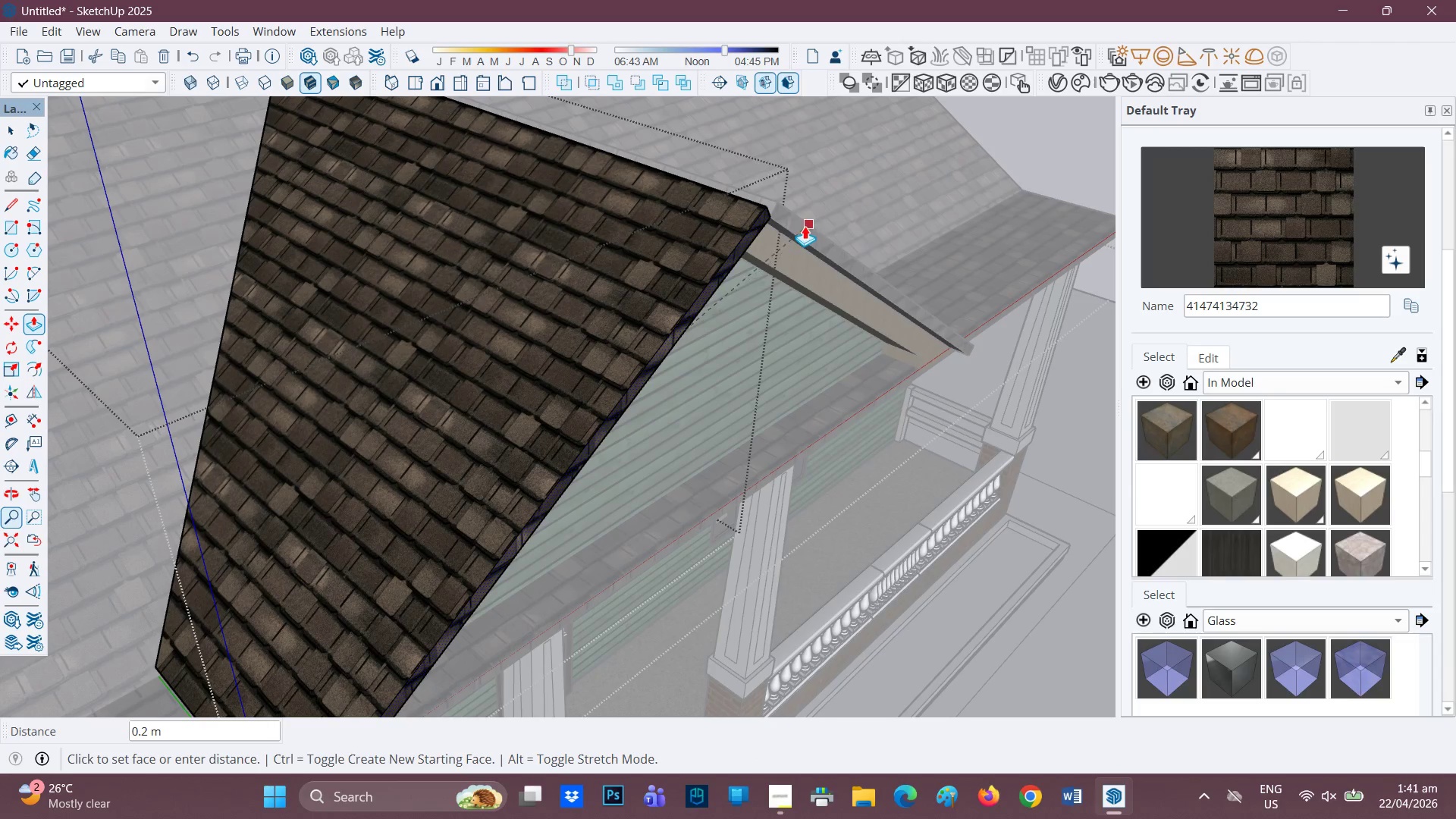 
left_click([803, 229])
 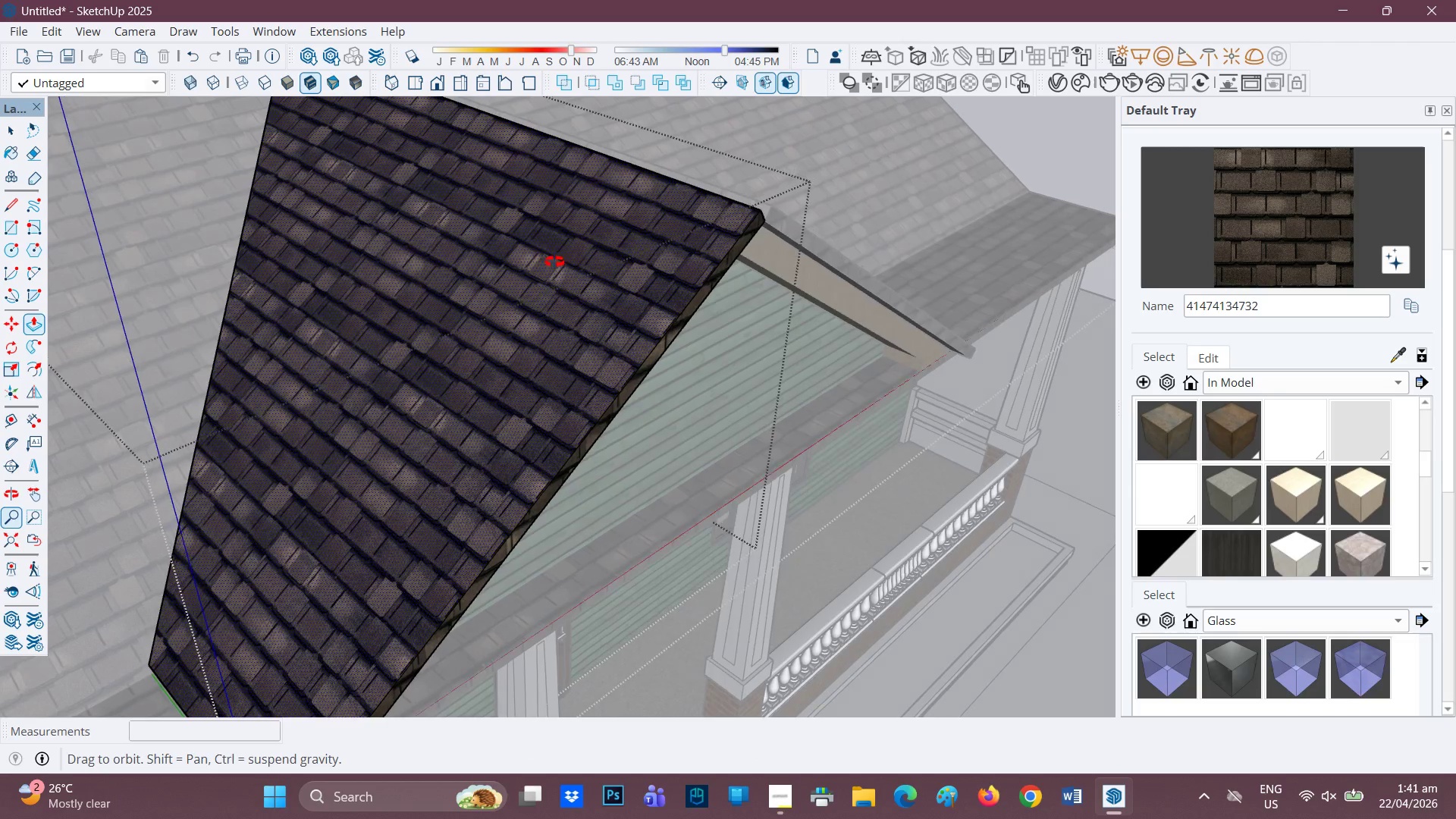 
scroll: coordinate [444, 292], scroll_direction: none, amount: 0.0
 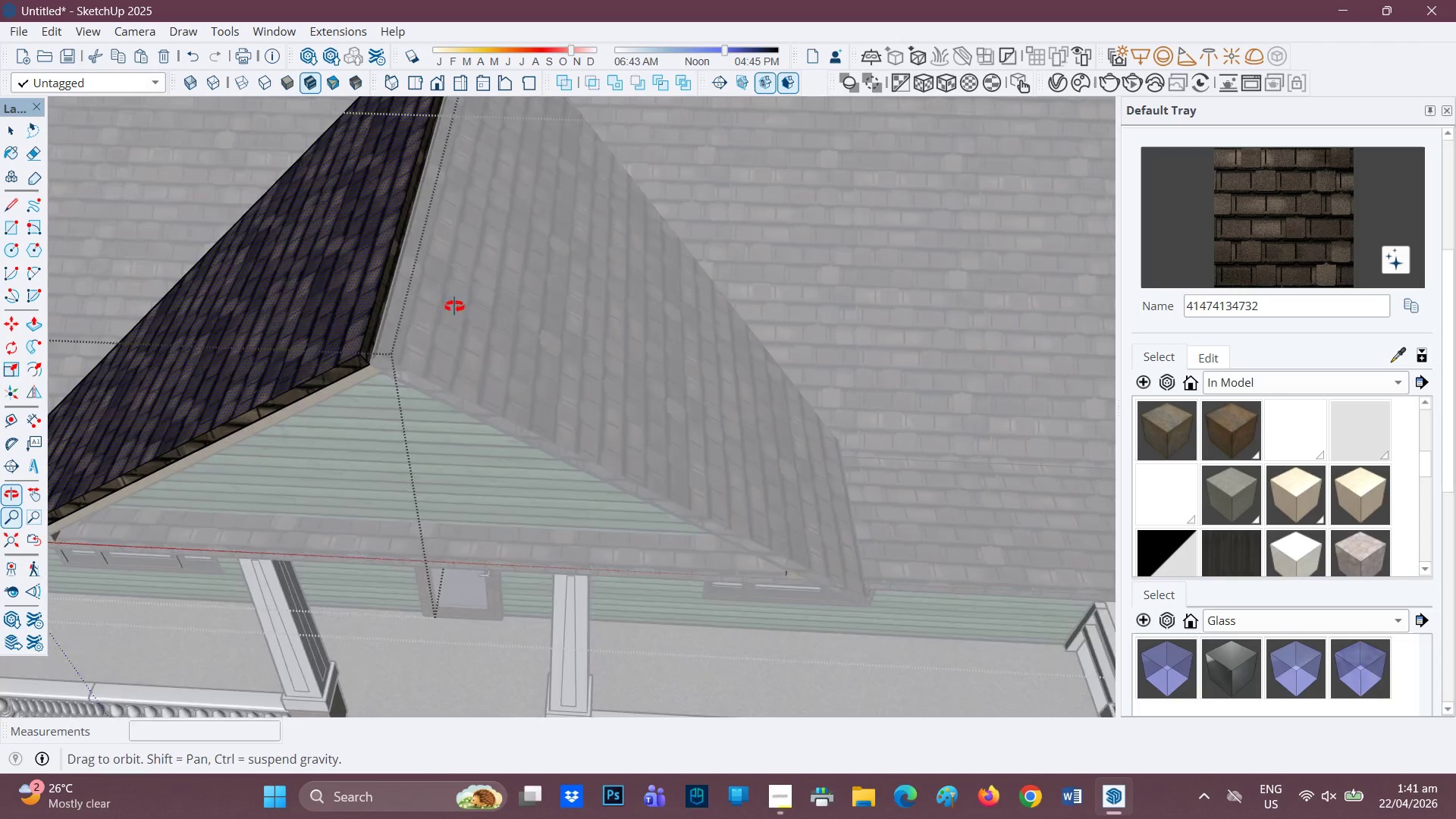 
scroll: coordinate [404, 317], scroll_direction: up, amount: 5.0
 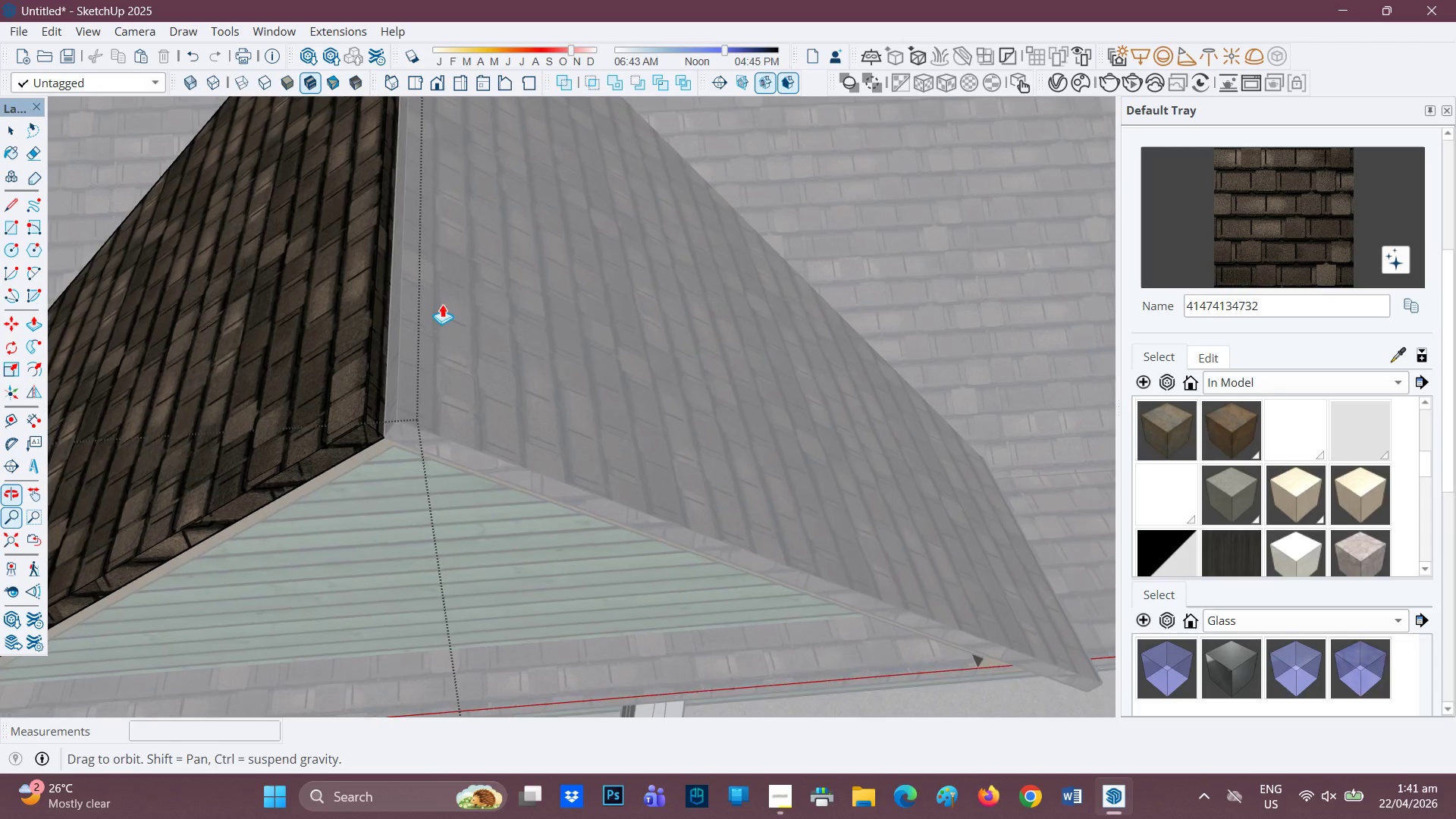 
key(T)
 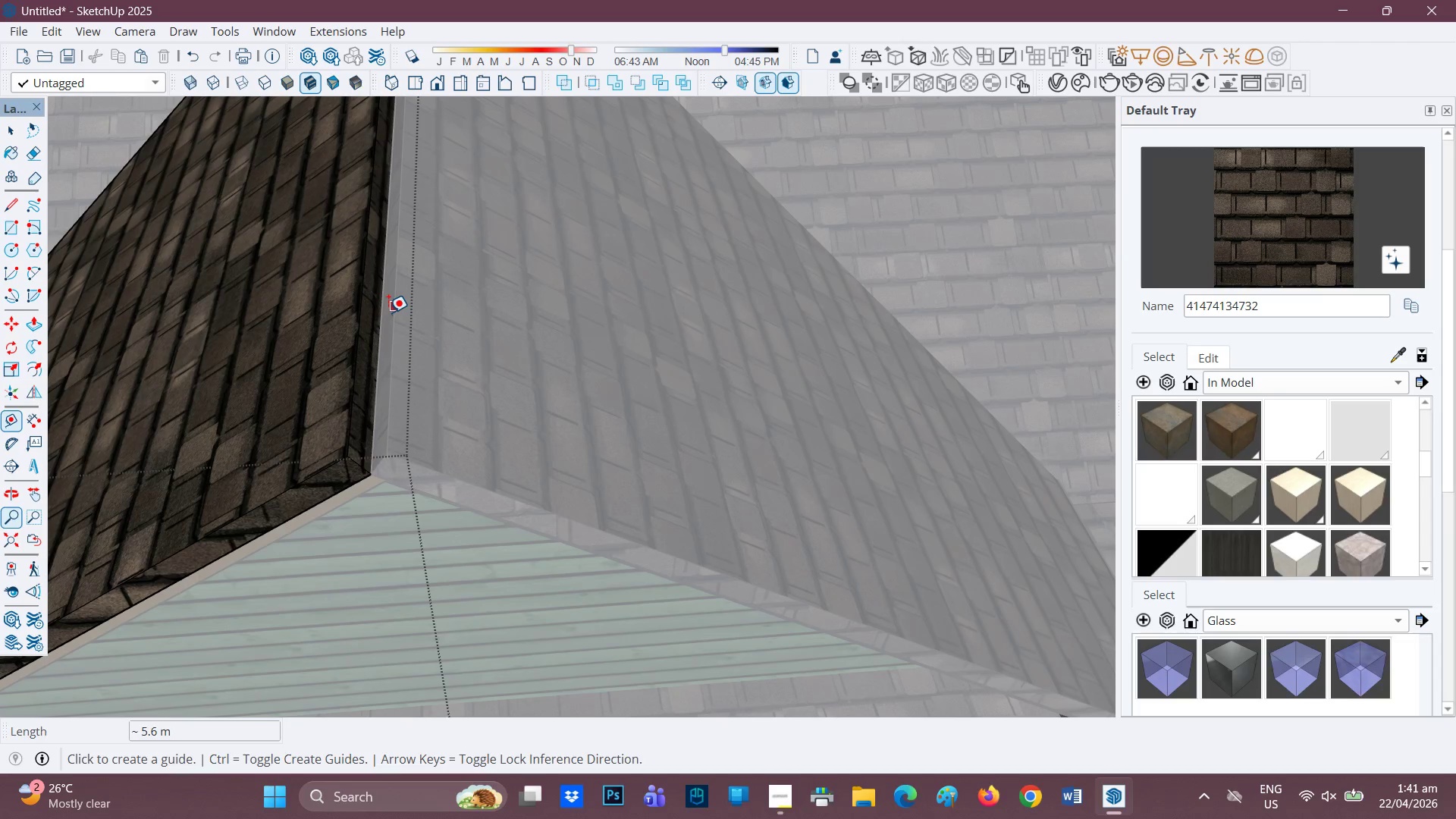 
scroll: coordinate [429, 300], scroll_direction: up, amount: 2.0
 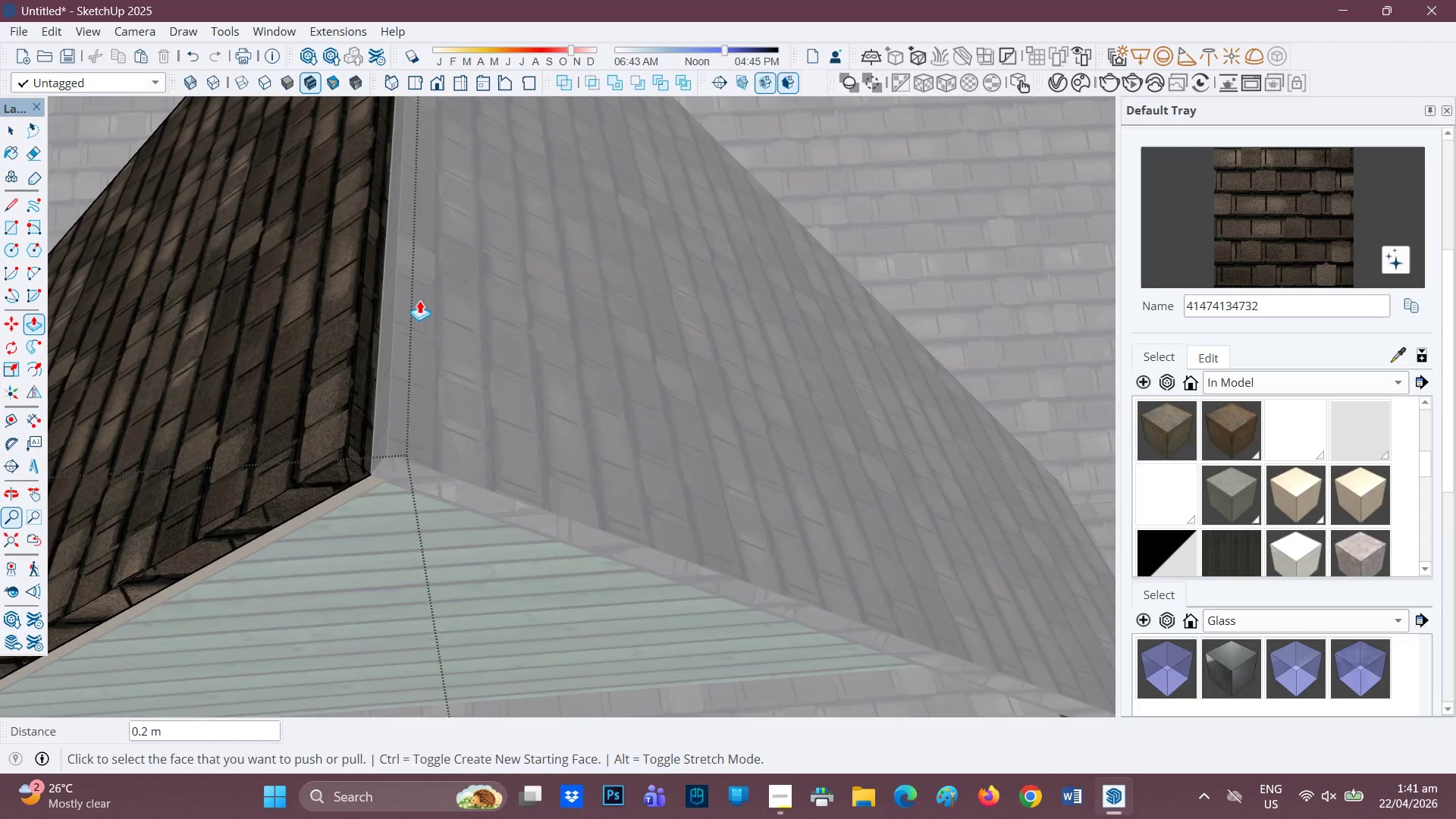 
key(R)
 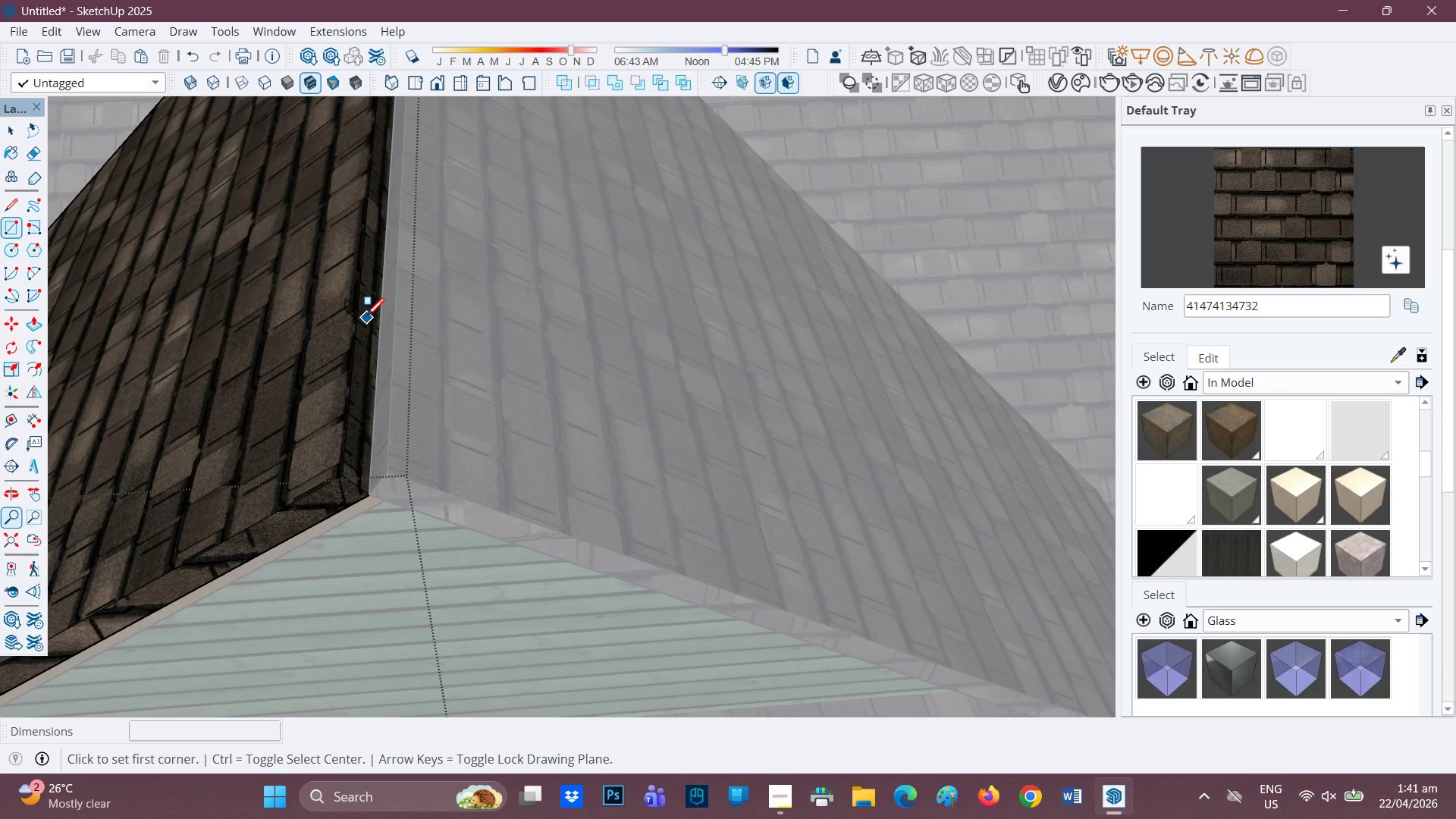 
scroll: coordinate [387, 312], scroll_direction: up, amount: 1.0
 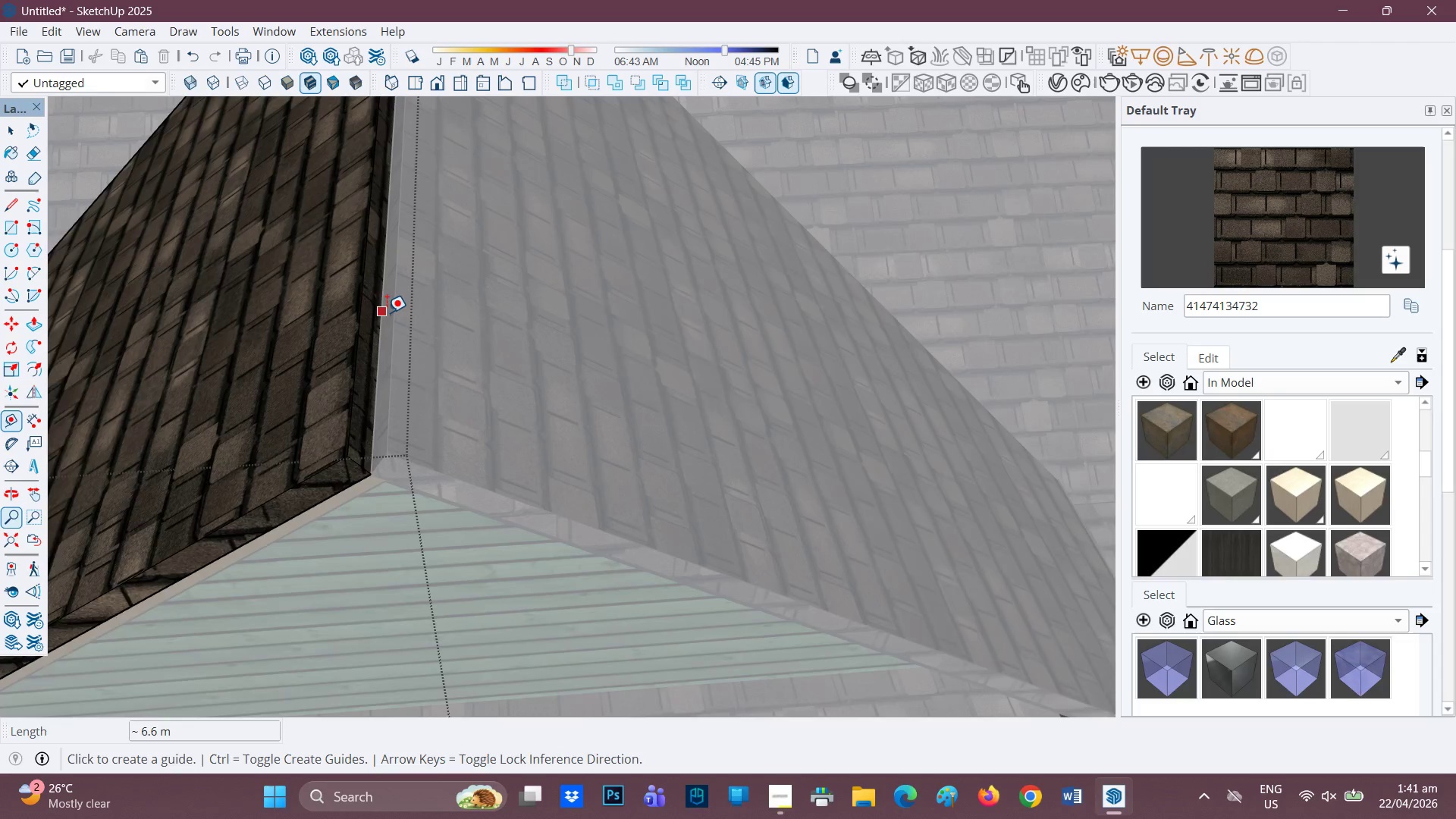 
key(Space)
 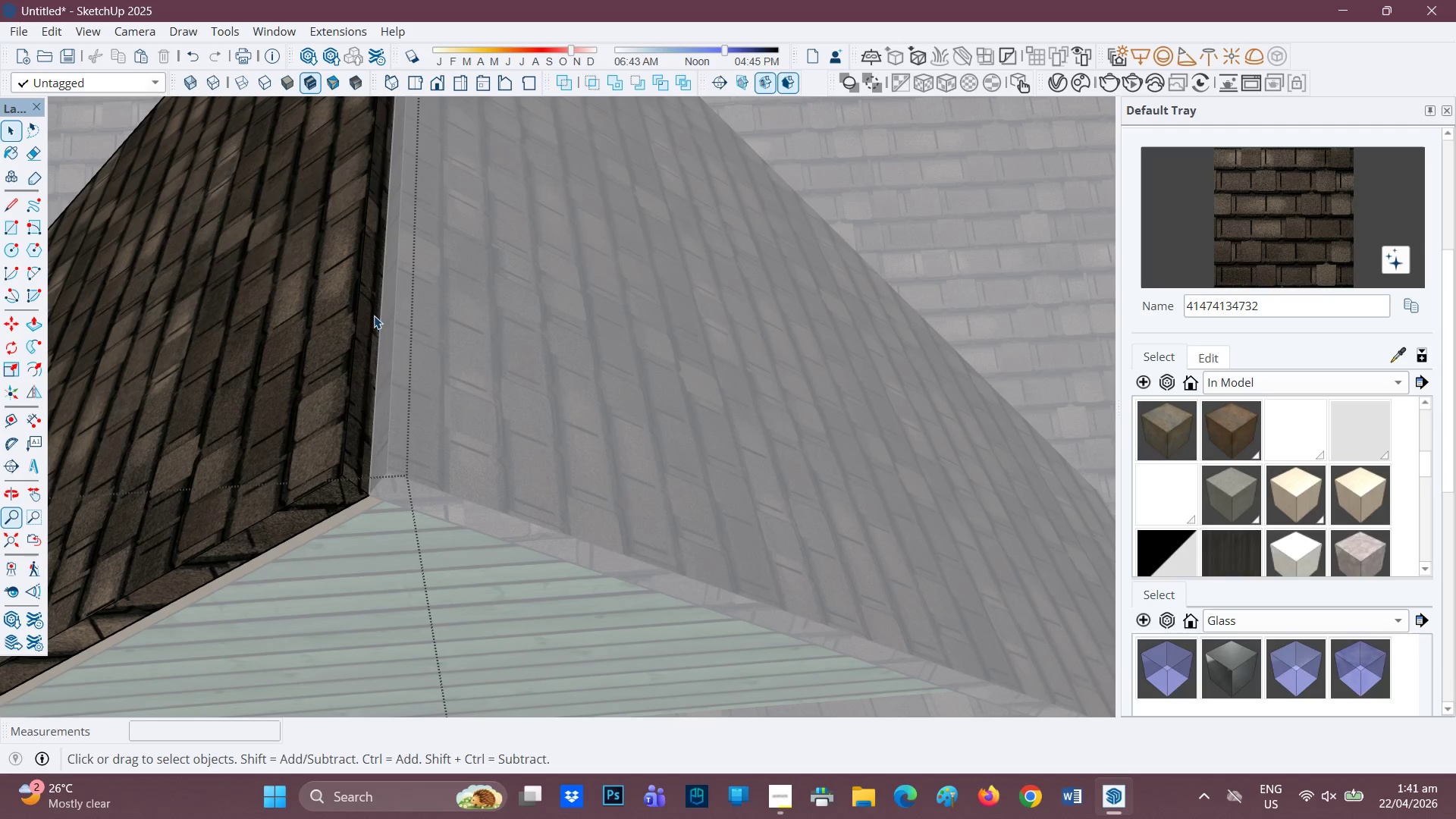 
key(P)
 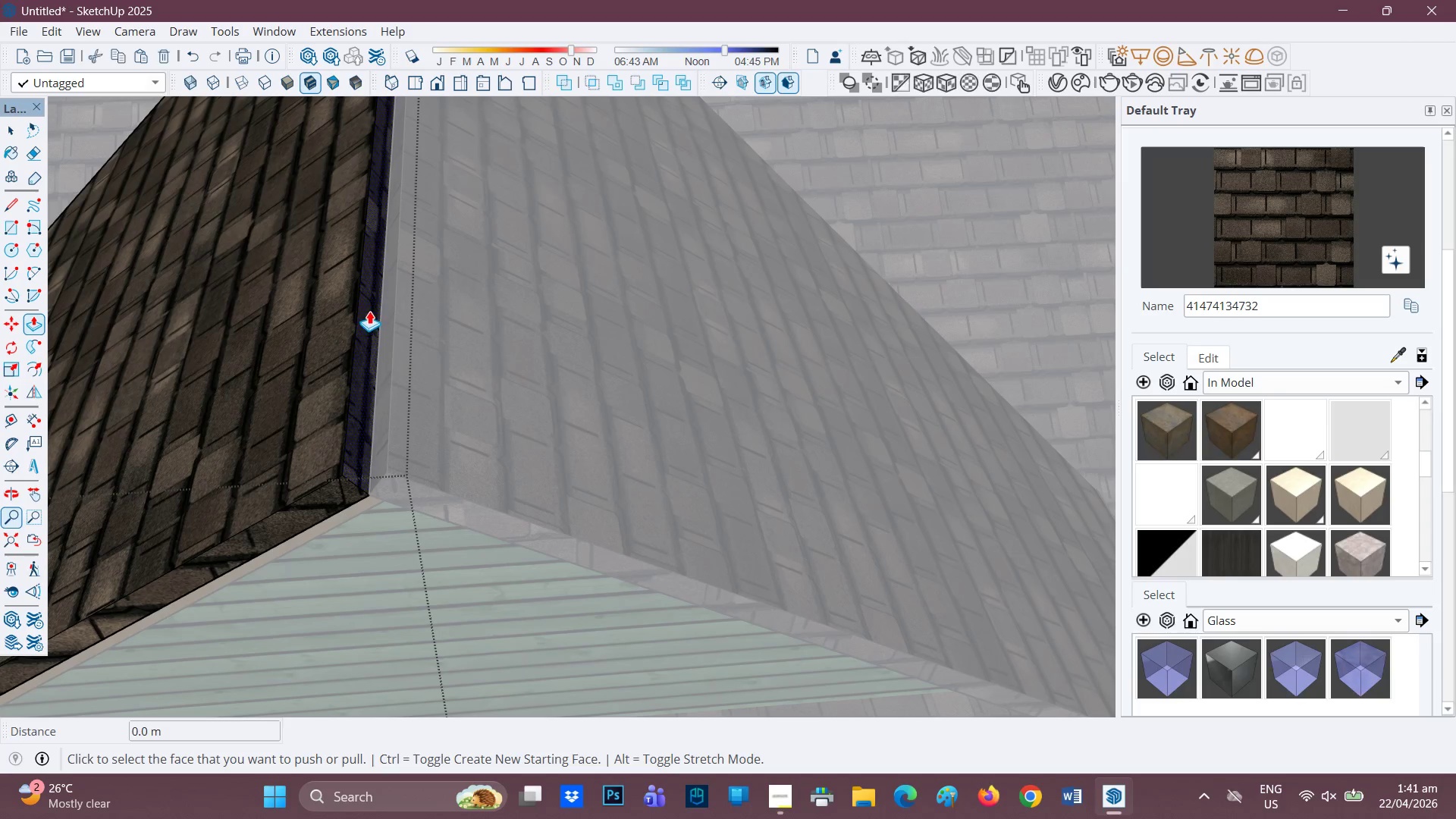 
left_click([368, 309])
 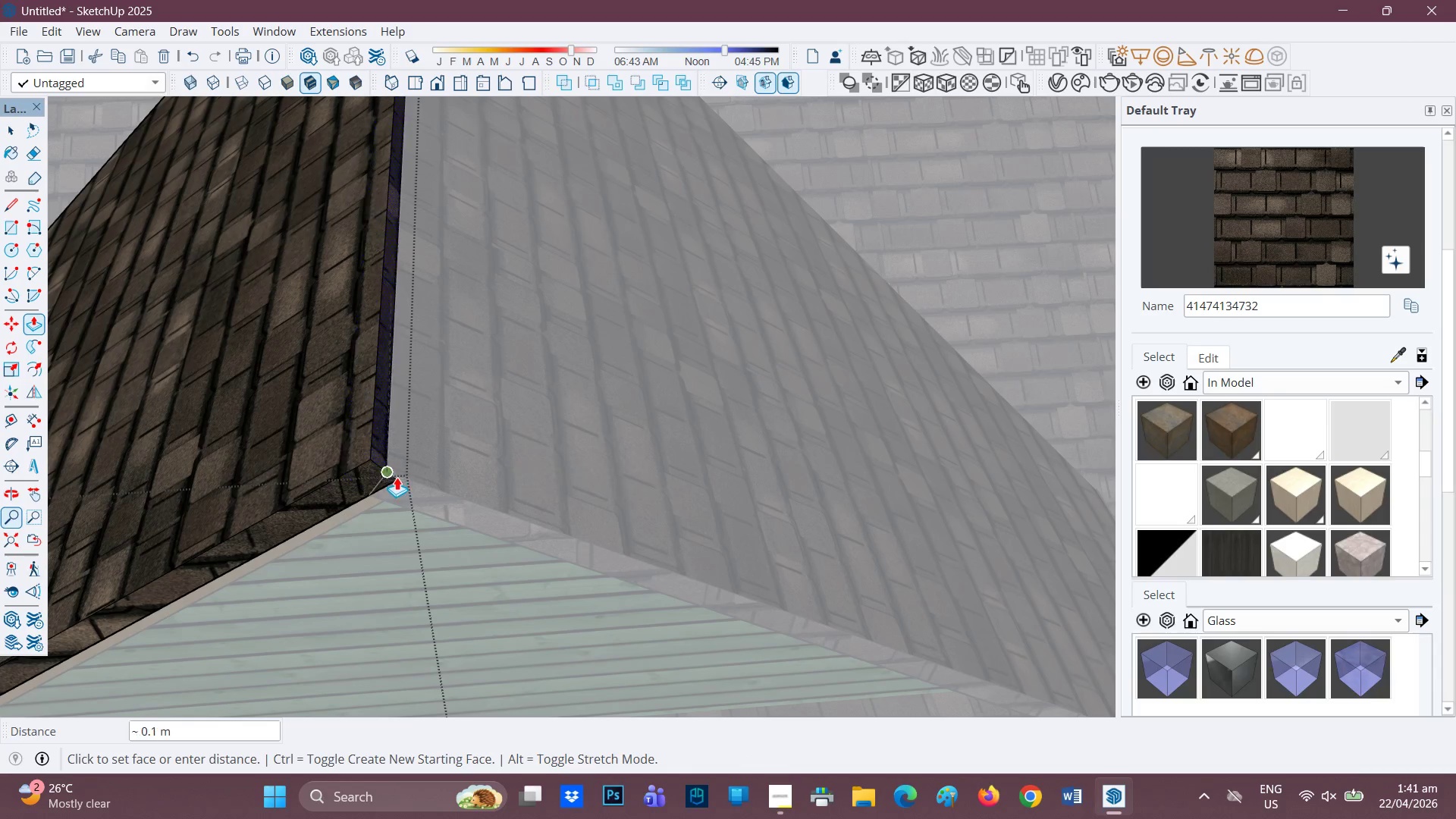 
left_click([399, 479])
 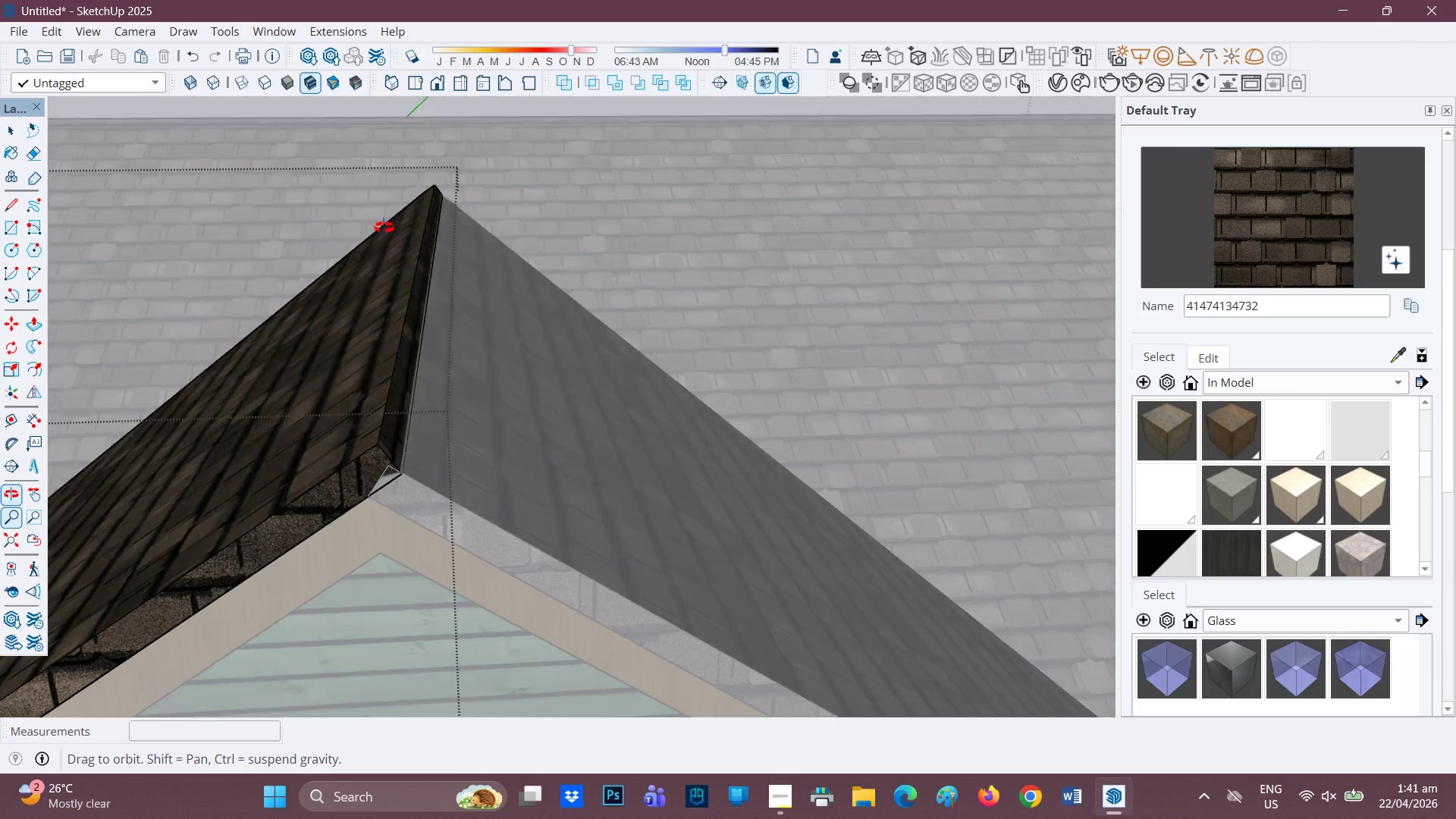 
scroll: coordinate [379, 419], scroll_direction: up, amount: 3.0
 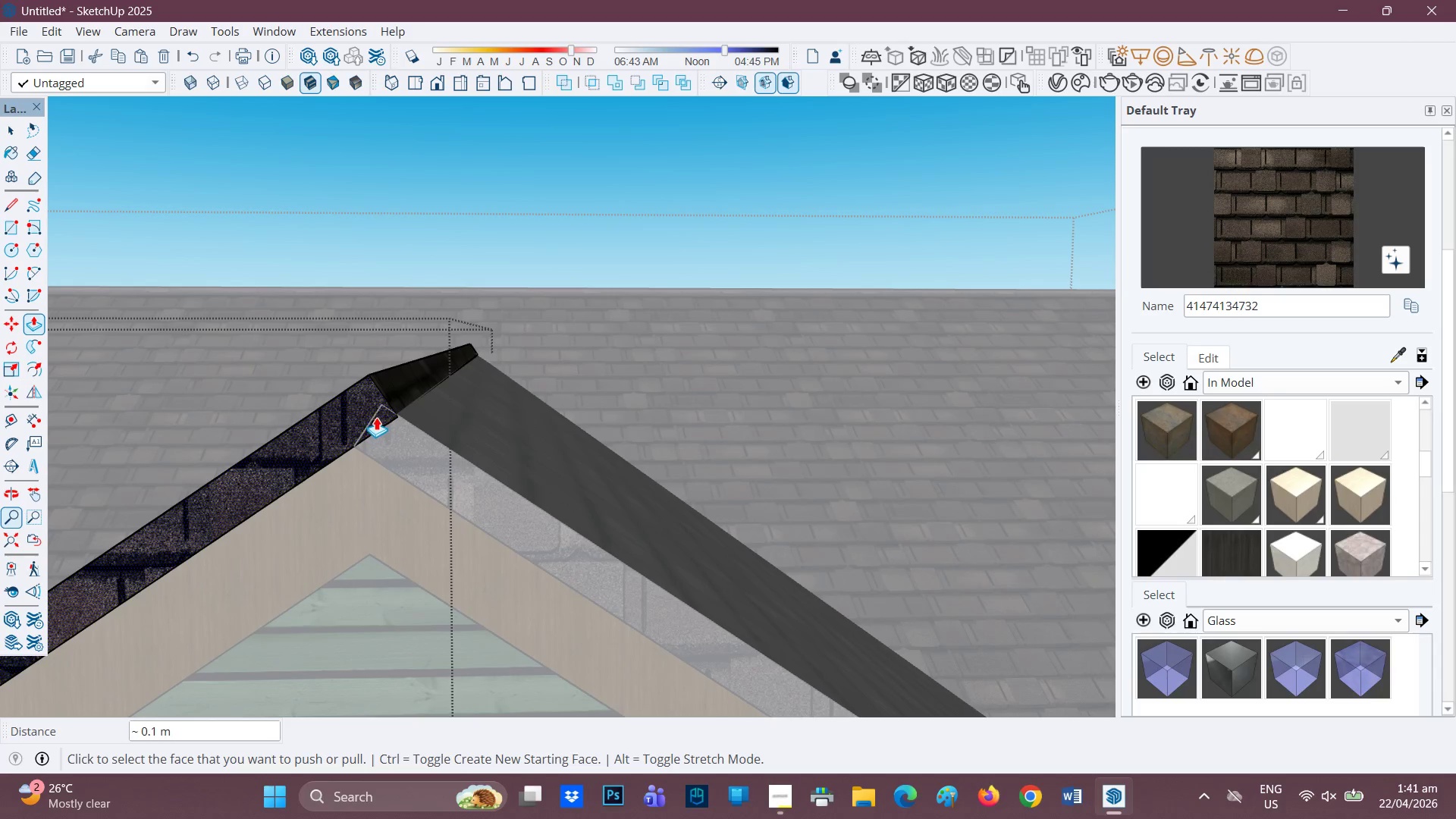 
key(L)
 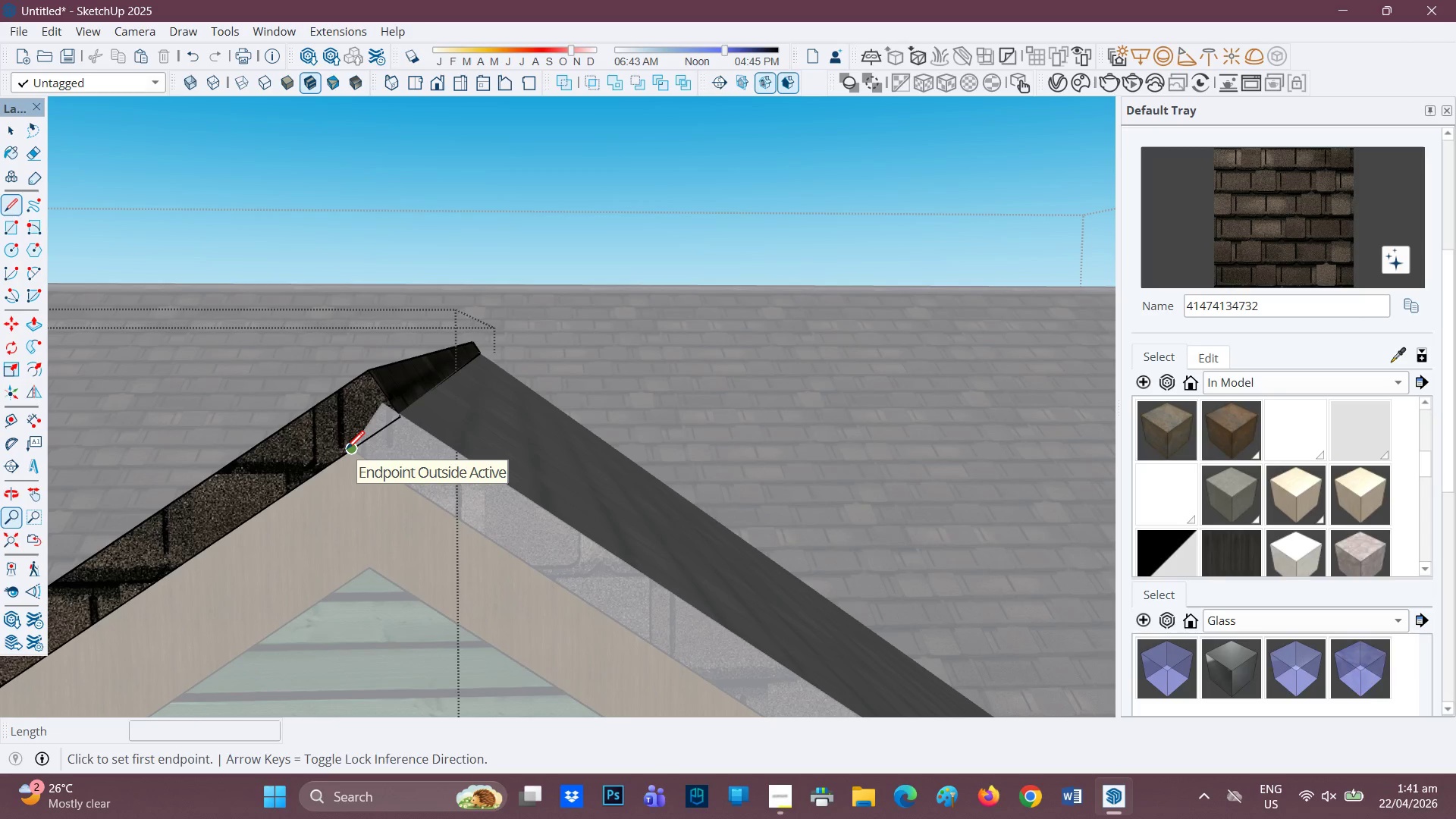 
scroll: coordinate [374, 418], scroll_direction: up, amount: 1.0
 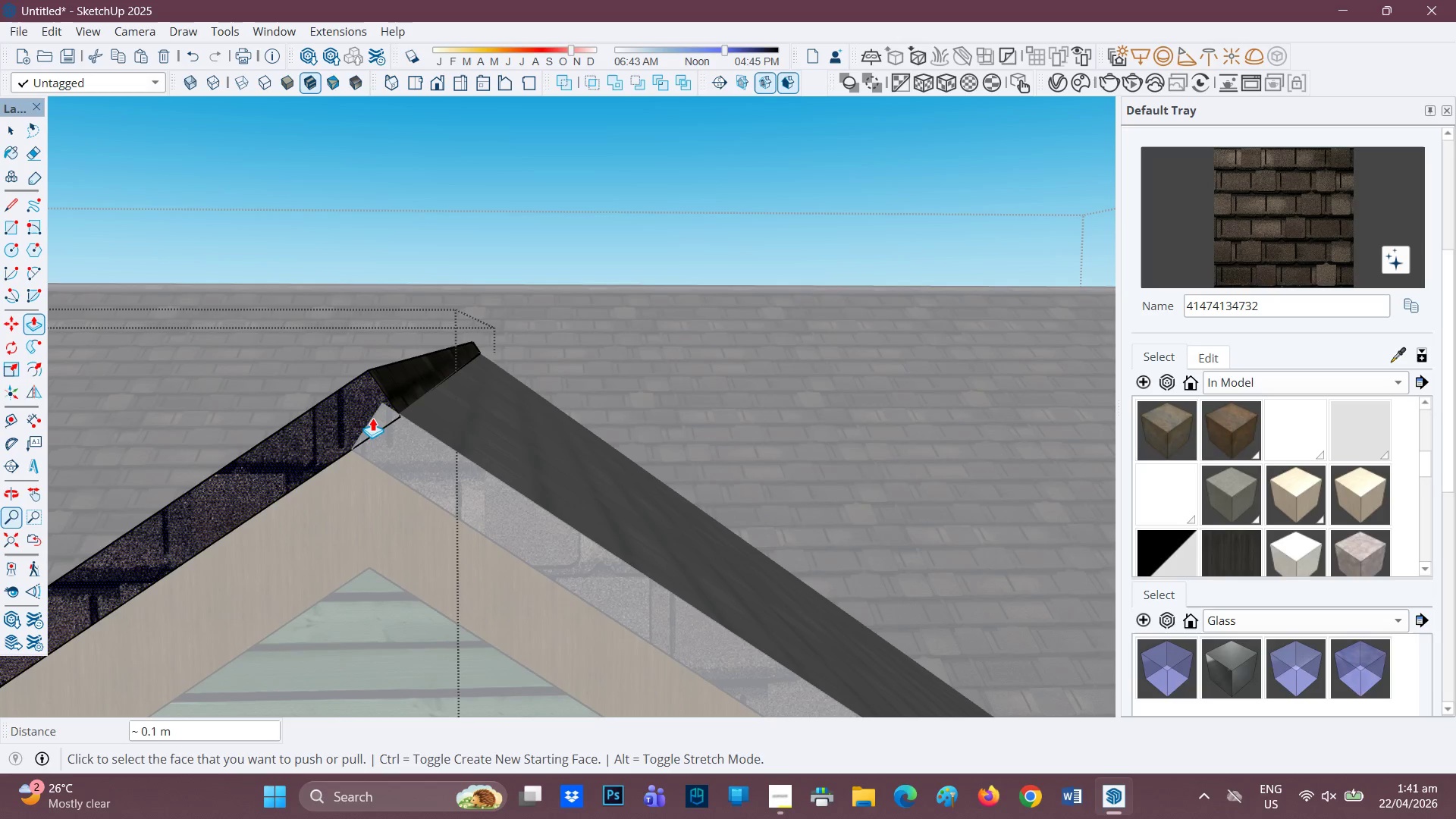 
key(Space)
 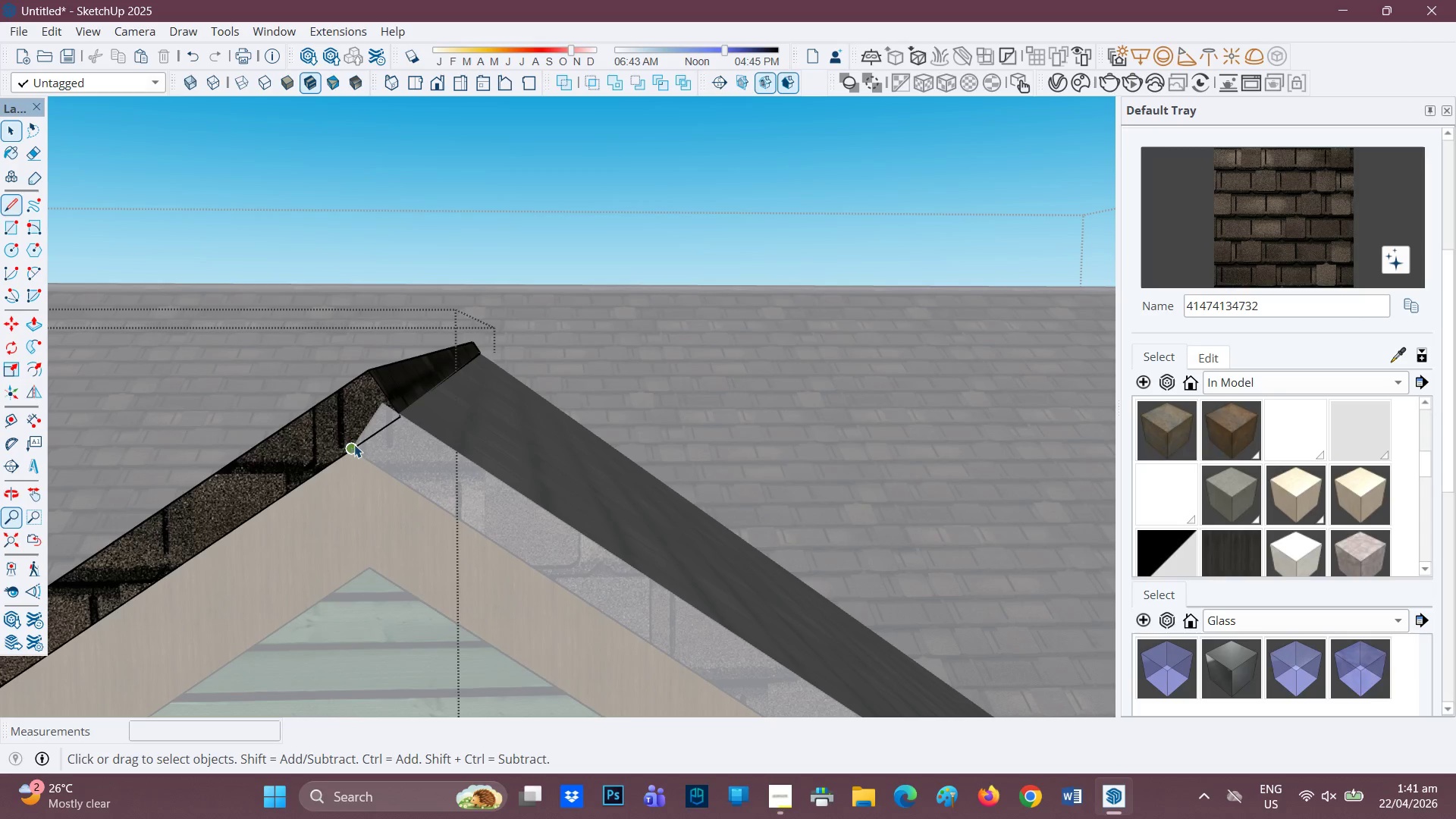 
scroll: coordinate [369, 441], scroll_direction: down, amount: 2.0
 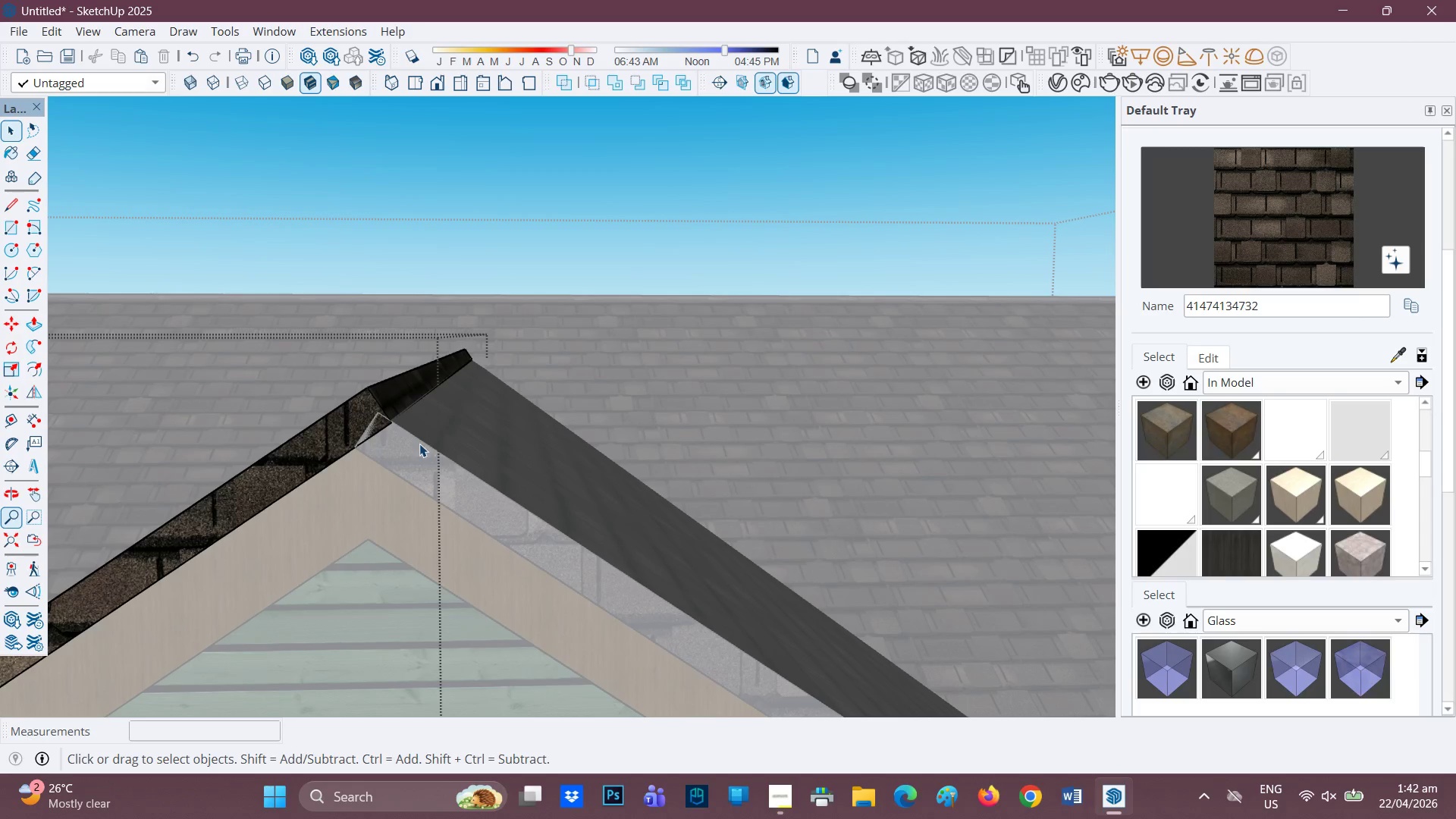 
double_click([419, 444])
 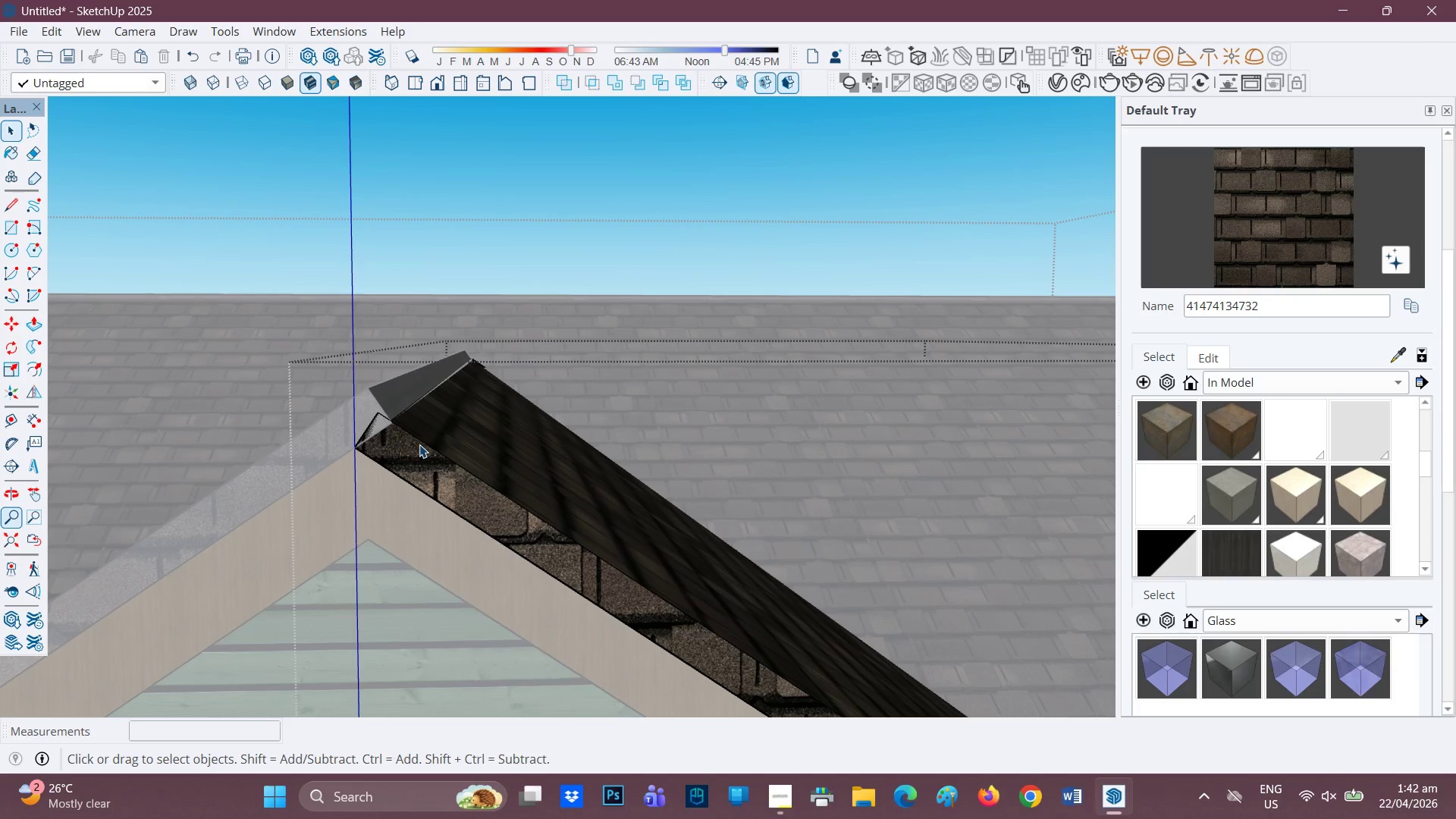 
scroll: coordinate [376, 424], scroll_direction: up, amount: 2.0
 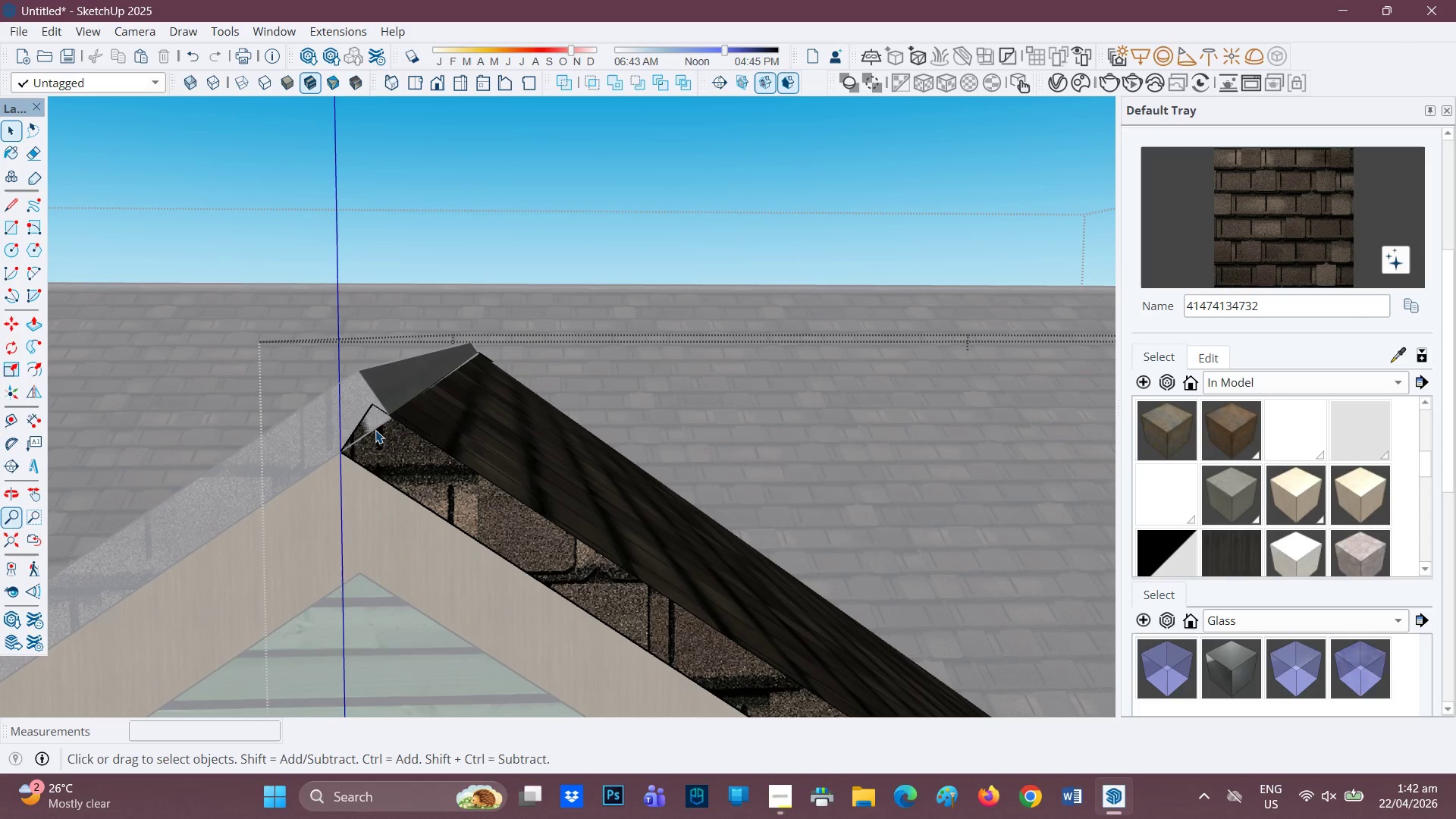 
key(L)
 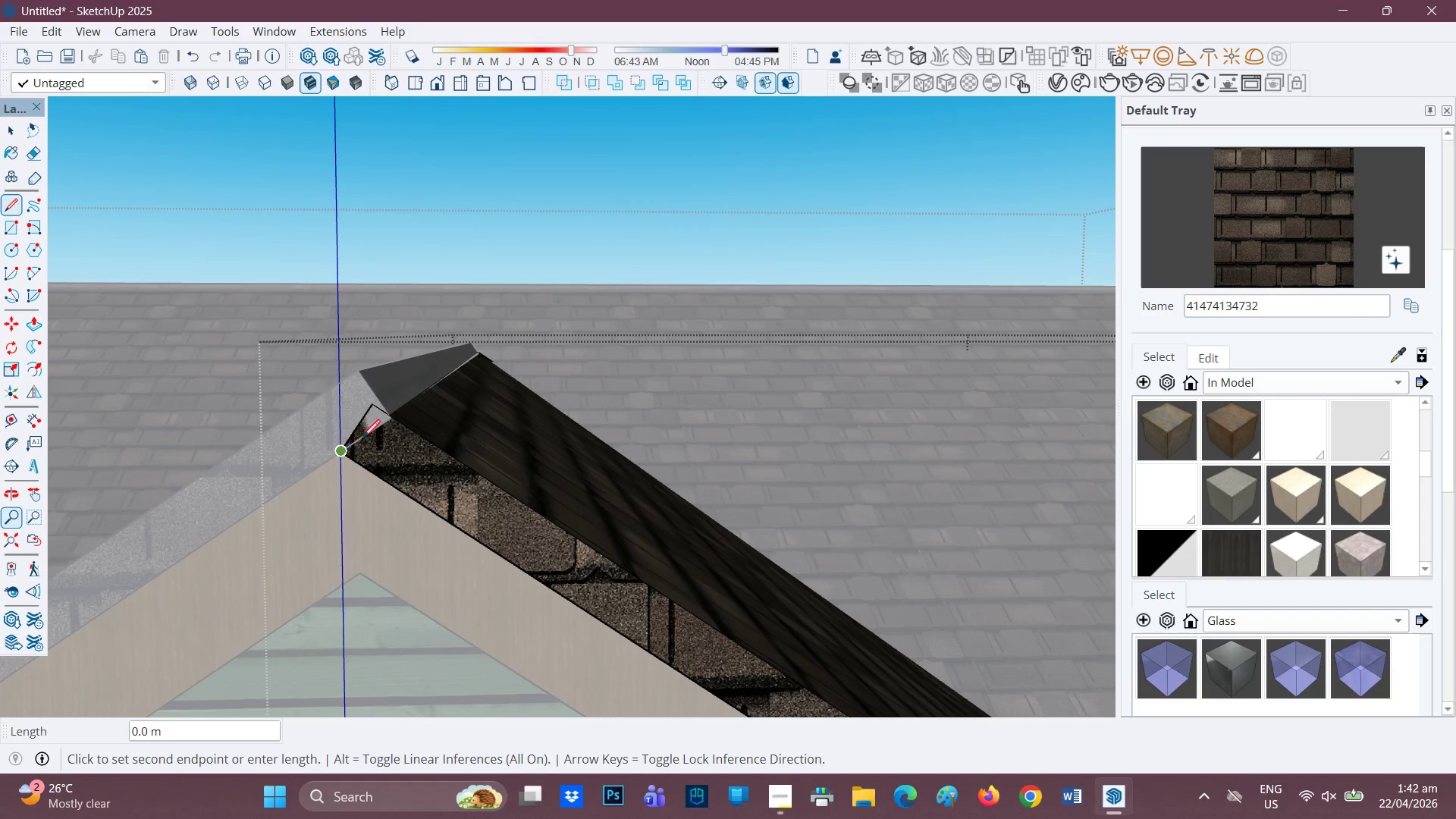 
left_click([383, 424])
 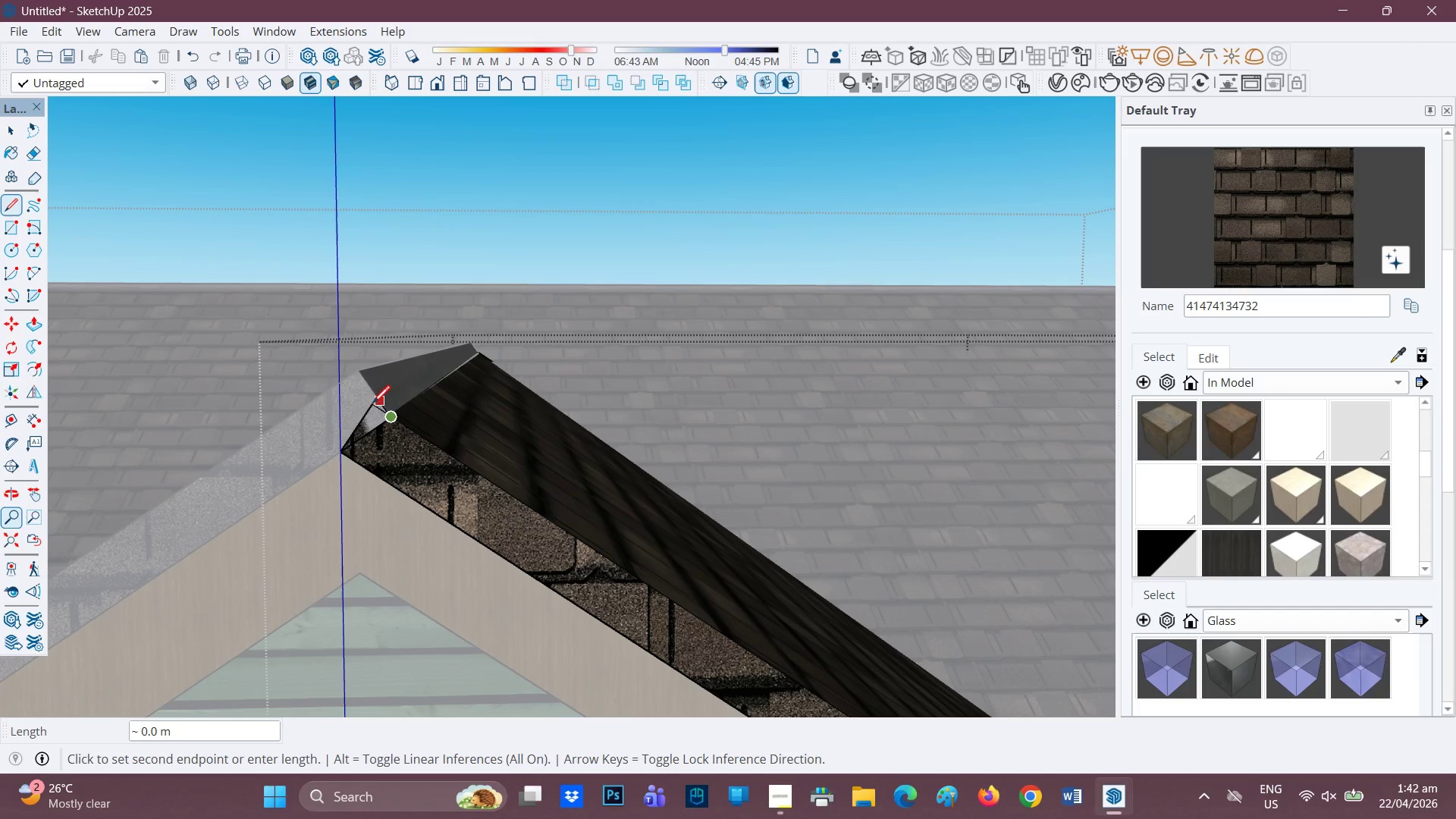 
left_click([370, 403])
 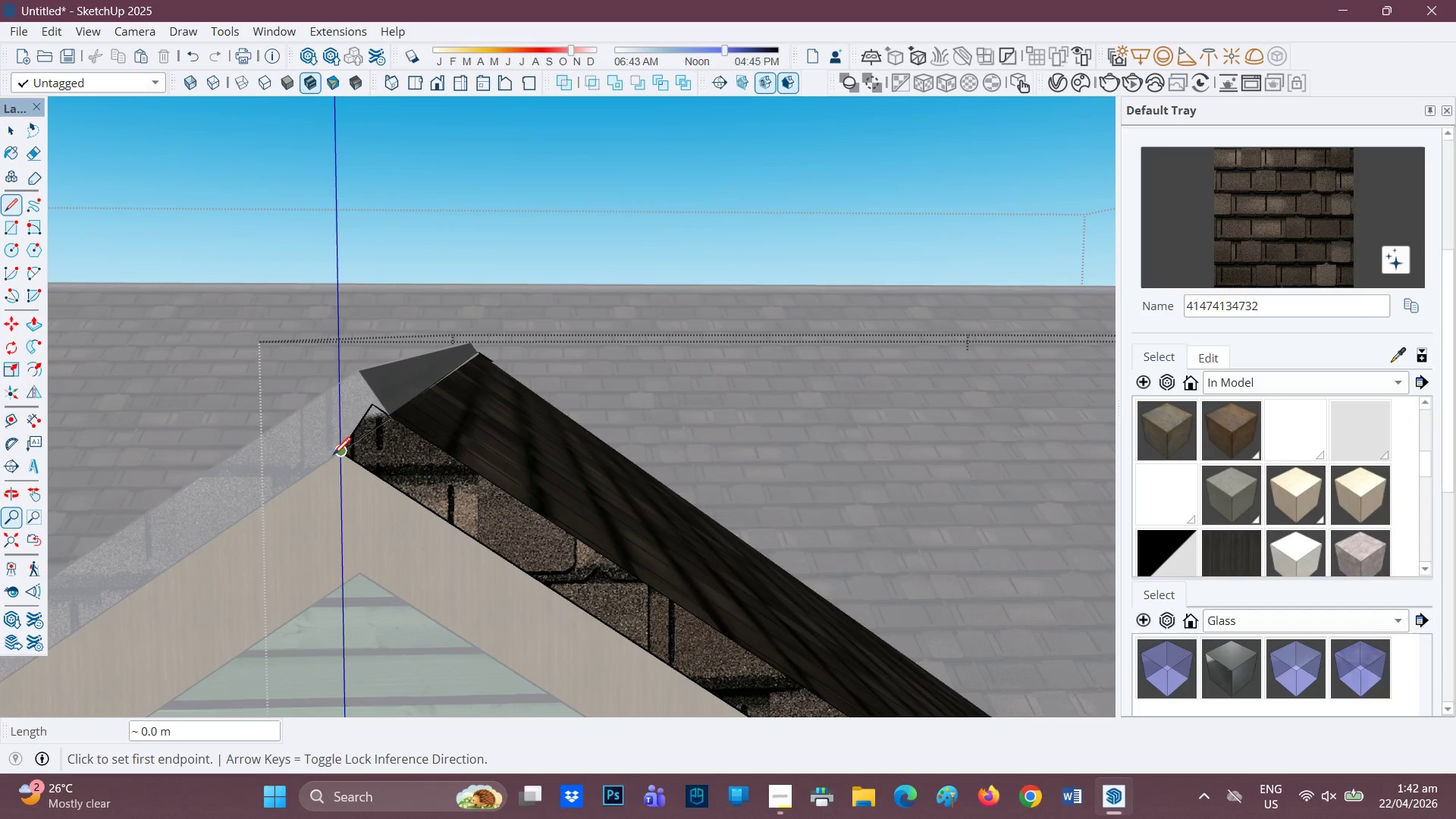 
left_click_drag(start_coordinate=[338, 457], to_coordinate=[344, 453])
 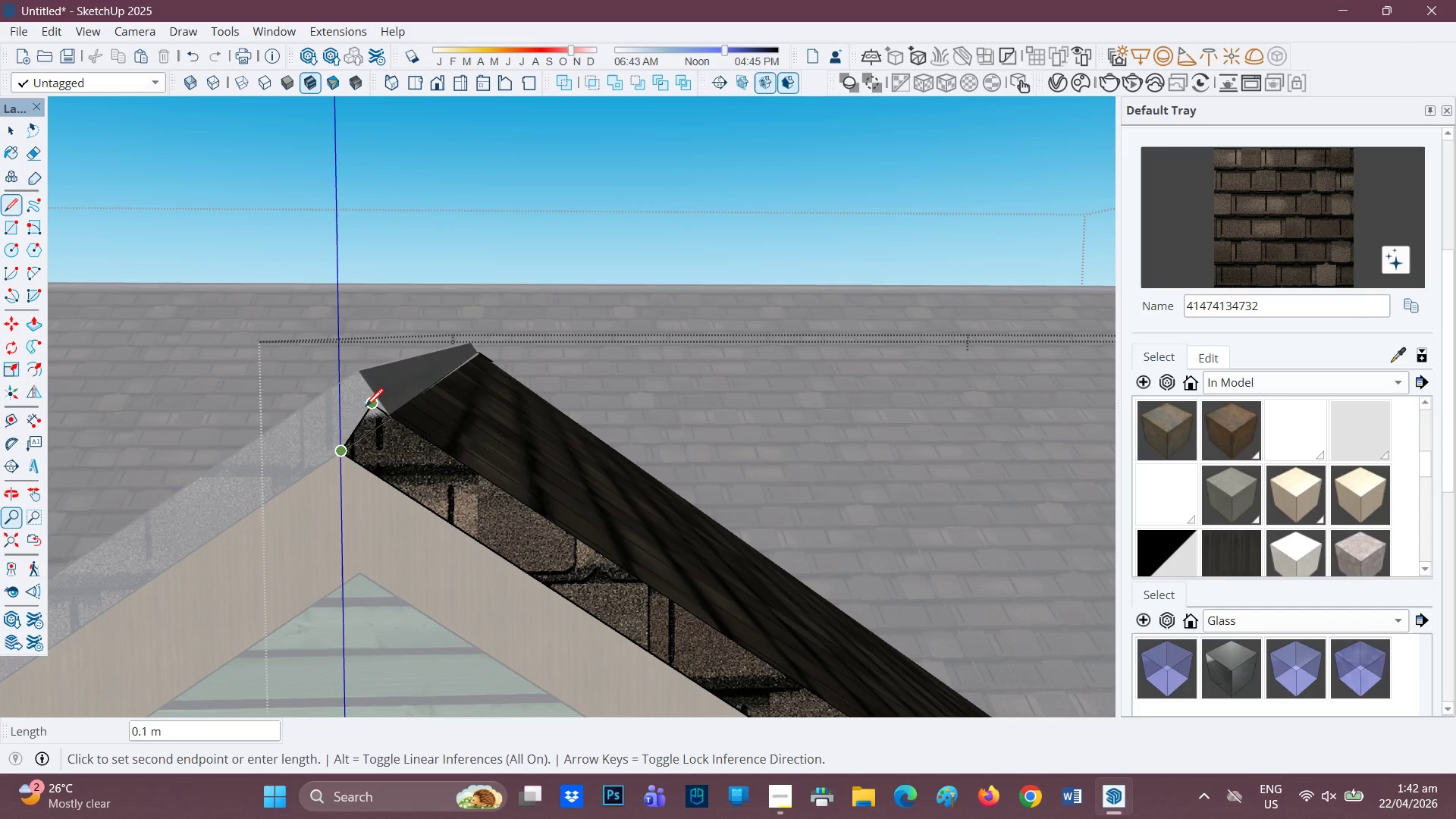 
left_click([367, 408])
 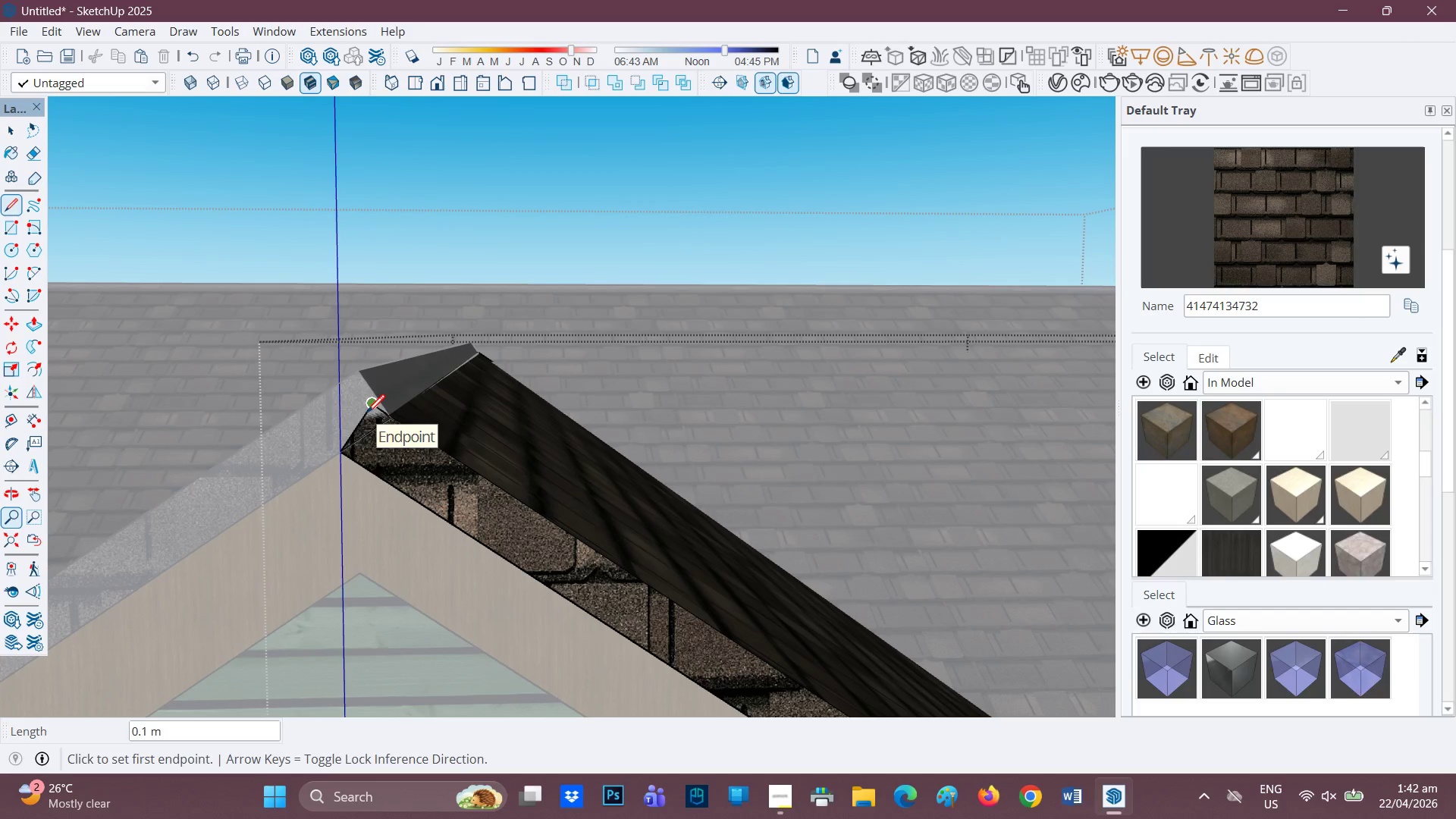 
key(P)
 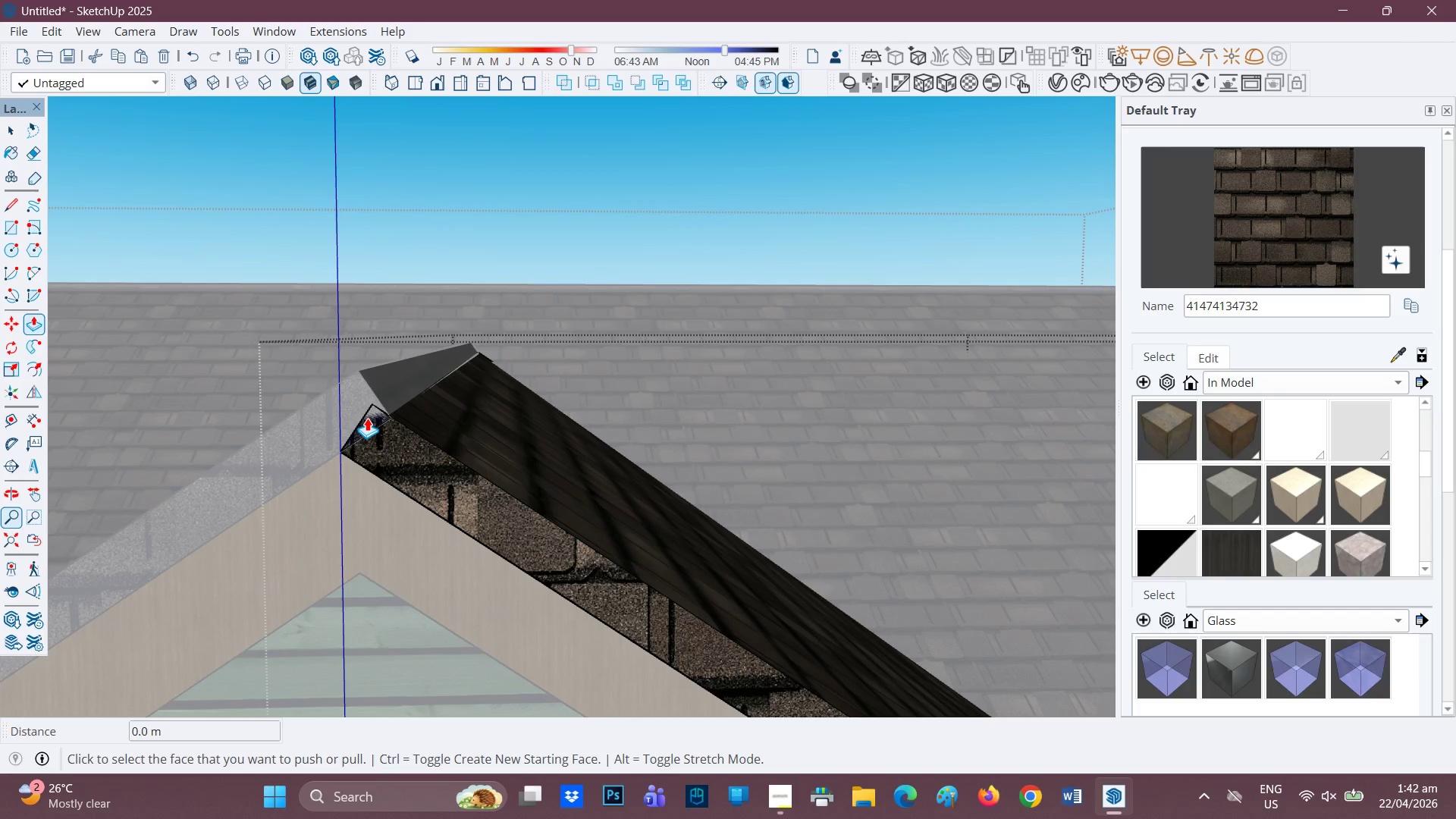 
left_click([368, 418])
 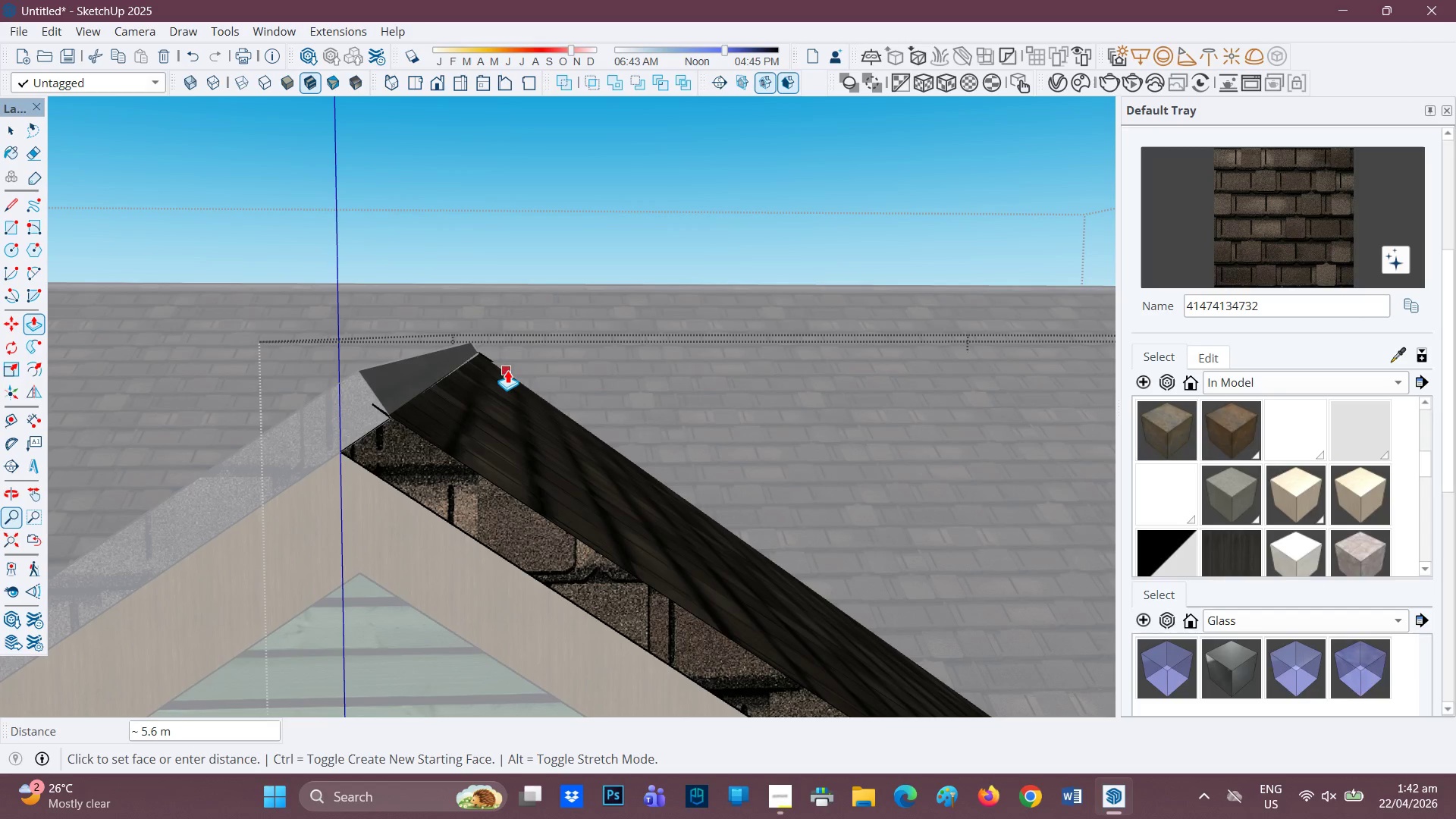 
wait(8.78)
 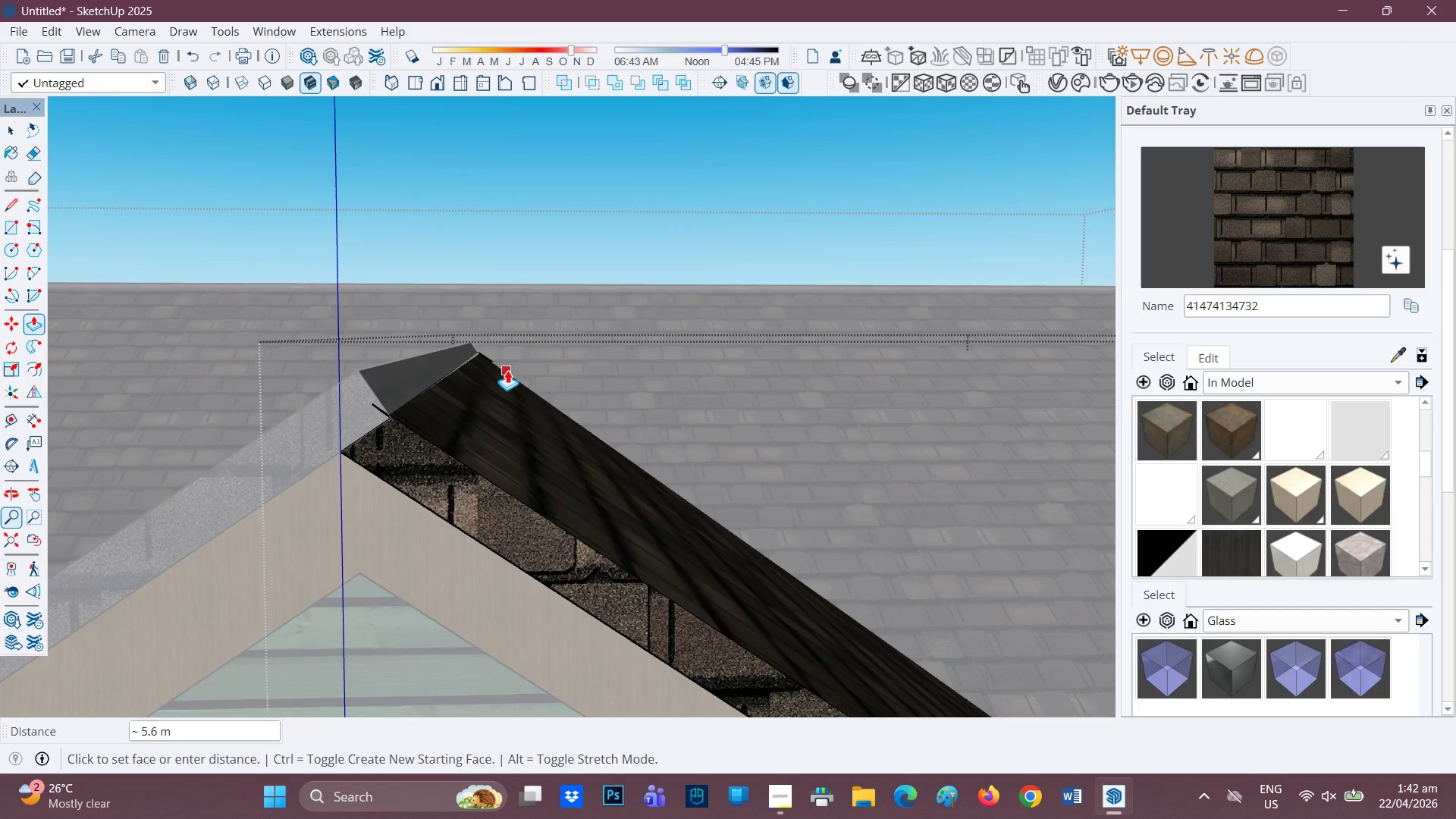 
left_click([487, 359])
 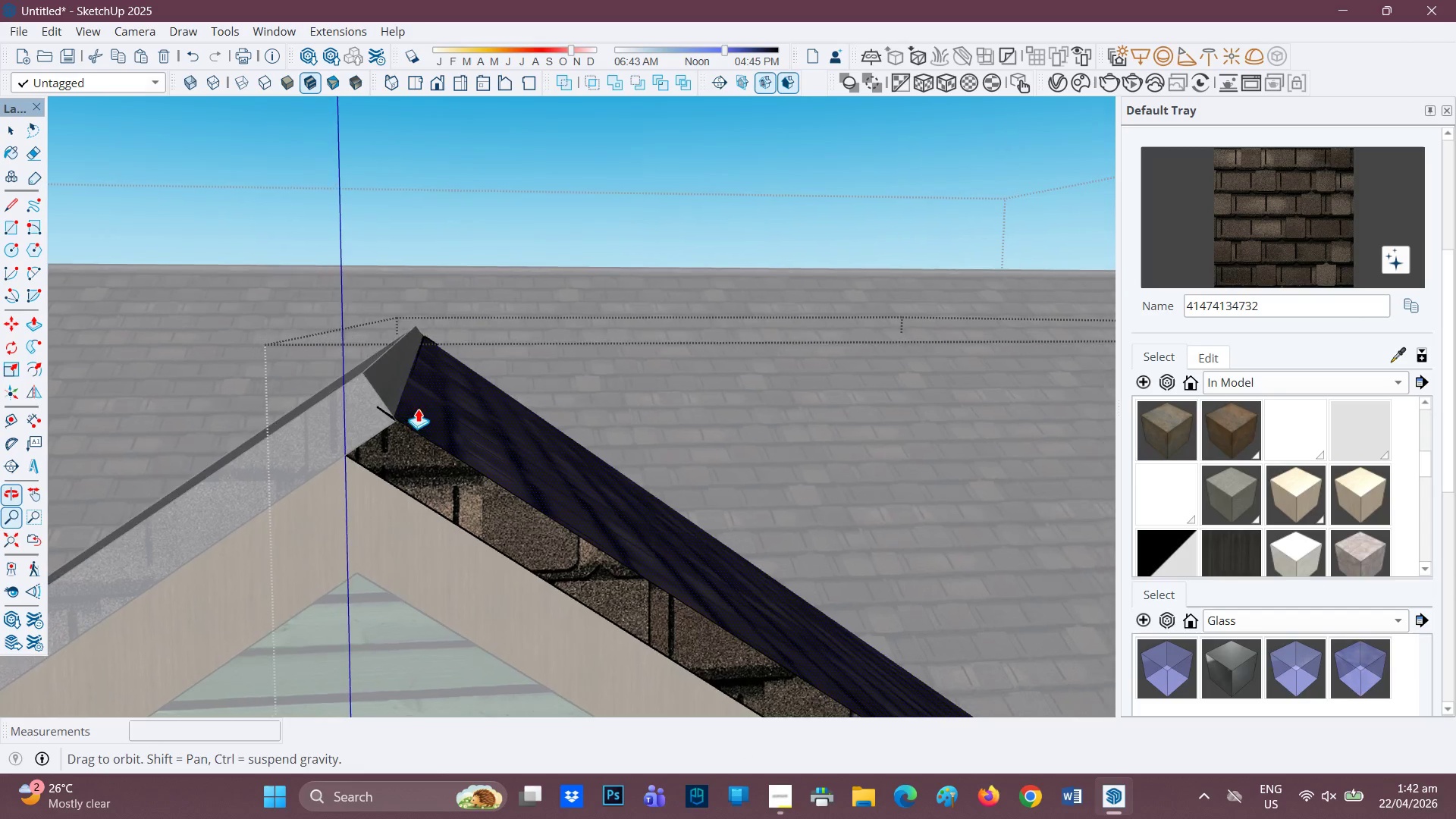 
scroll: coordinate [381, 403], scroll_direction: up, amount: 4.0
 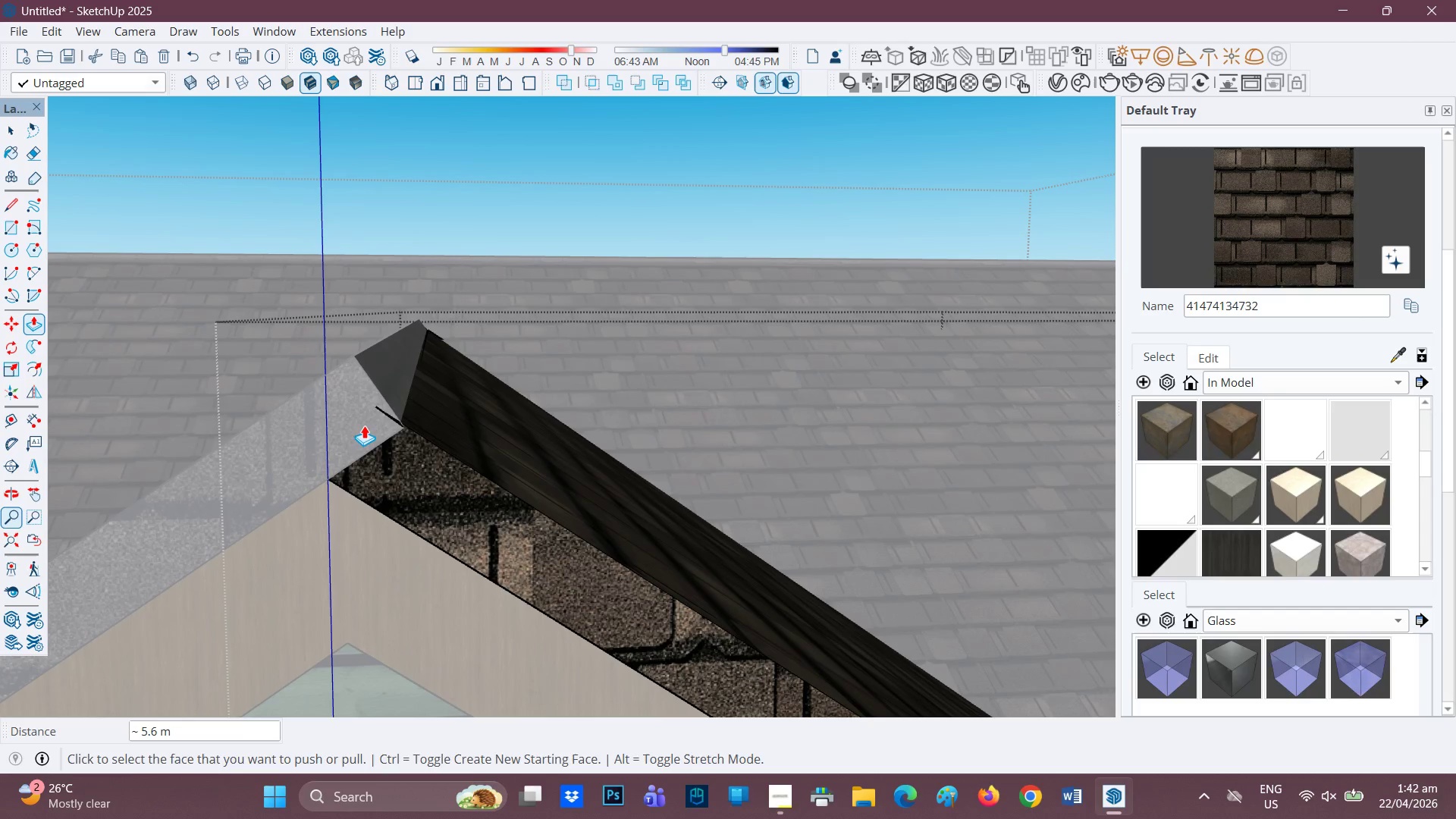 
key(E)
 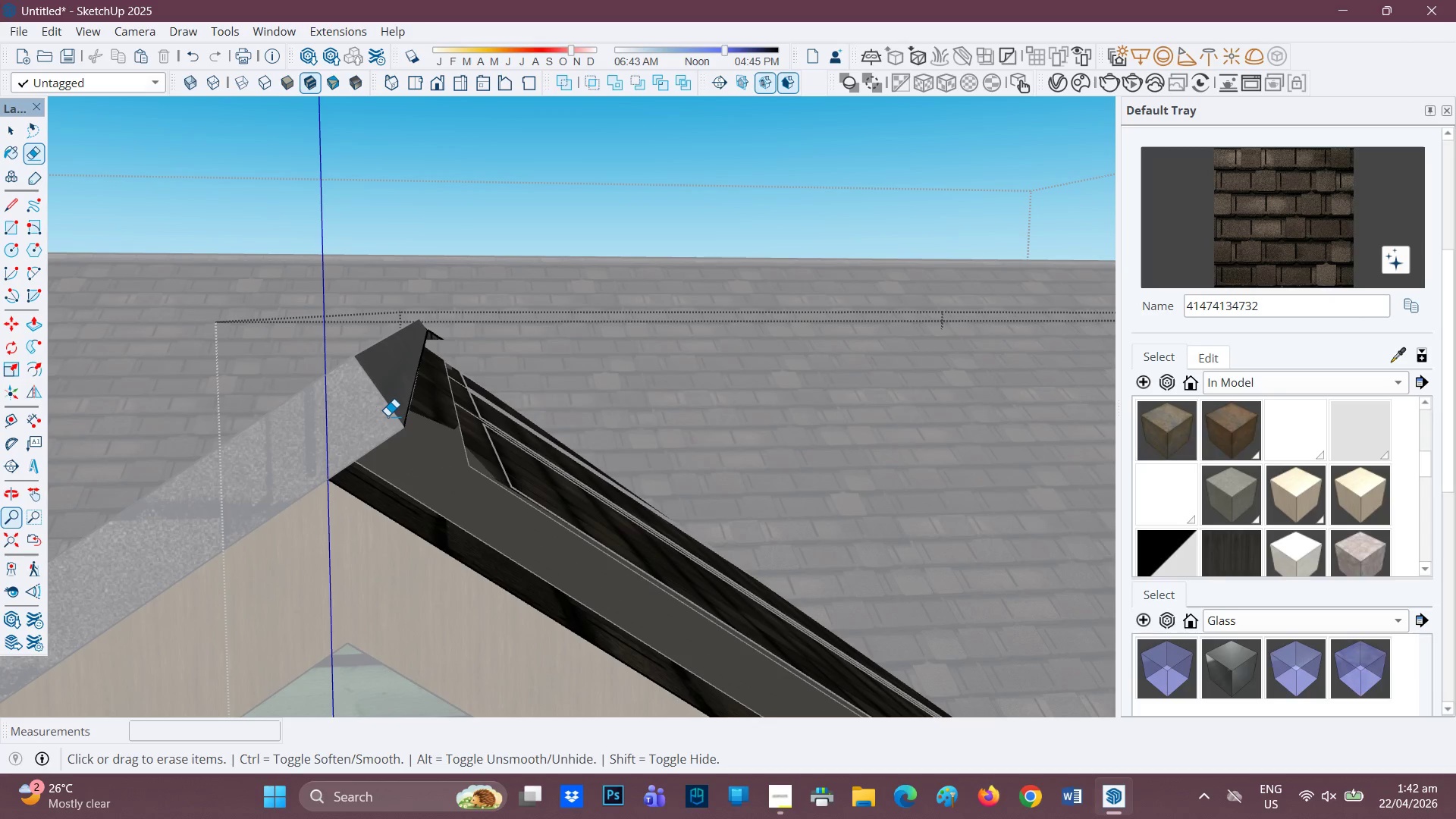 
key(Control+Z)
 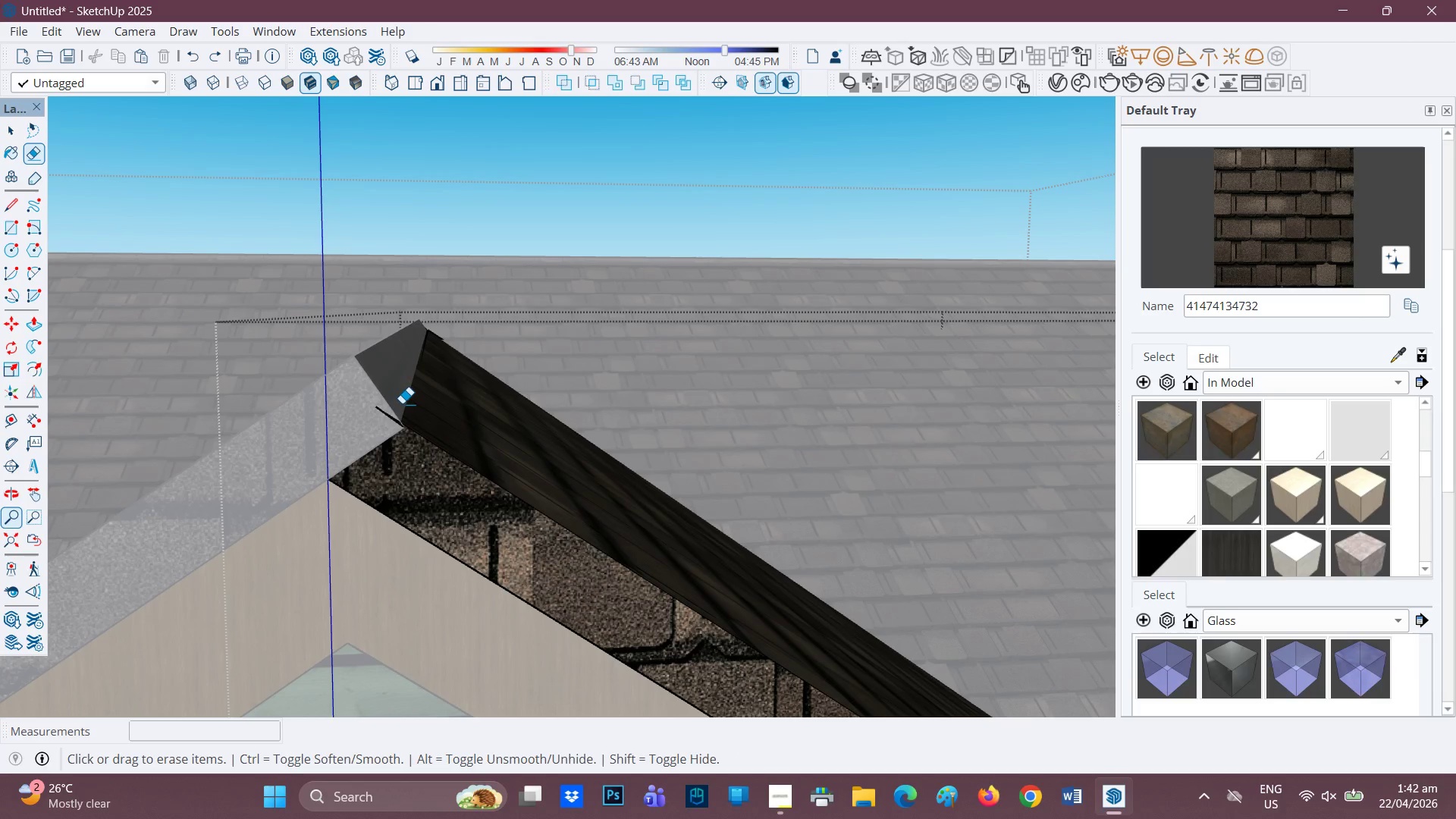 
hold_key(key=ControlLeft, duration=0.5)
 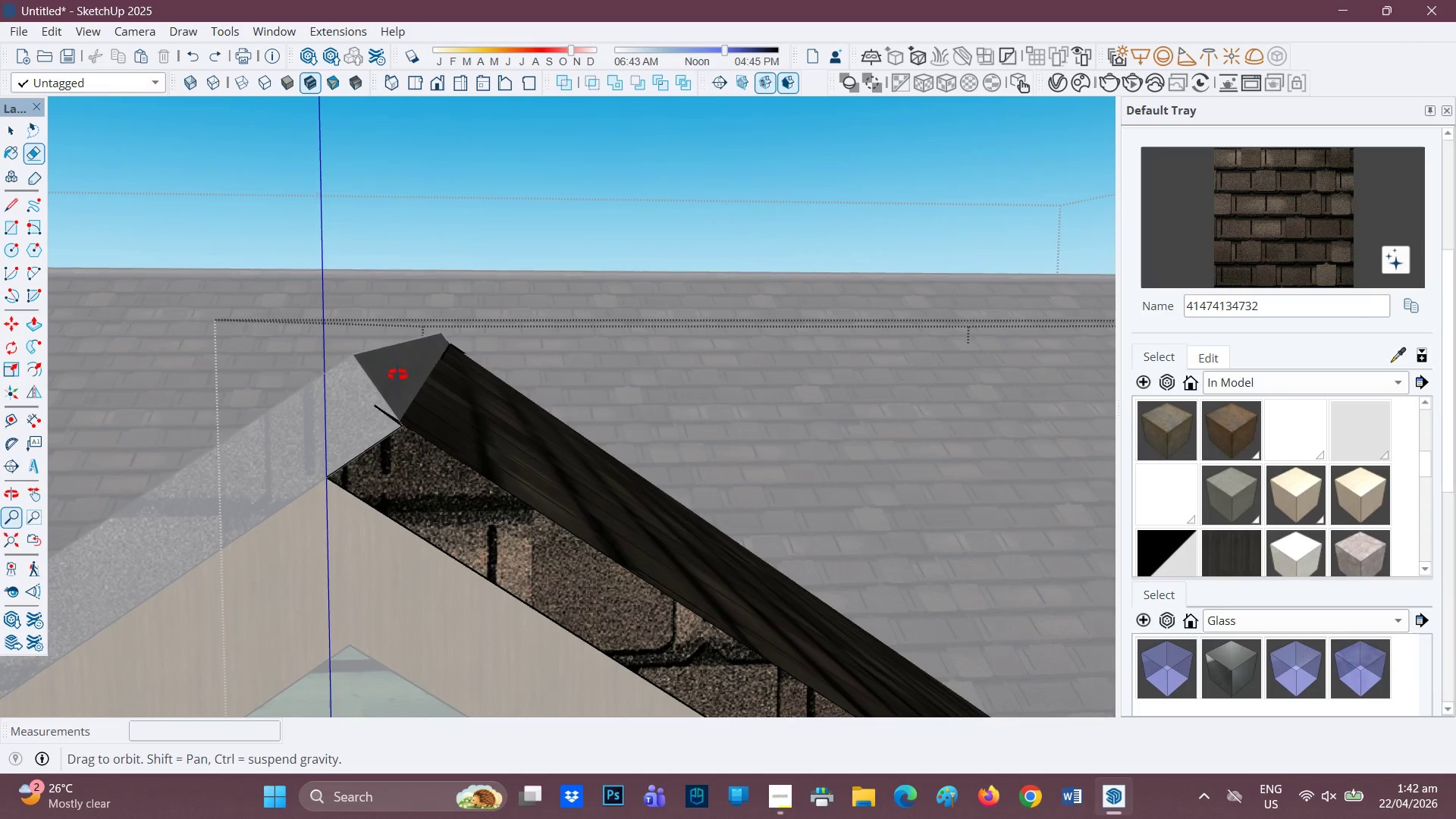 
key(Control+Z)
 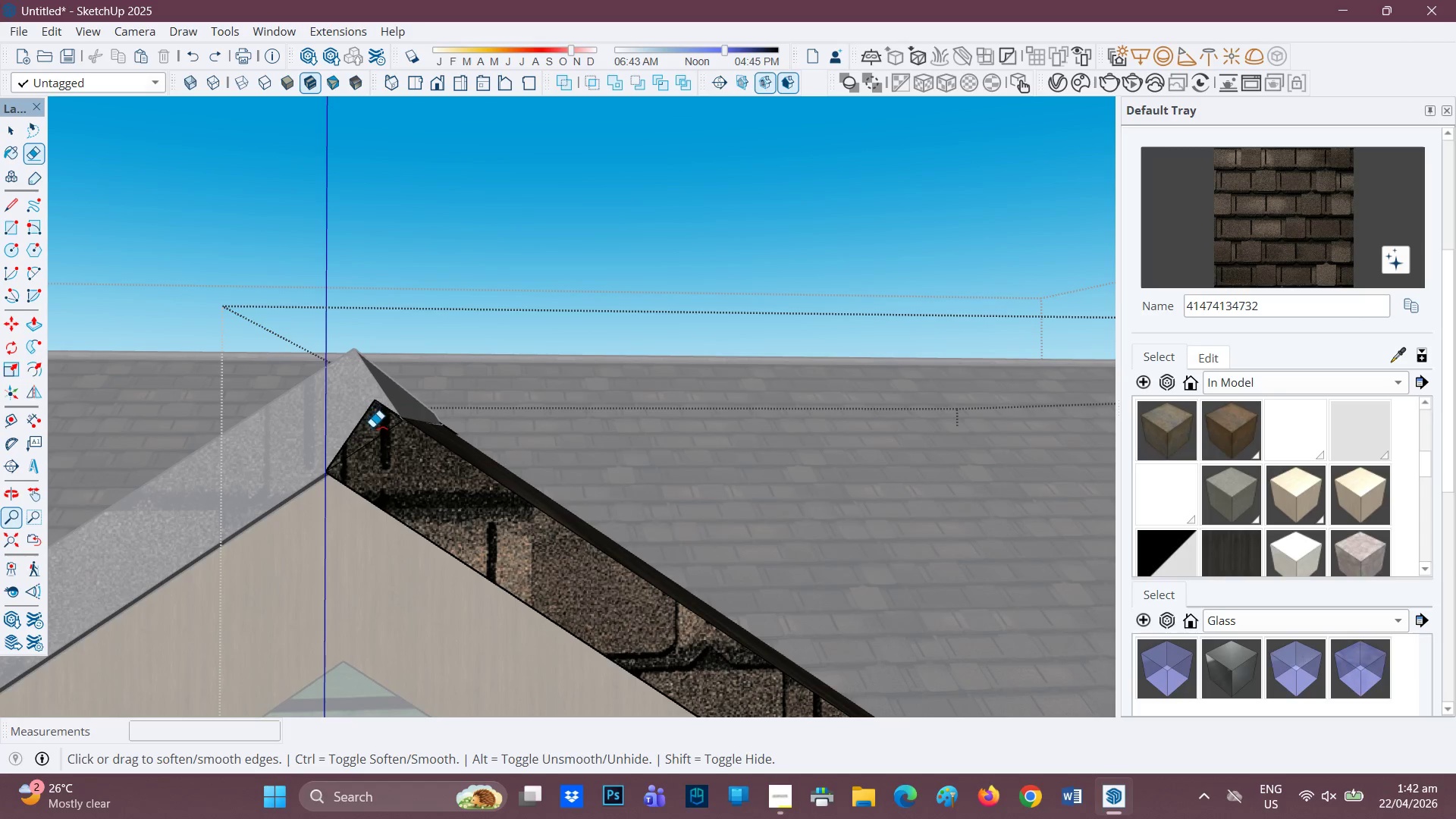 
key(Control+Z)
 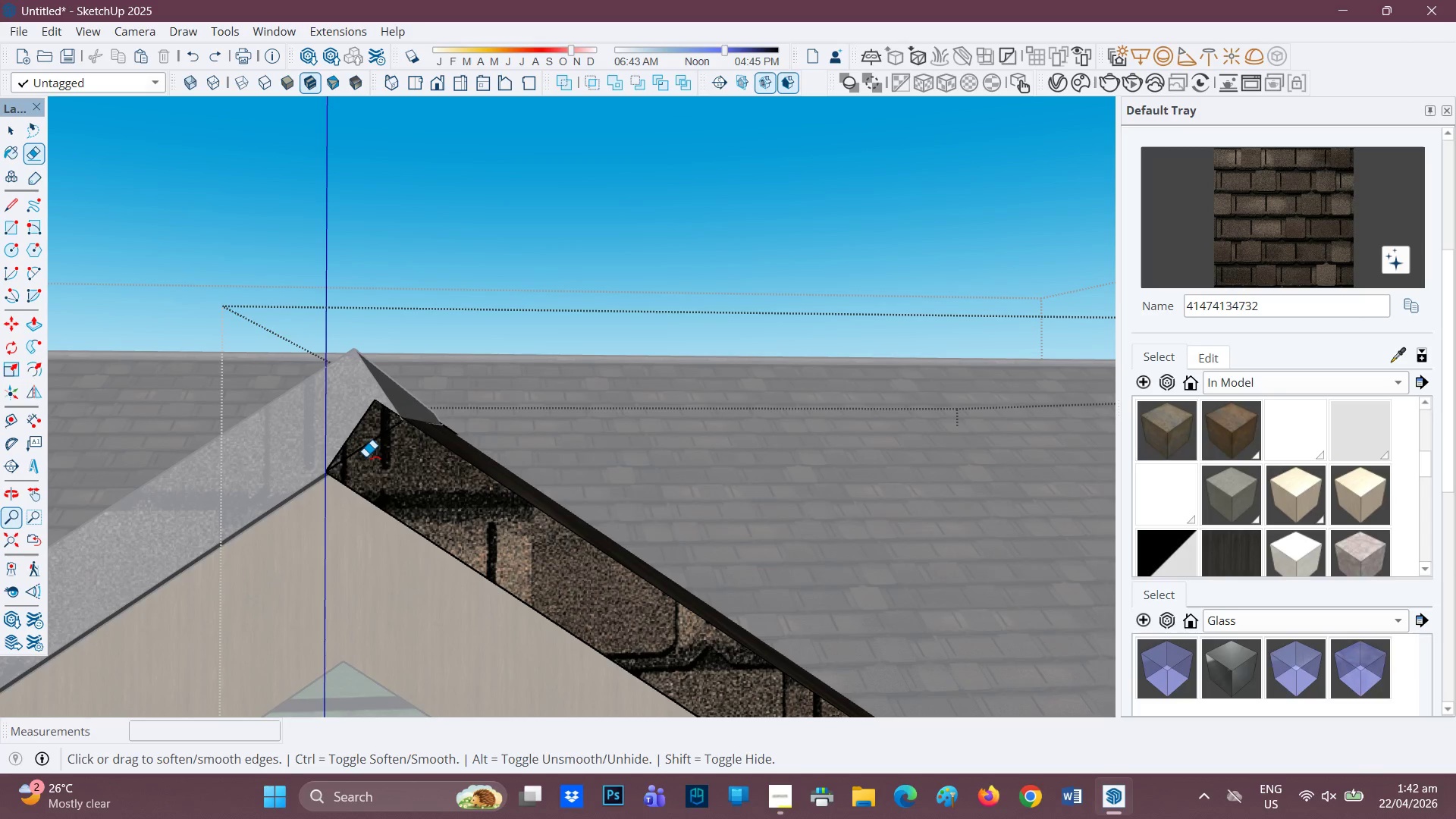 
scroll: coordinate [366, 457], scroll_direction: up, amount: 1.0
 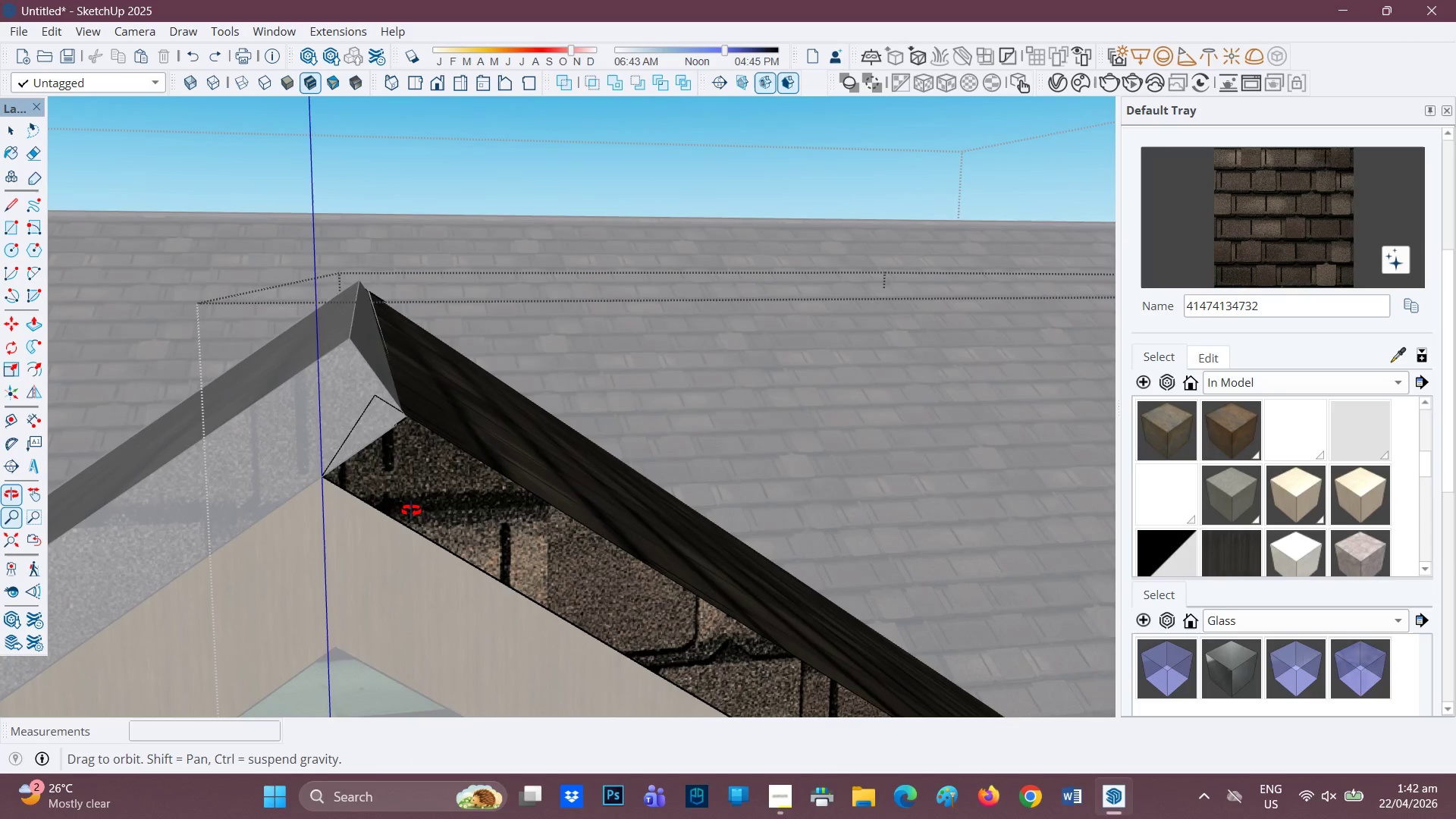 
key(Control+Z)
 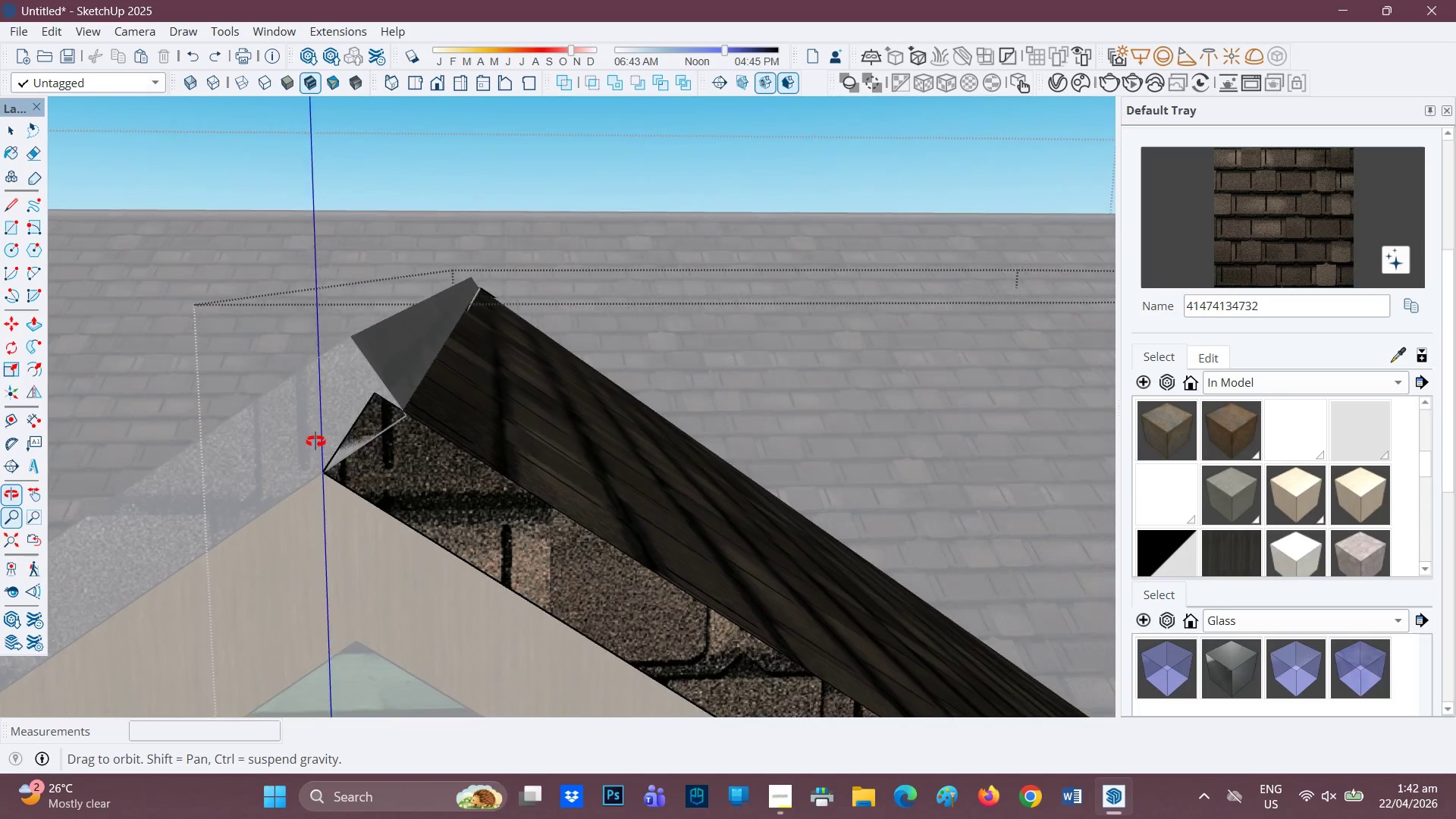 
scroll: coordinate [332, 411], scroll_direction: none, amount: 0.0
 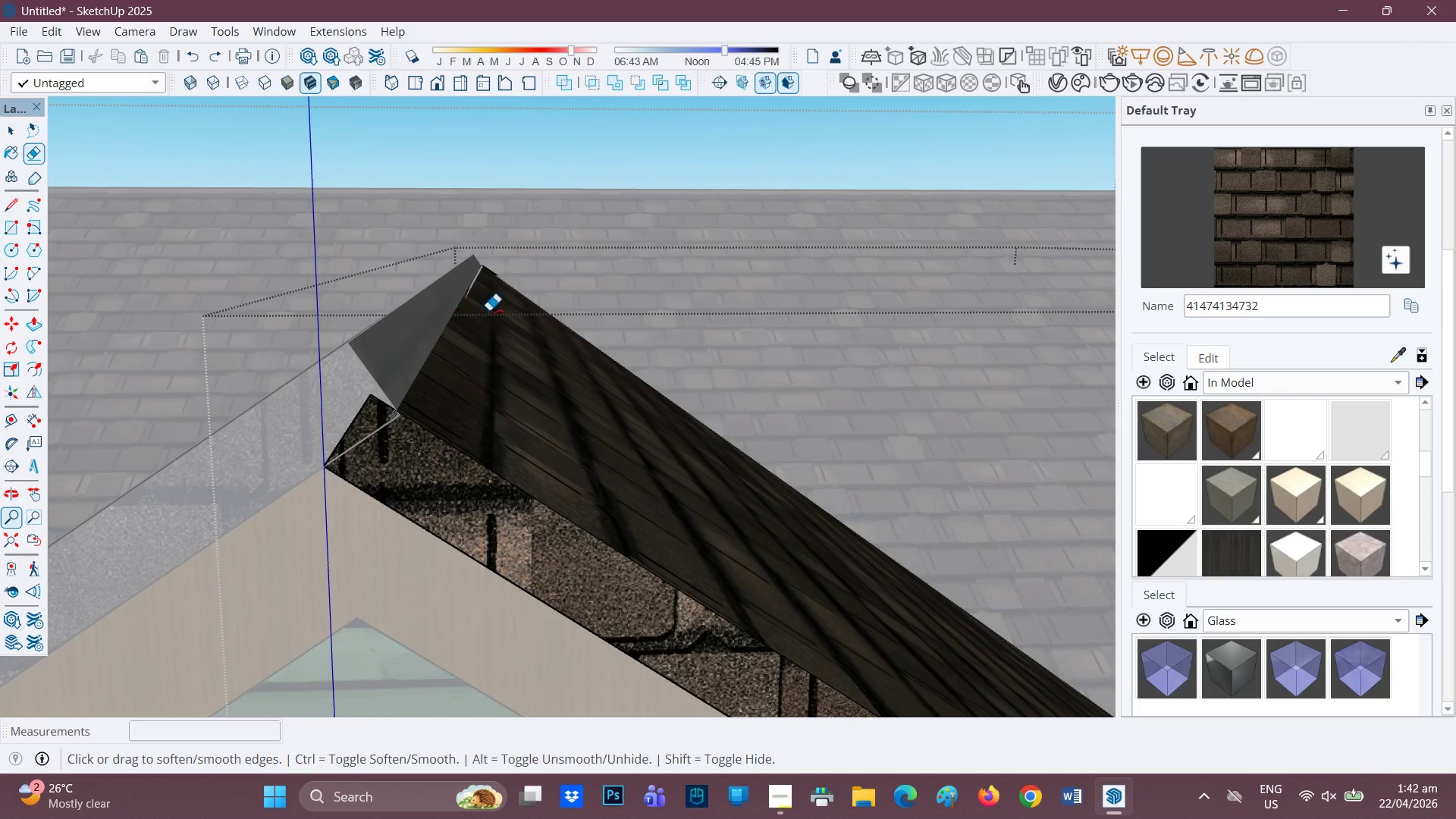 
scroll: coordinate [484, 324], scroll_direction: up, amount: 4.0
 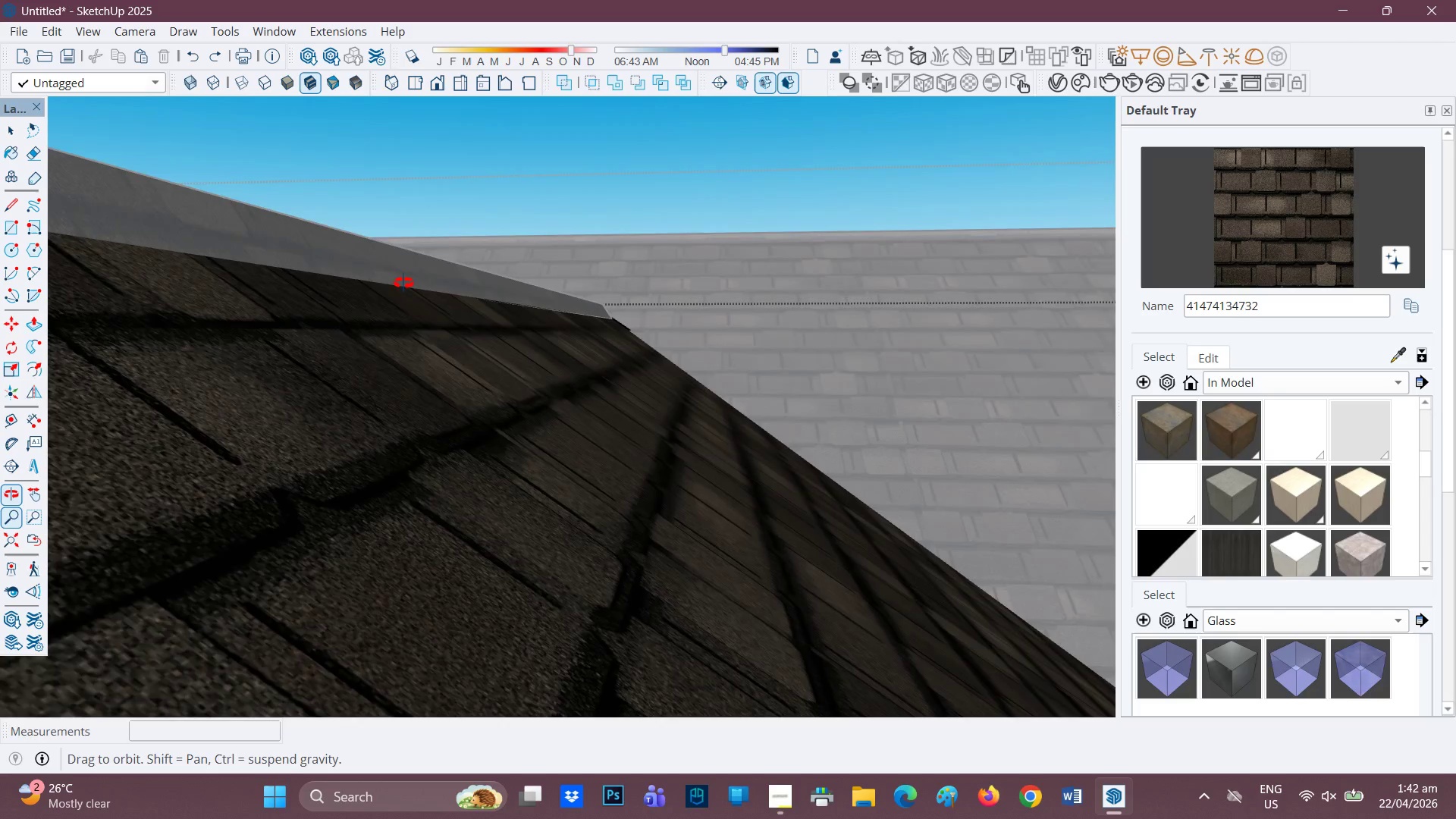 
scroll: coordinate [306, 425], scroll_direction: down, amount: 16.0
 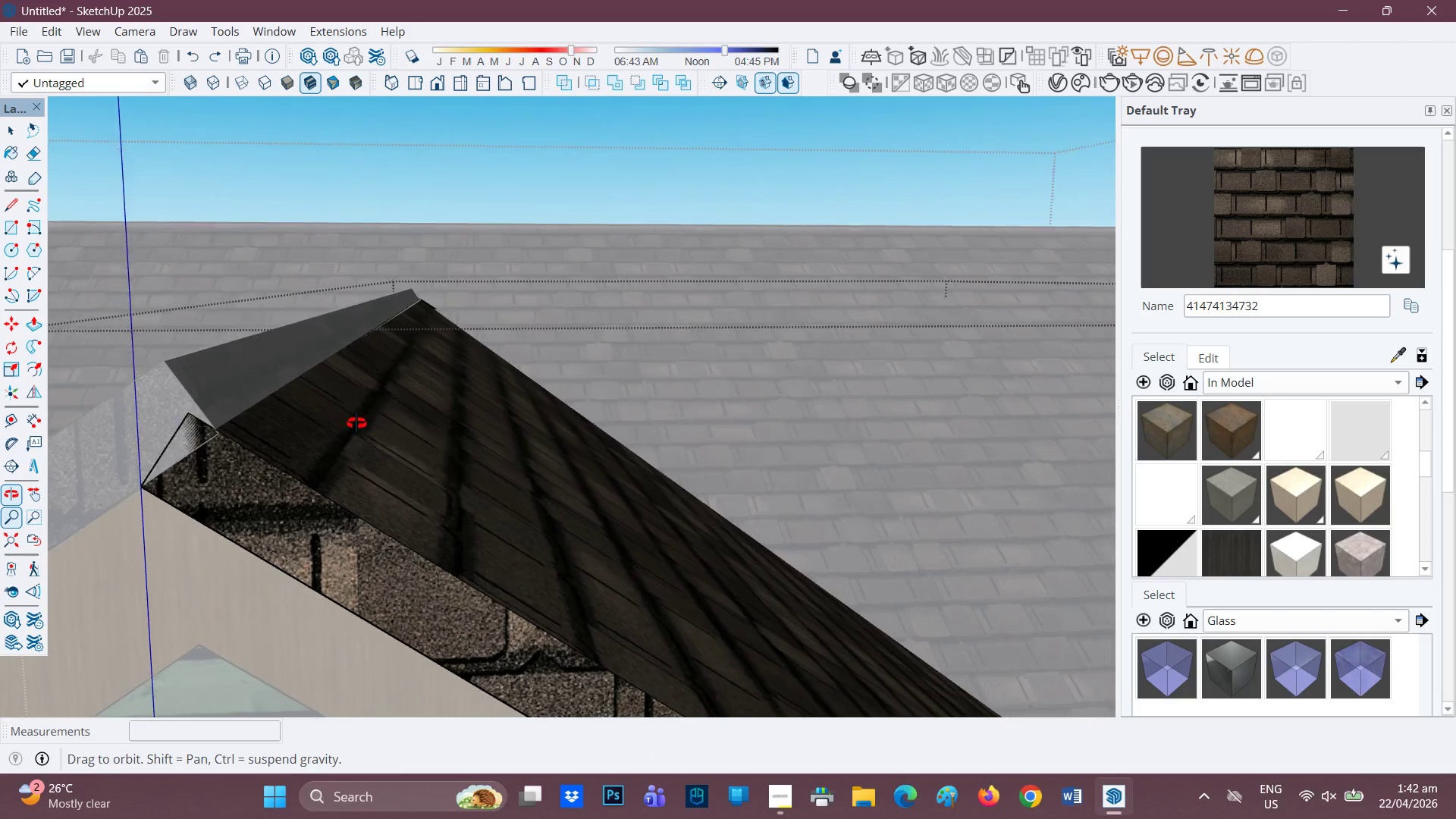 
scroll: coordinate [359, 425], scroll_direction: none, amount: 0.0
 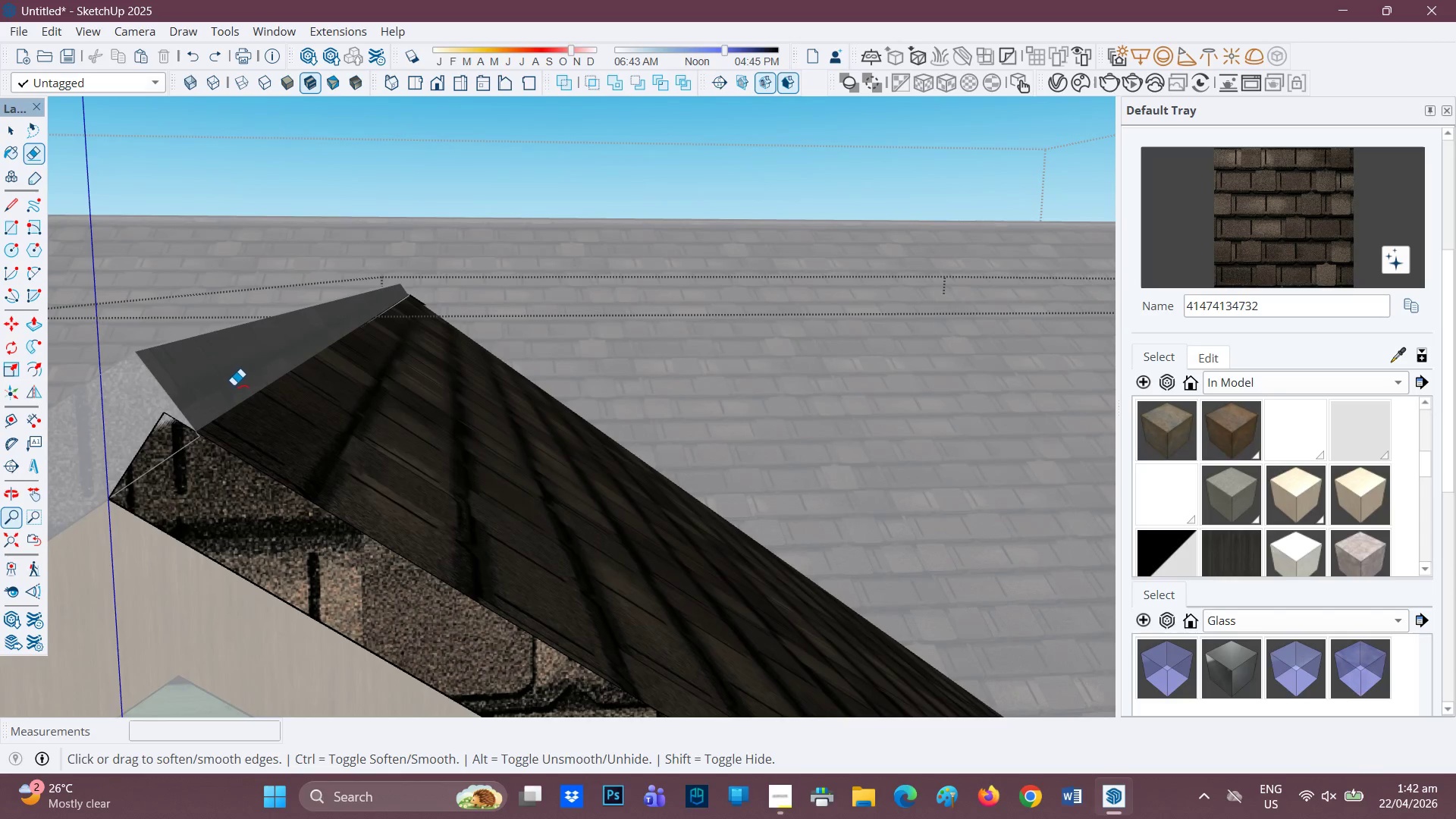 
scroll: coordinate [234, 386], scroll_direction: down, amount: 2.0
 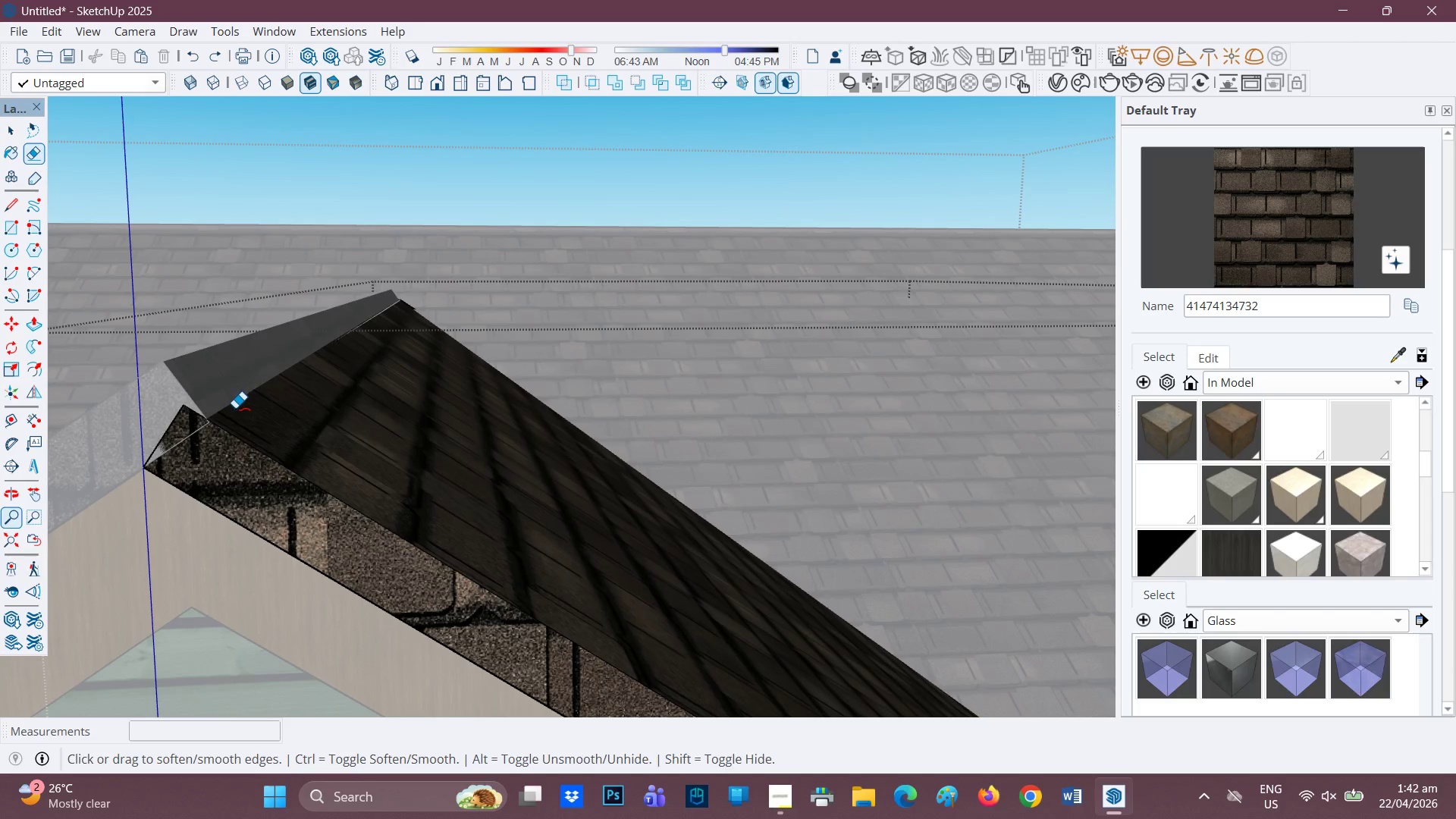 
key(Space)
 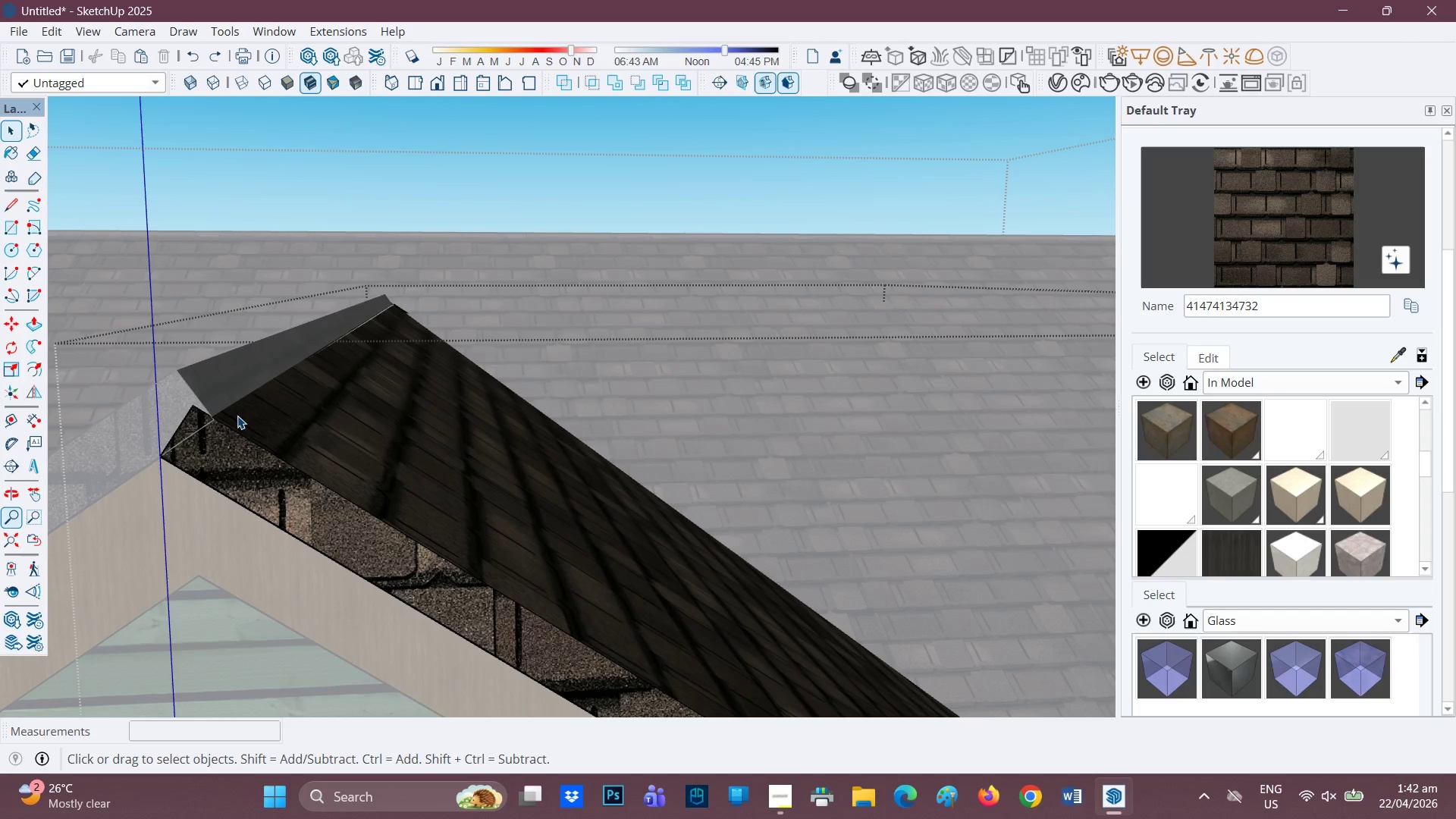 
scroll: coordinate [236, 408], scroll_direction: down, amount: 2.0
 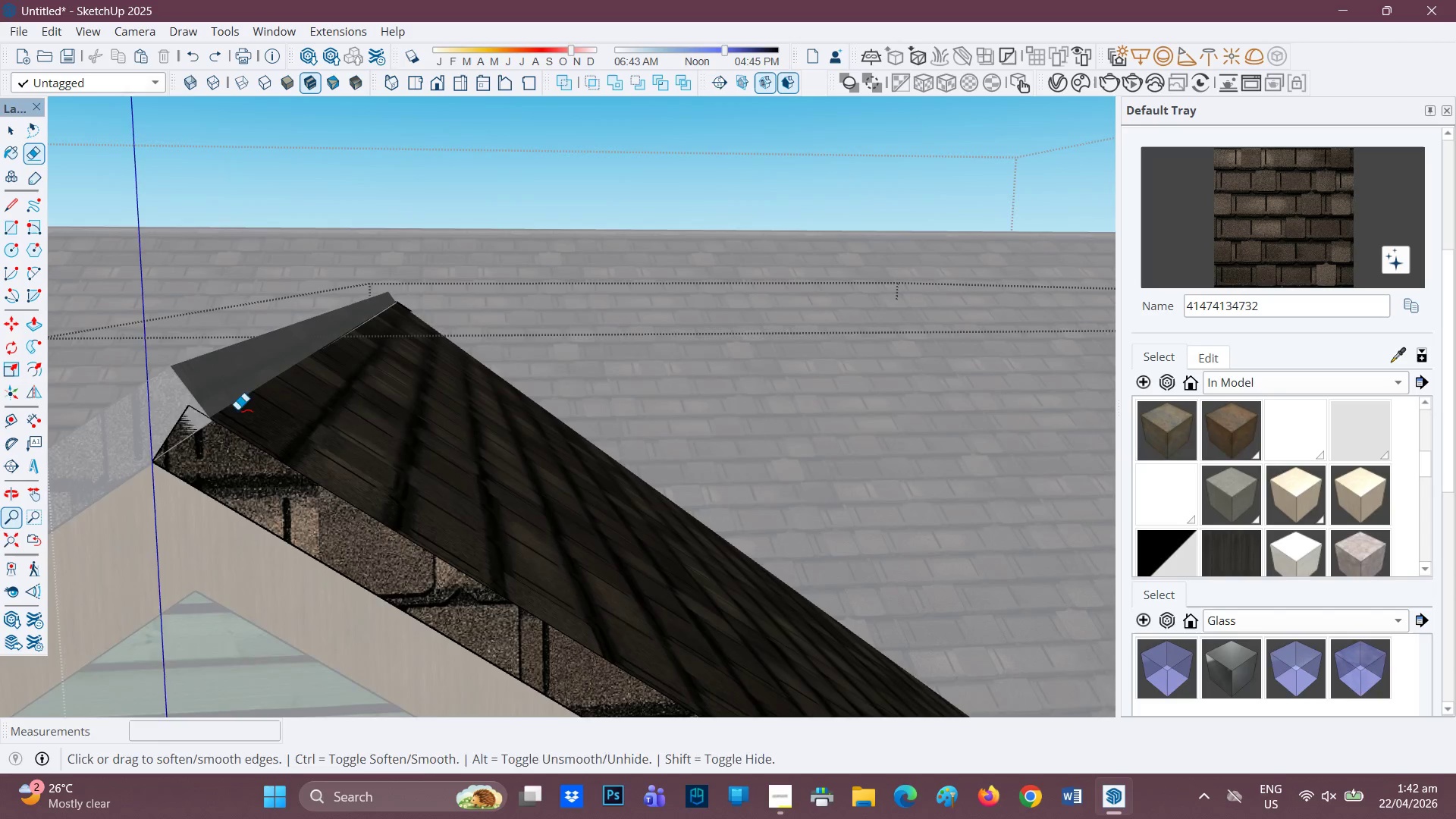 
key(H)
 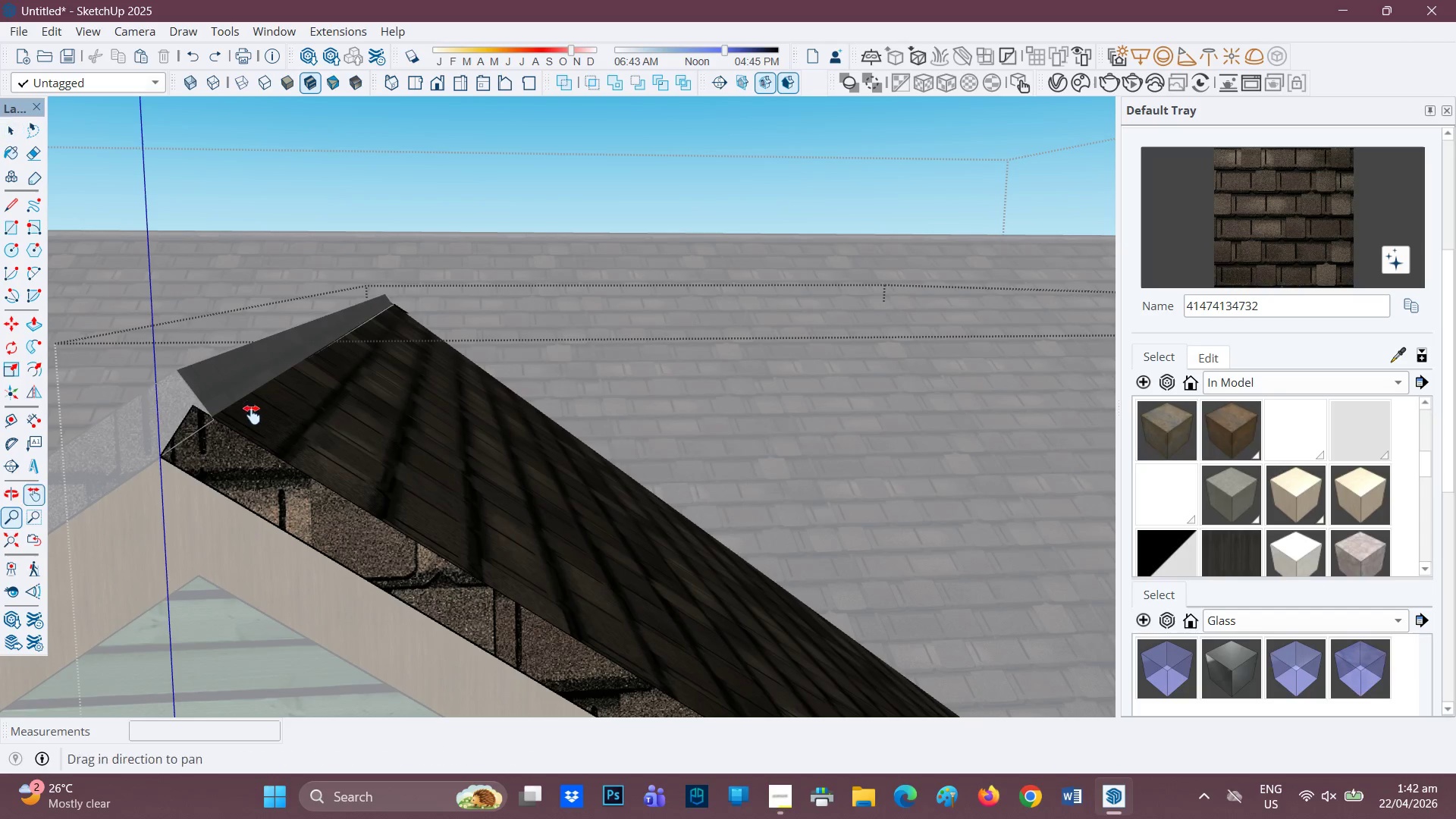 
left_click_drag(start_coordinate=[250, 414], to_coordinate=[417, 406])
 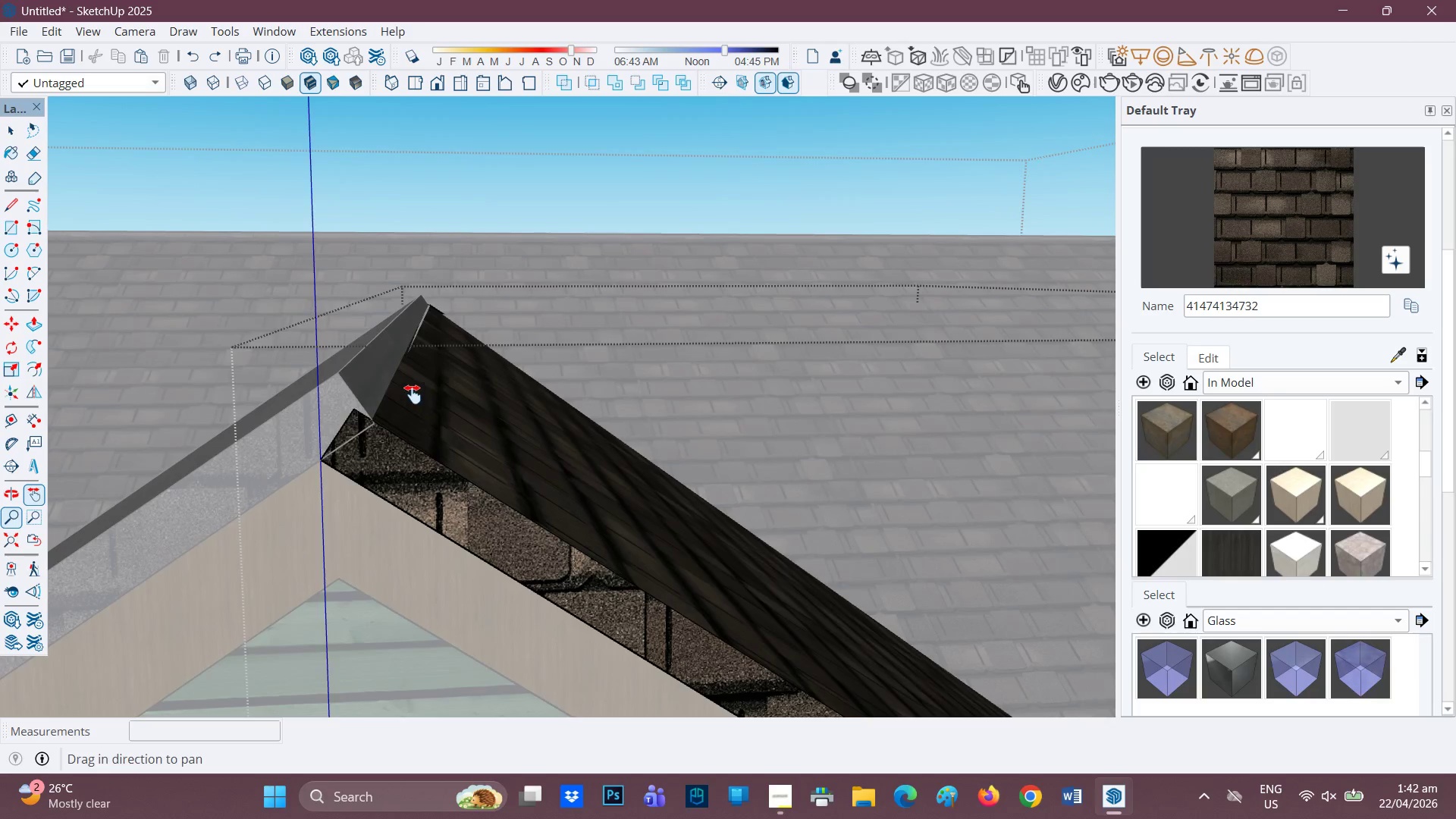 
key(Space)
 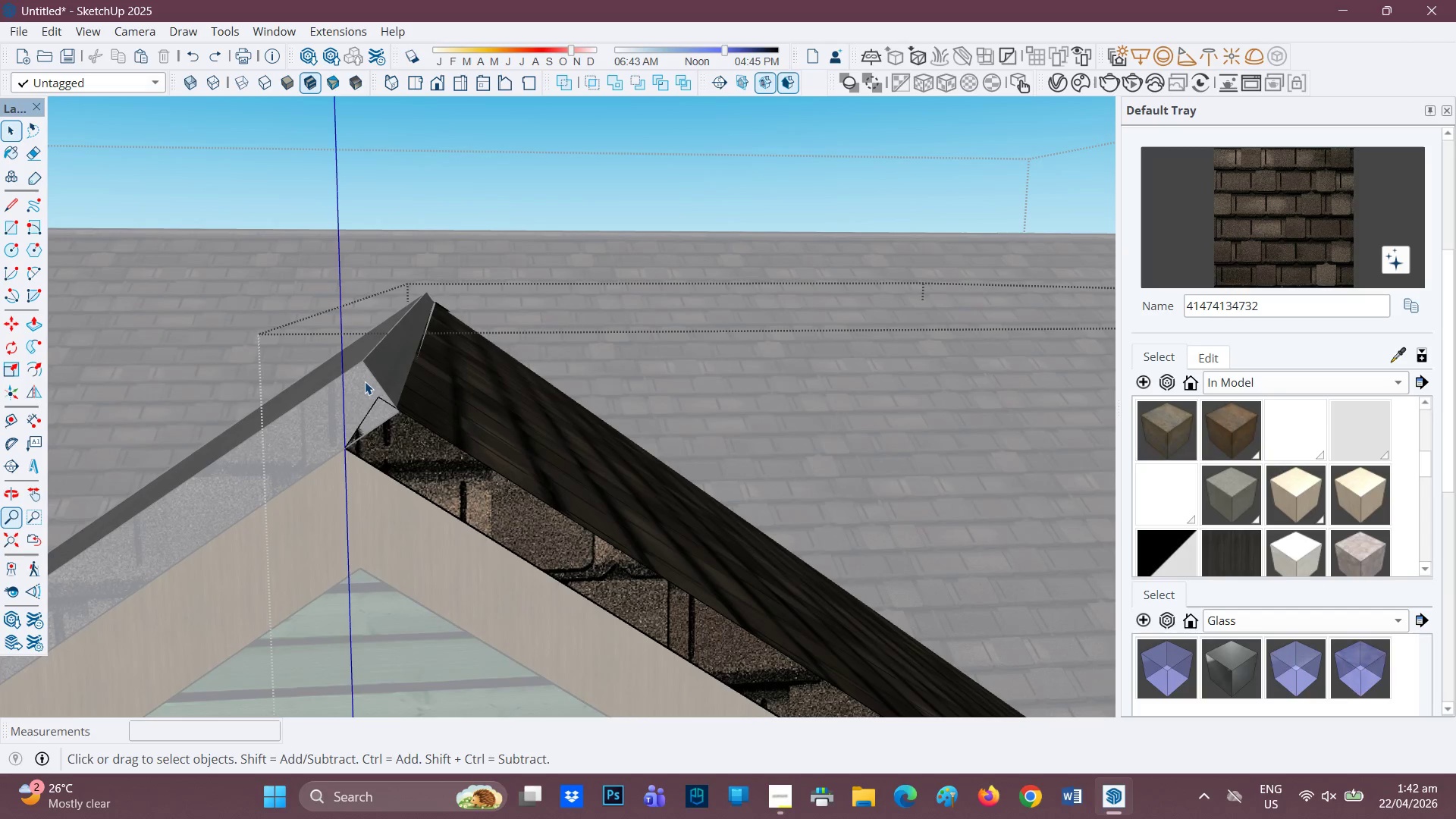 
double_click([365, 382])
 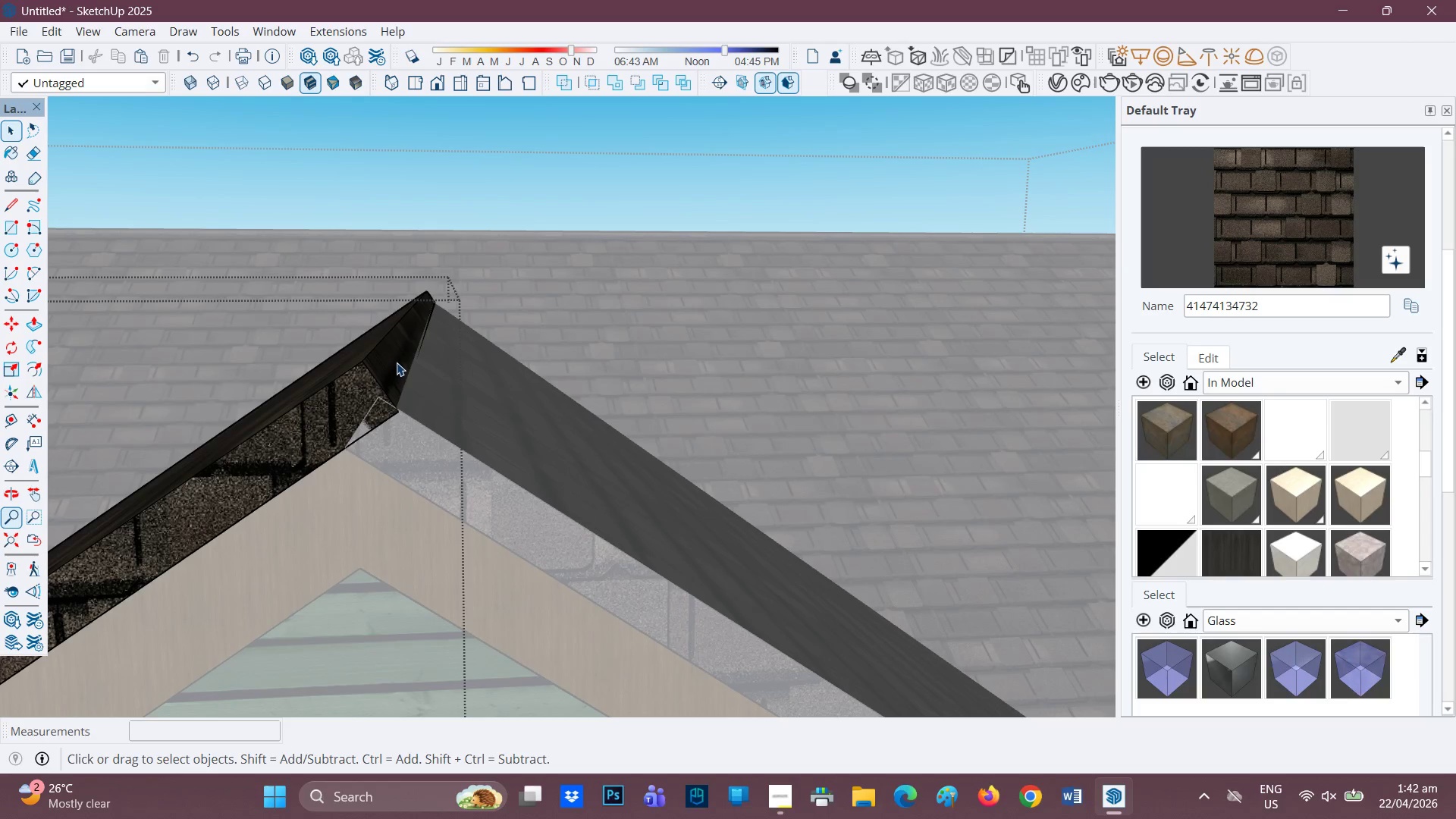 
left_click([400, 361])
 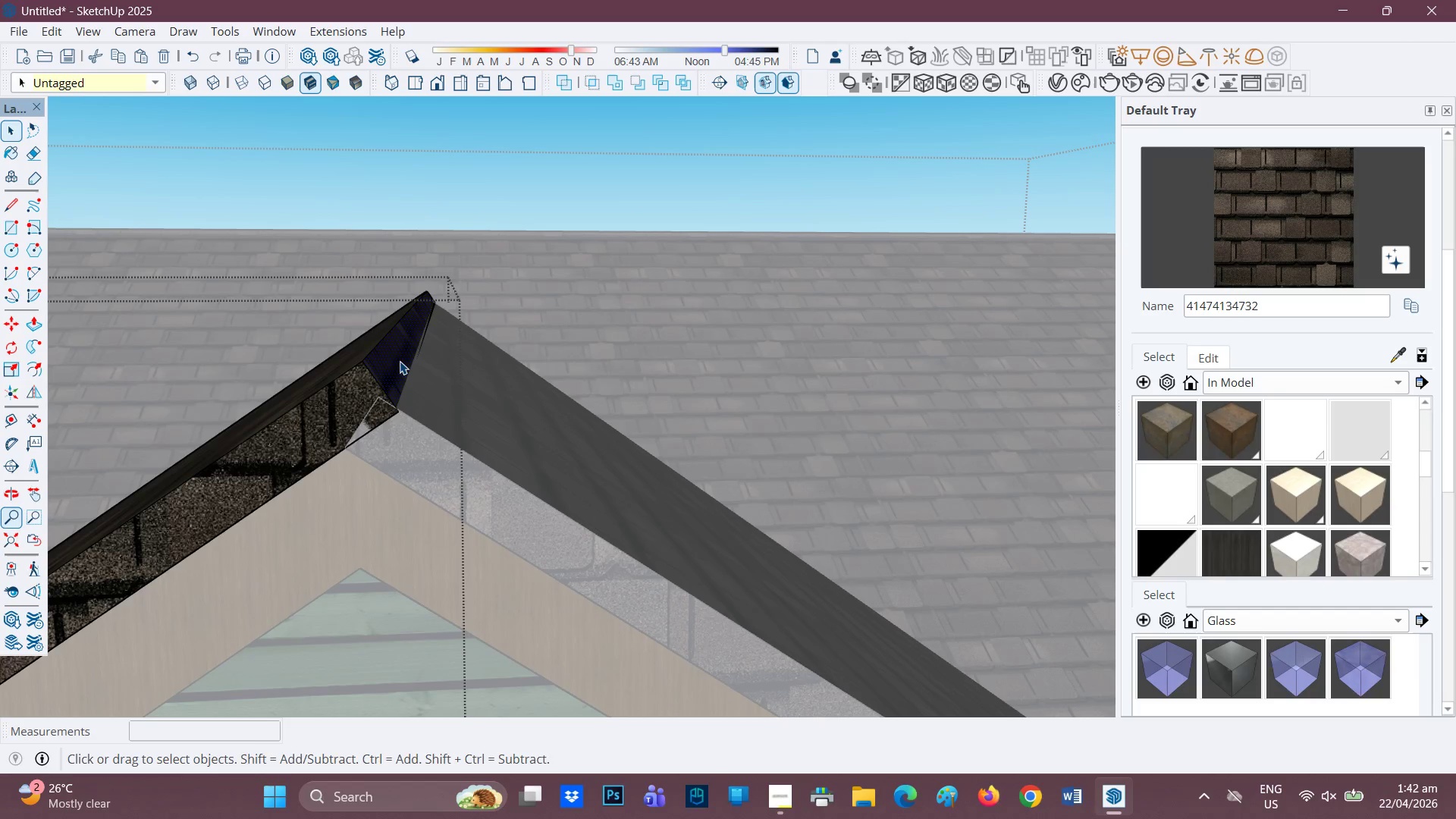 
key(P)
 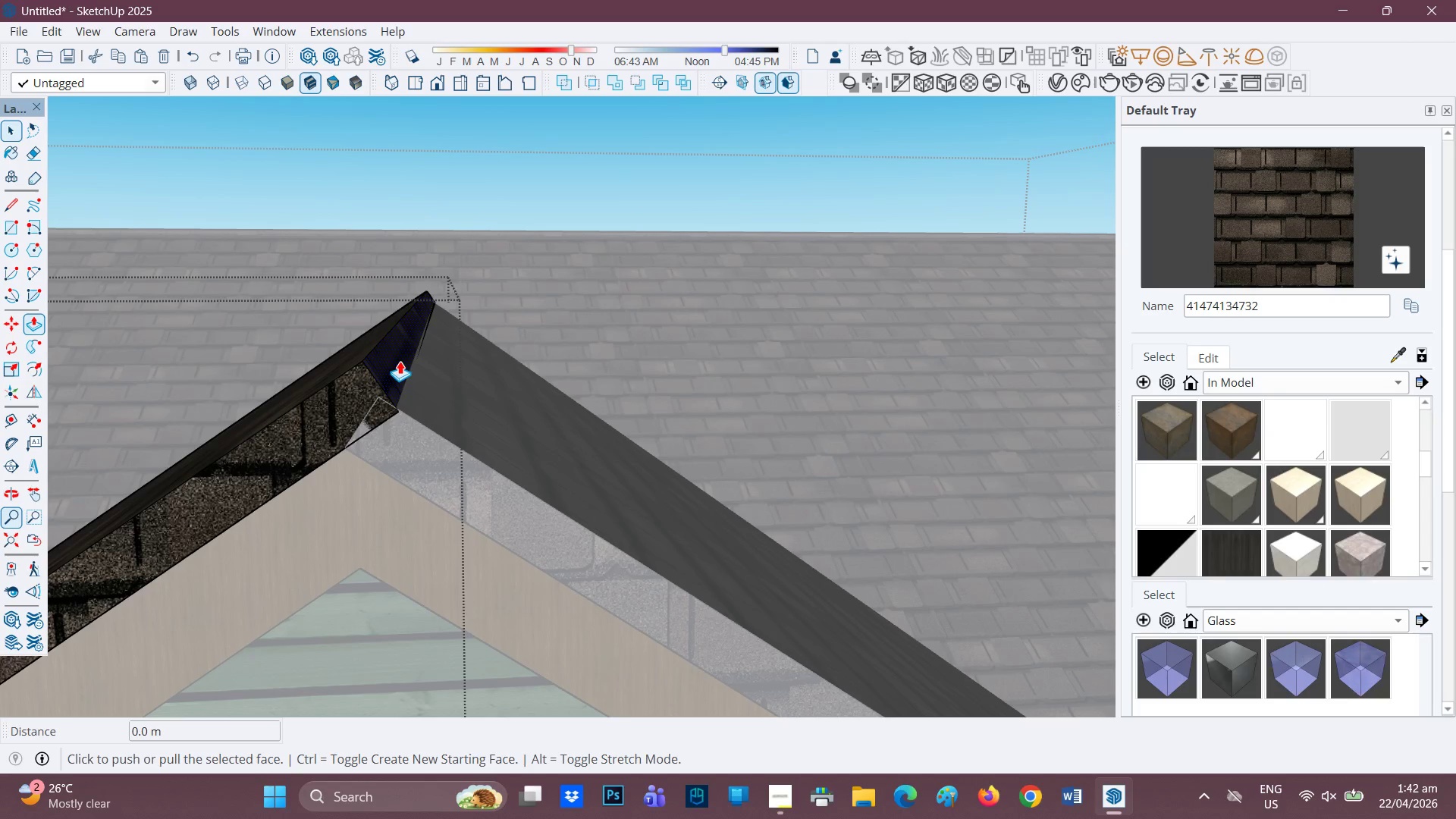 
left_click([400, 361])
 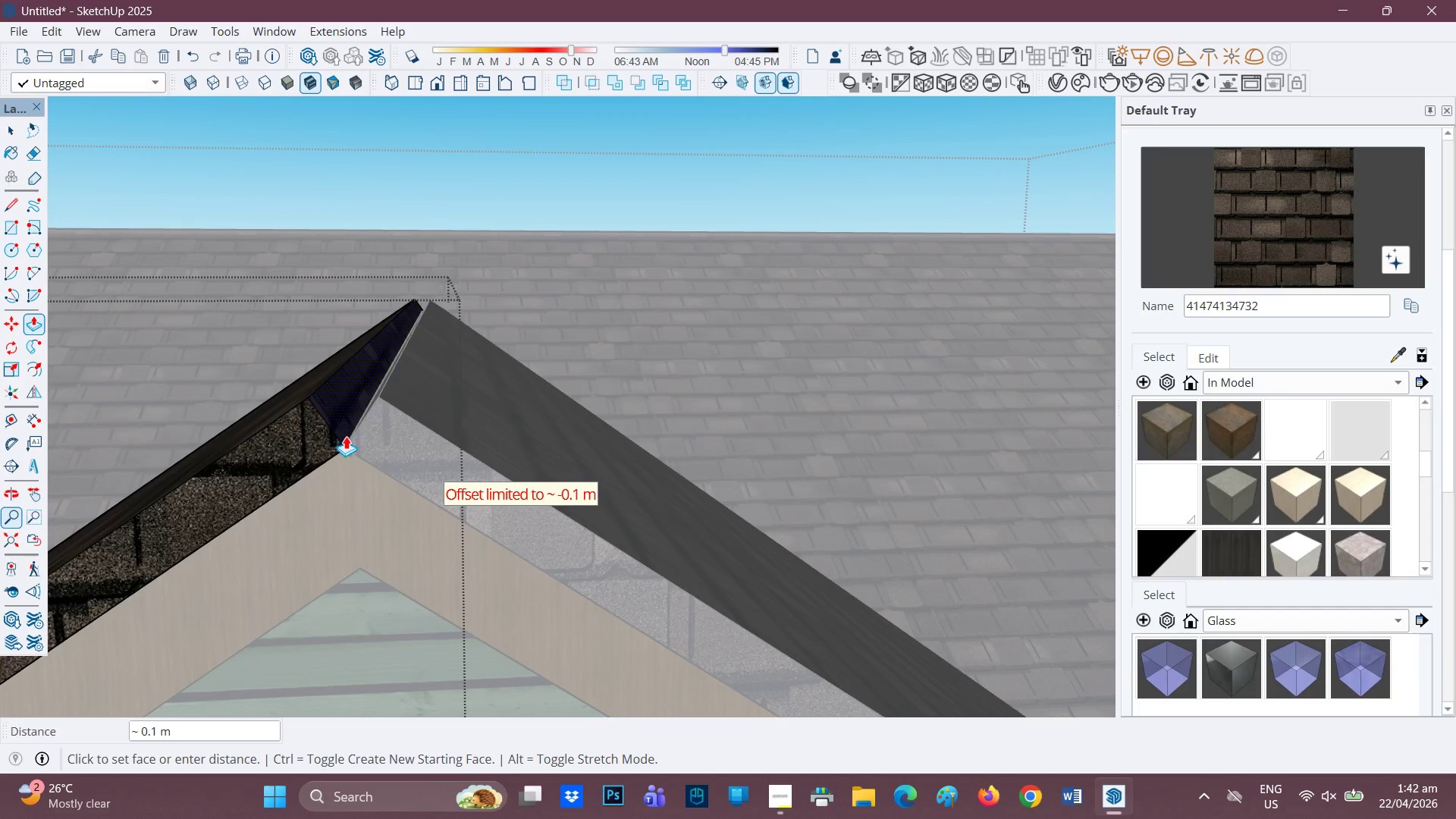 
left_click([345, 445])
 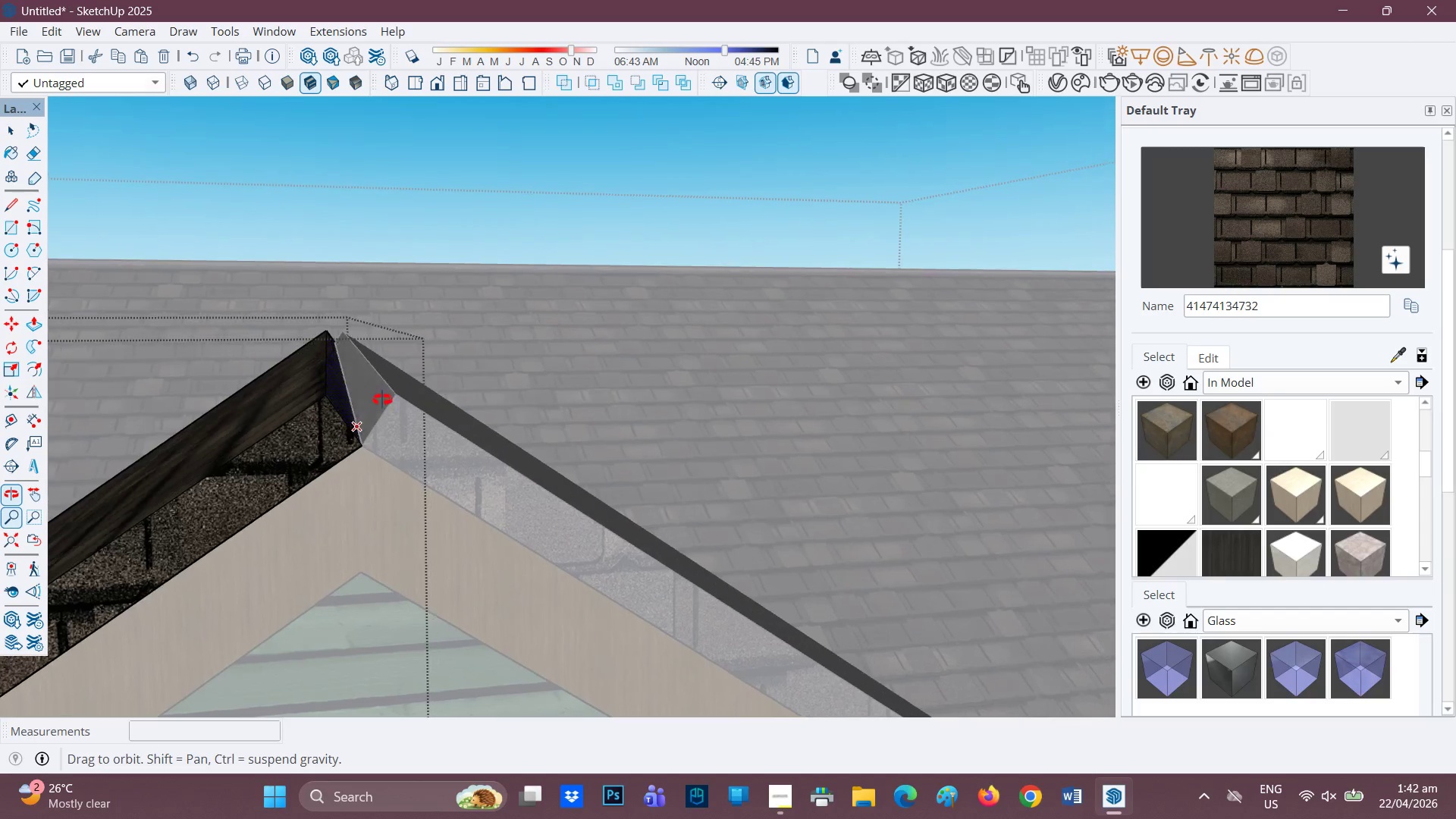 
scroll: coordinate [336, 402], scroll_direction: up, amount: 3.0
 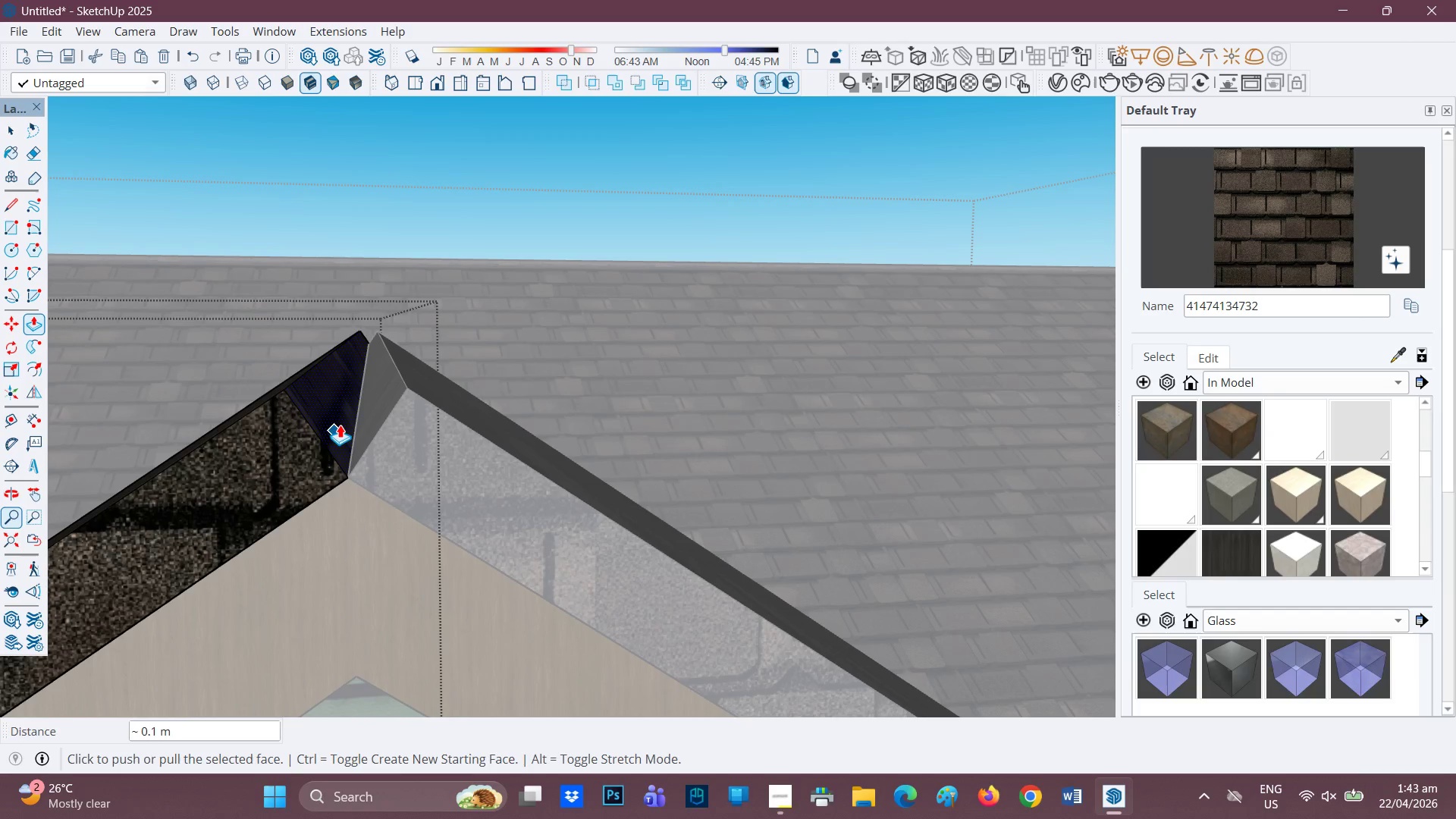 
key(L)
 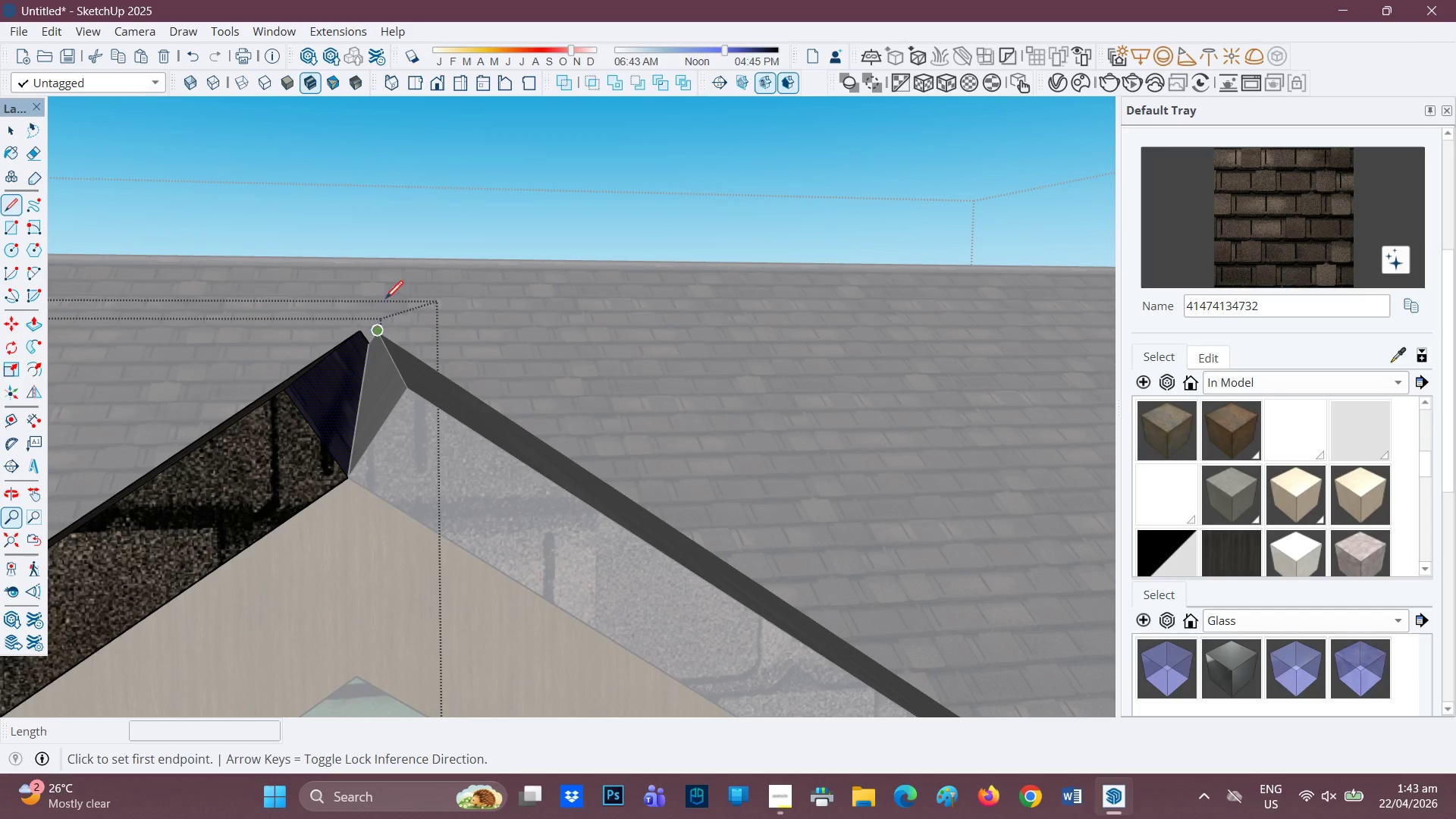 
key(Space)
 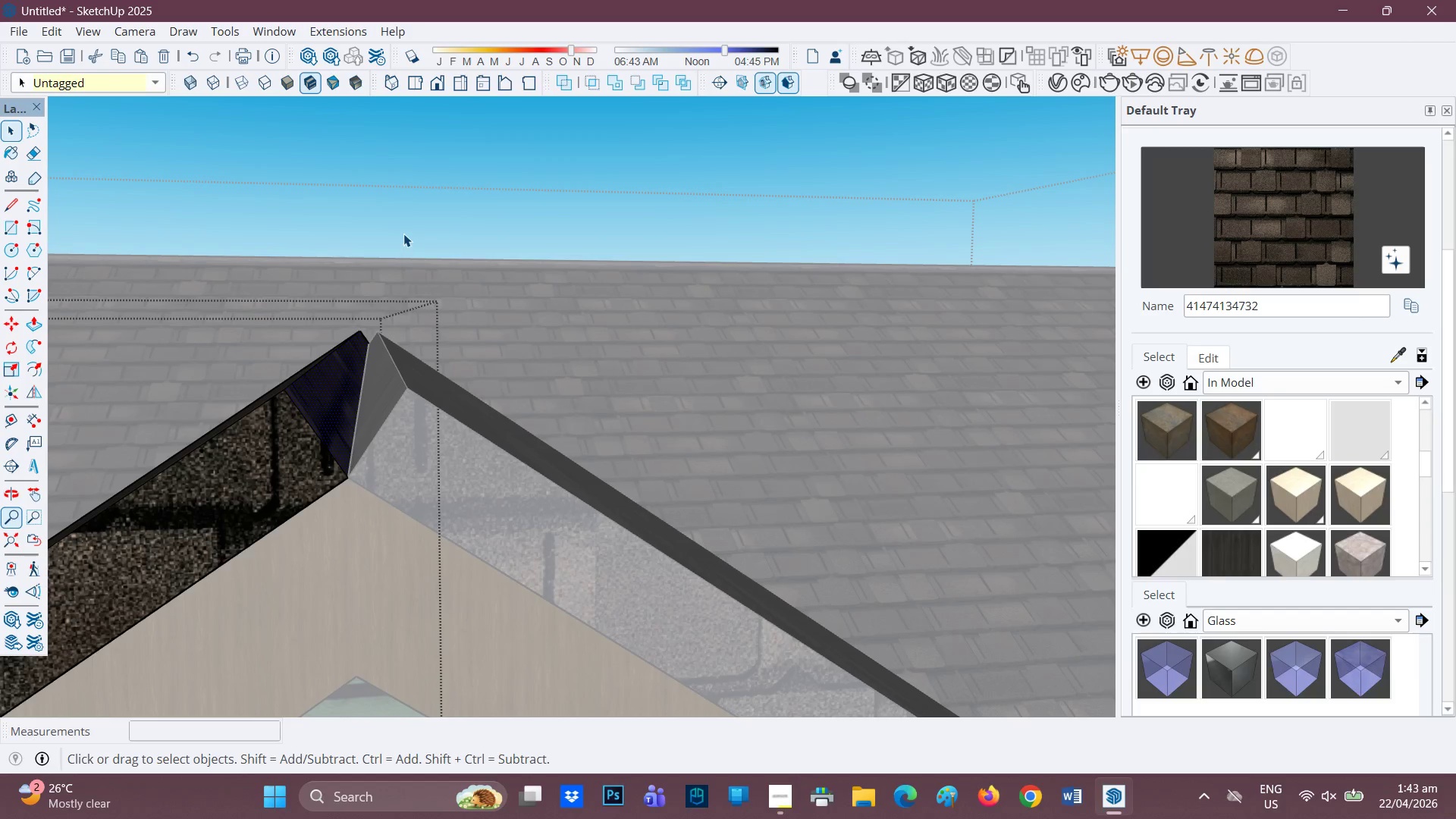 
left_click([403, 233])
 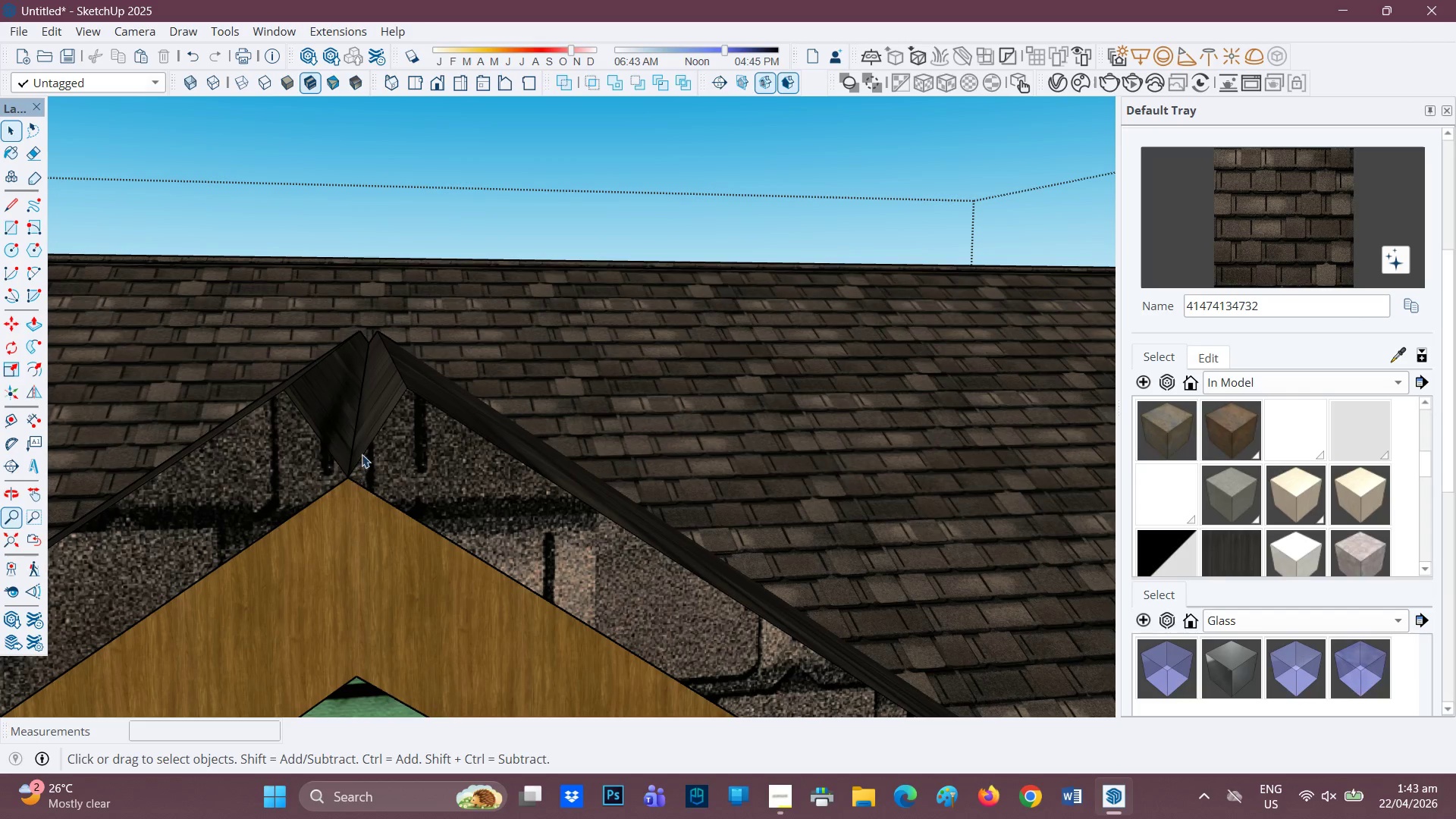 
scroll: coordinate [359, 436], scroll_direction: none, amount: 0.0
 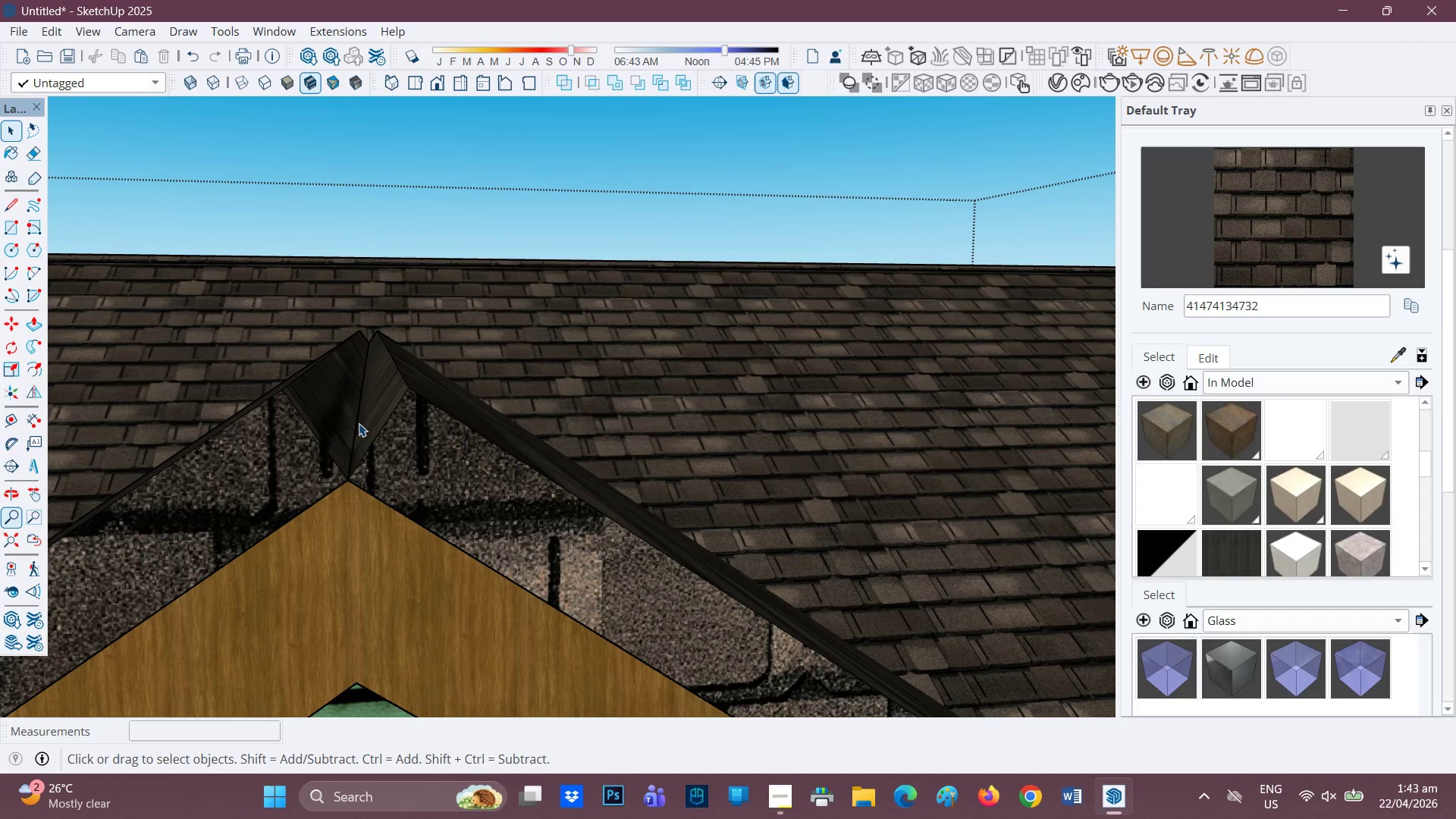 
key(L)
 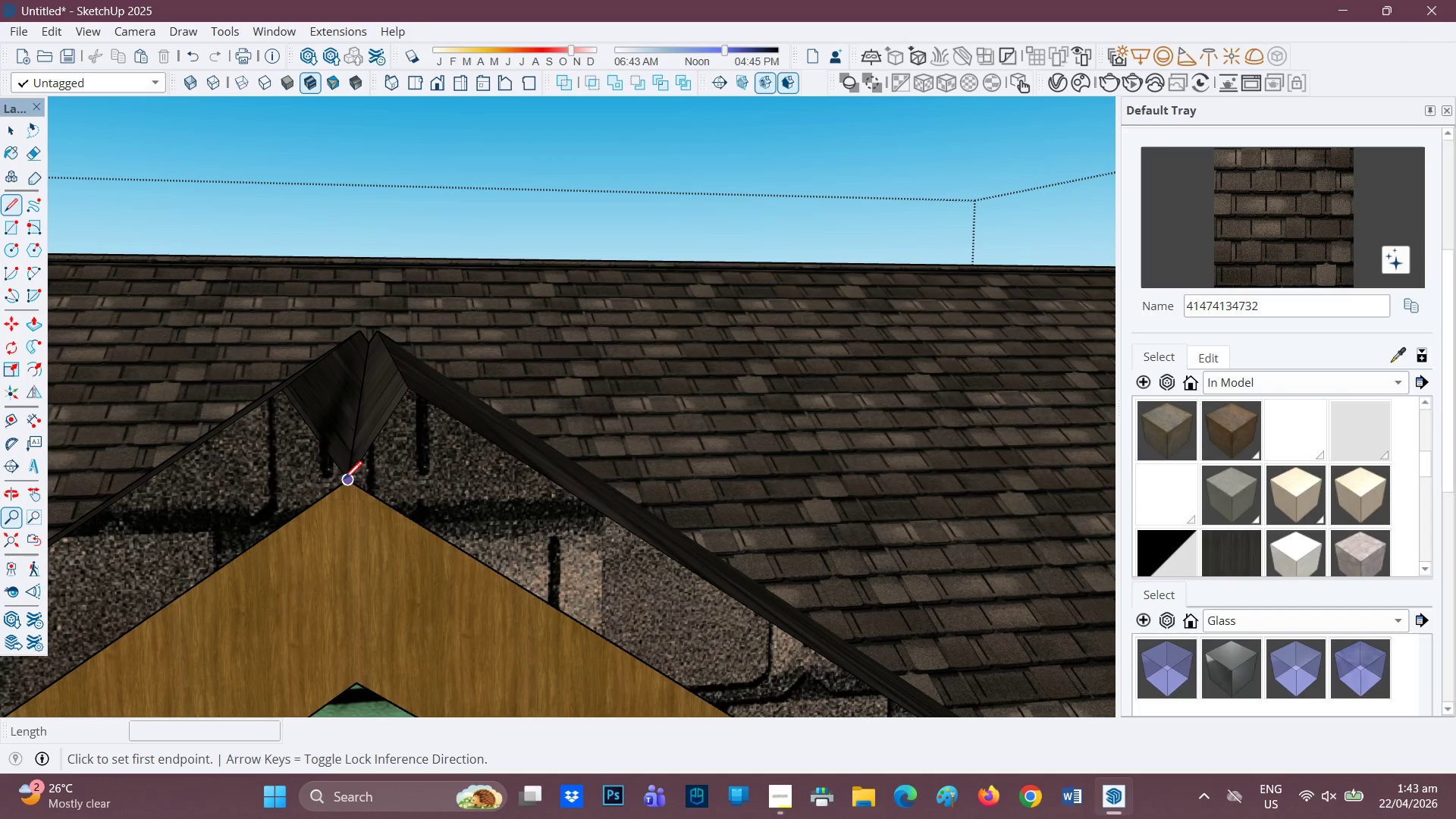 
left_click_drag(start_coordinate=[345, 481], to_coordinate=[347, 477])
 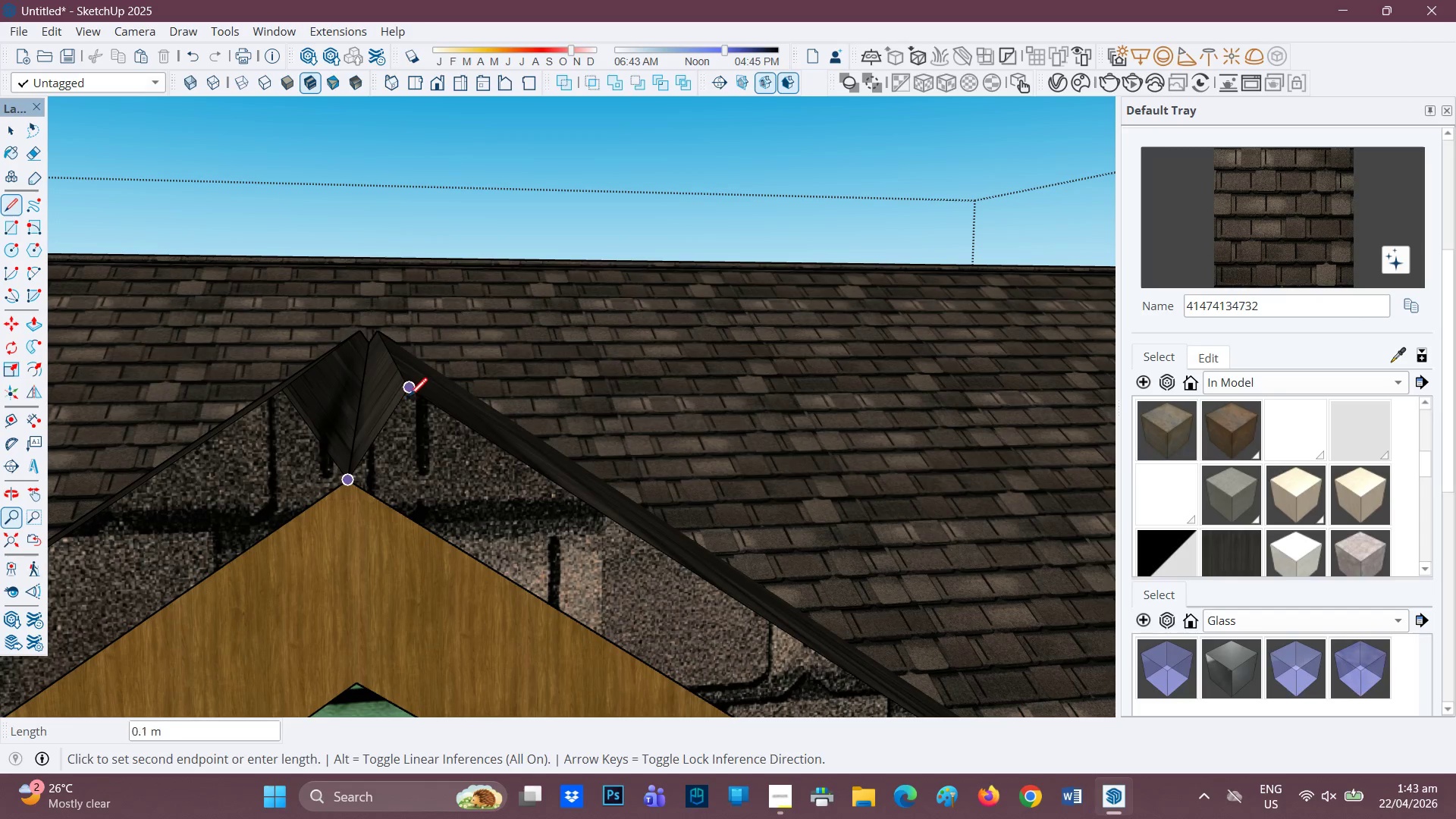 
left_click([410, 395])
 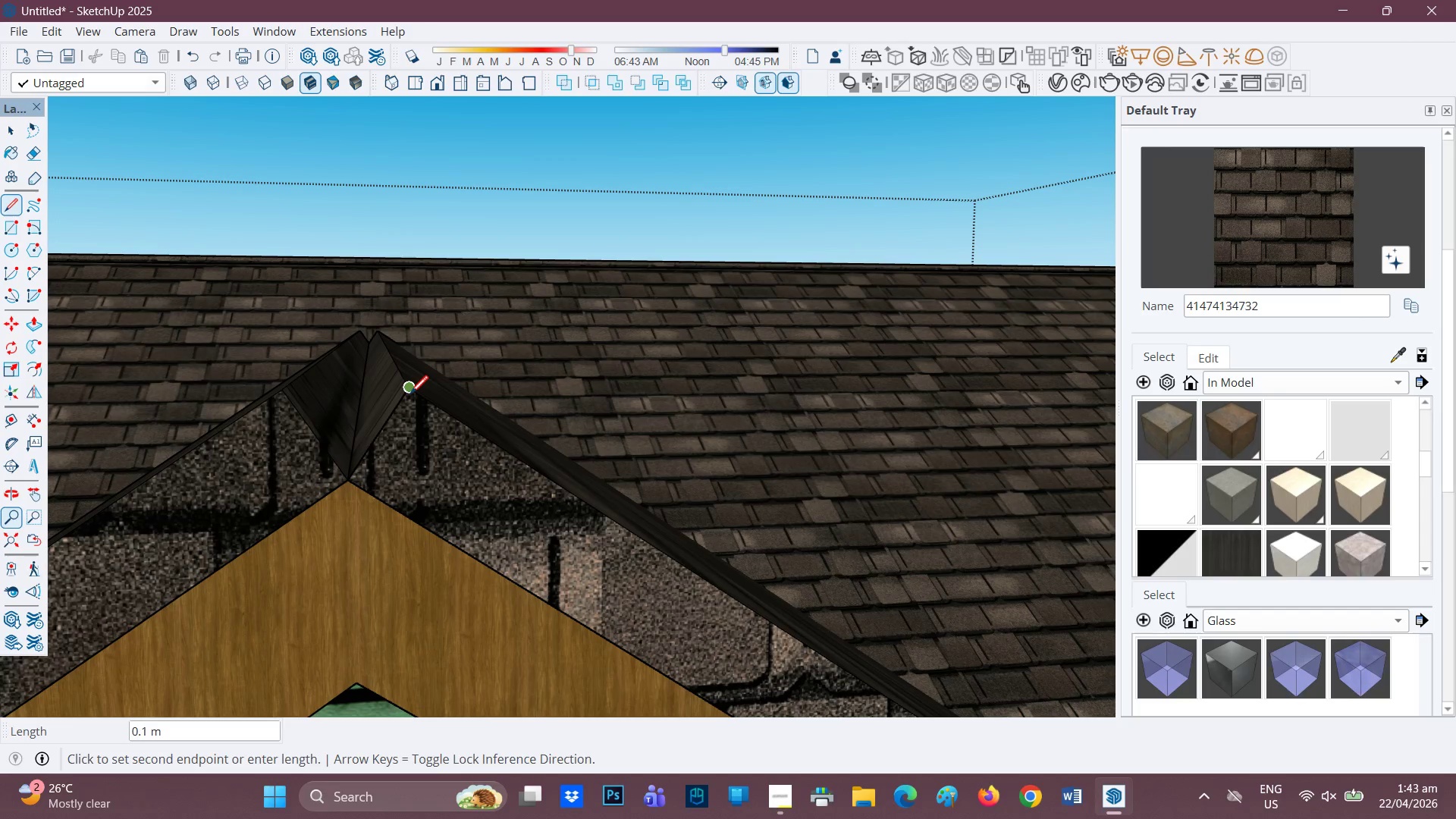 
left_click([410, 395])
 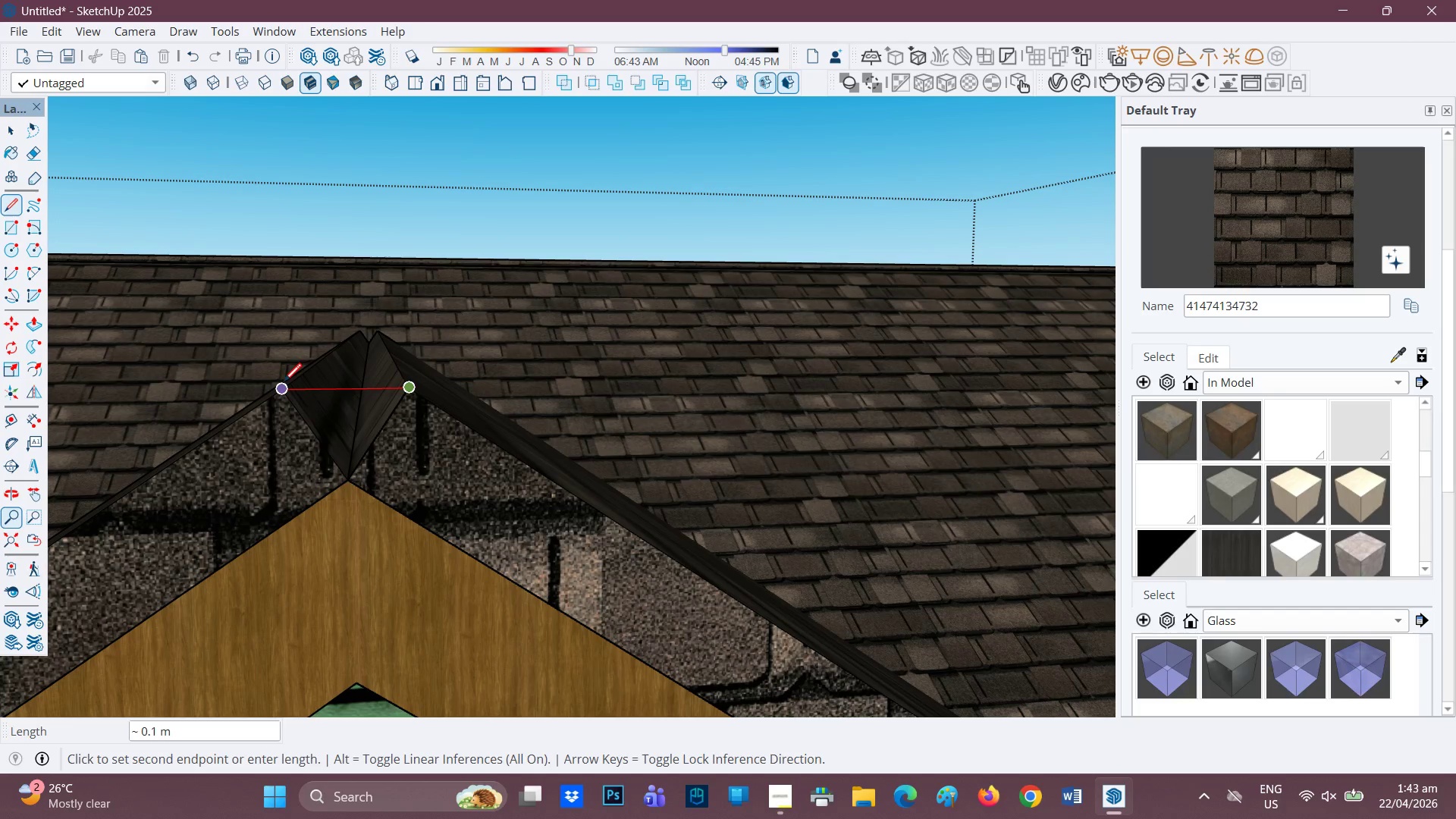 
left_click([284, 383])
 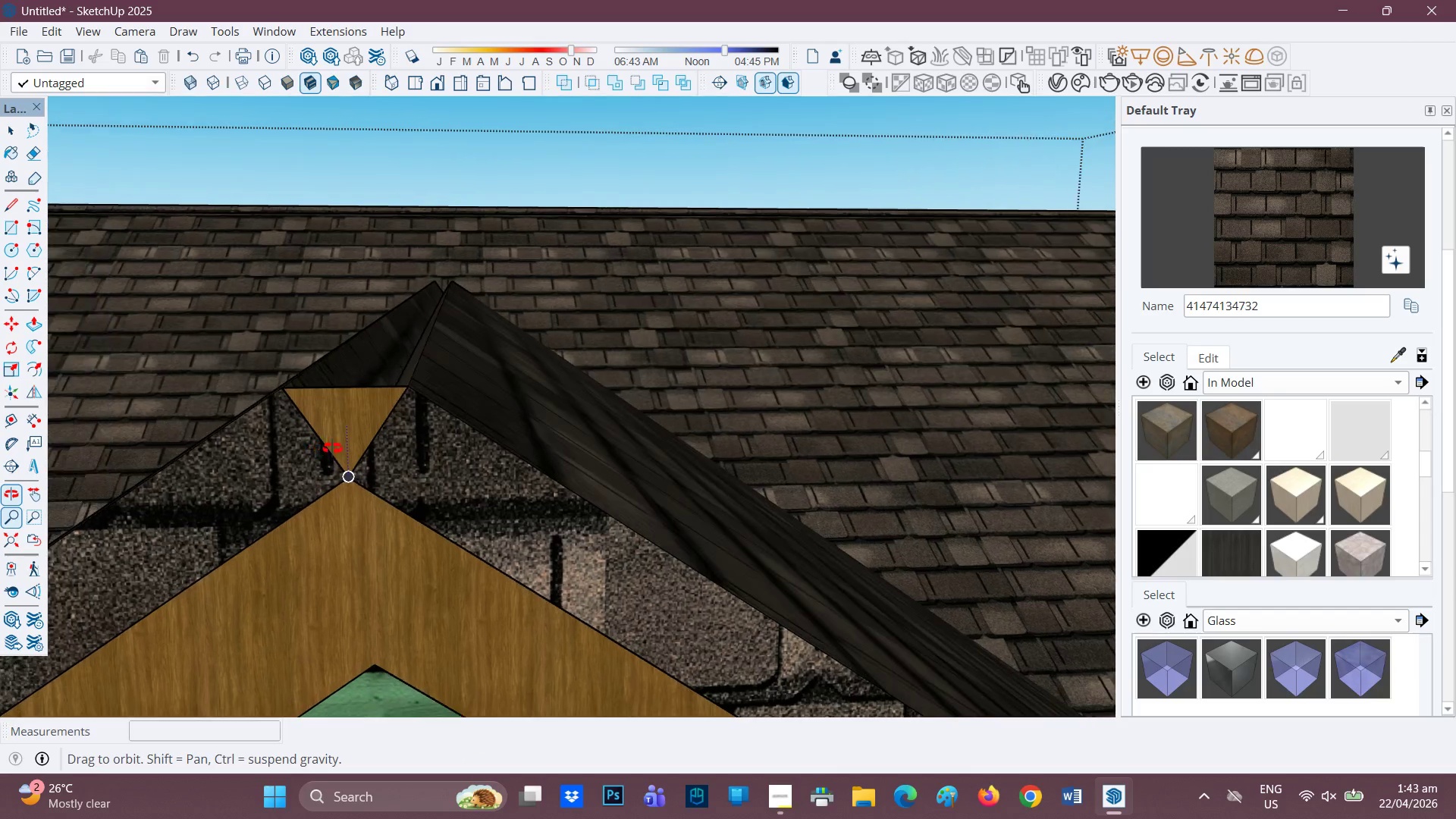 
left_click_drag(start_coordinate=[1254, 240], to_coordinate=[1243, 254])
 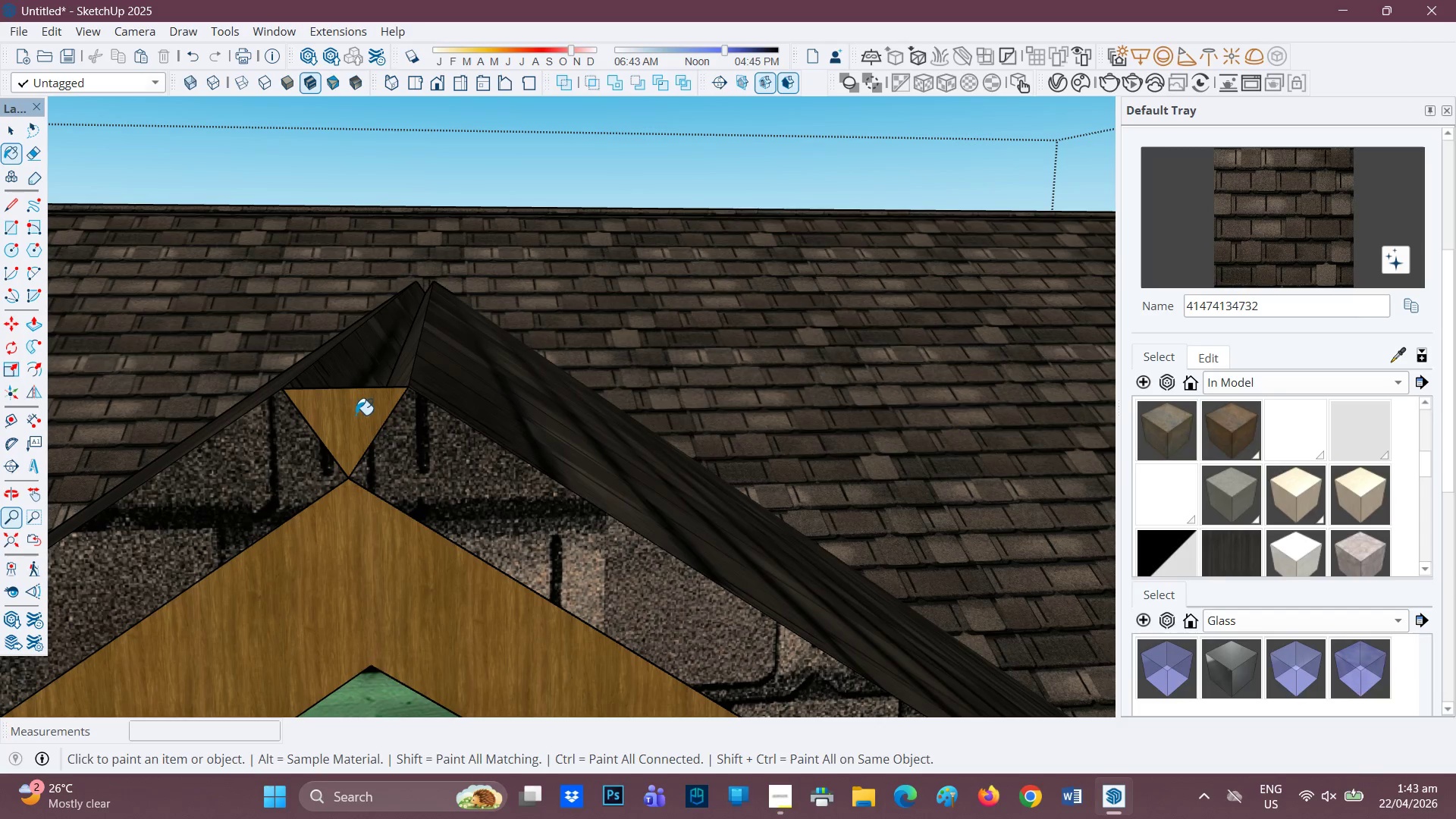 
left_click([351, 419])
 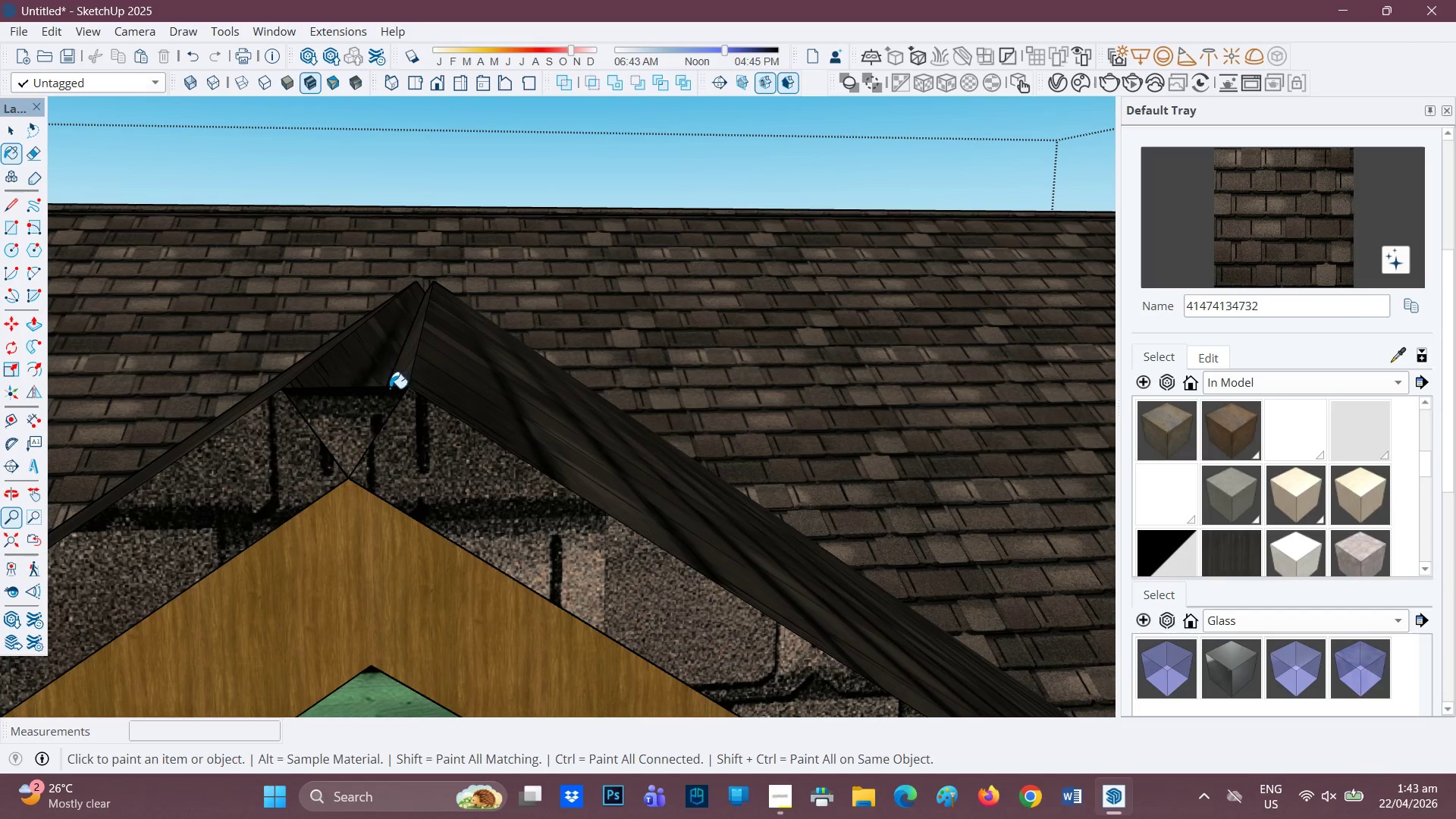 
scroll: coordinate [405, 390], scroll_direction: none, amount: 0.0
 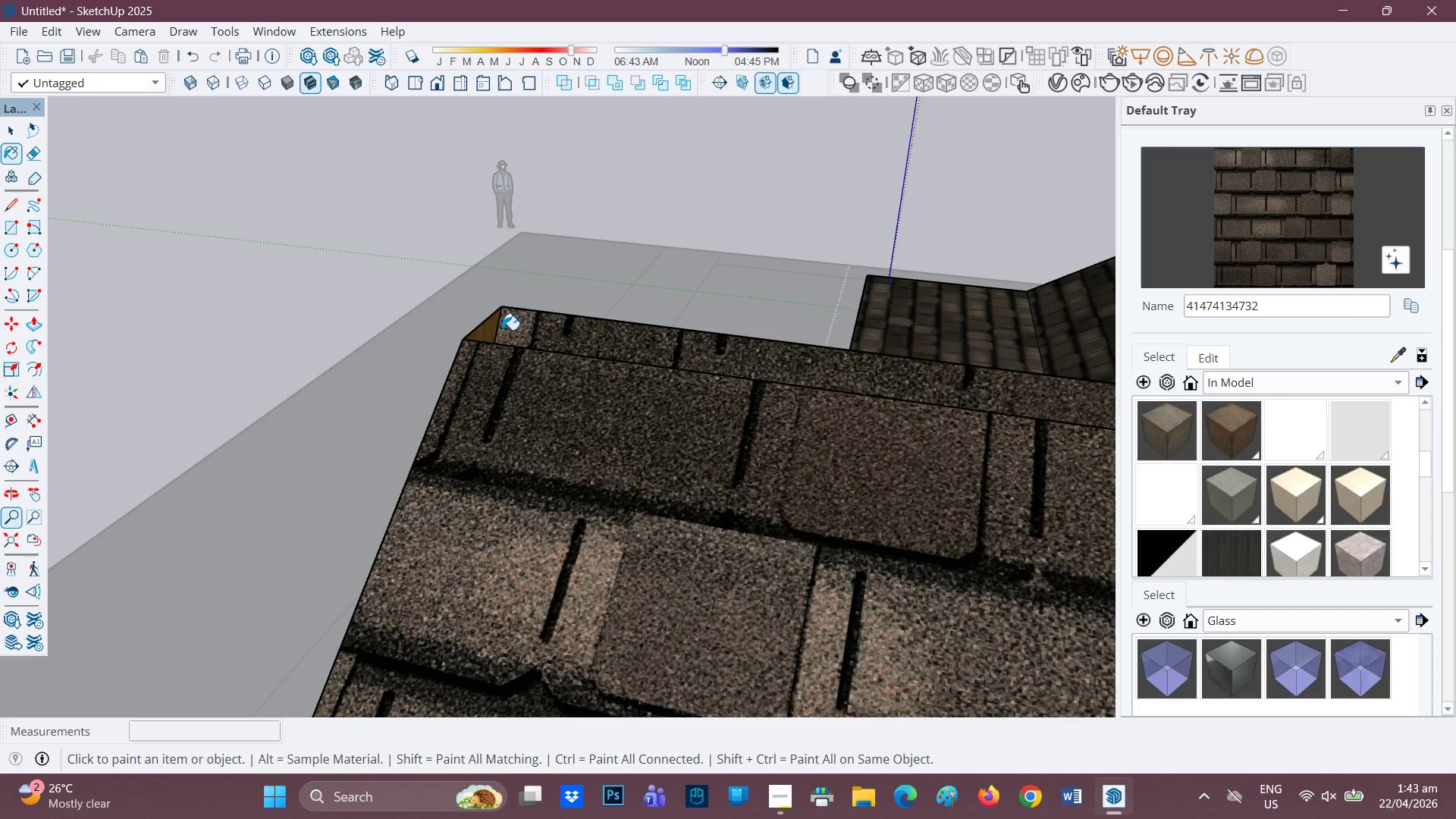 
wait(5.47)
 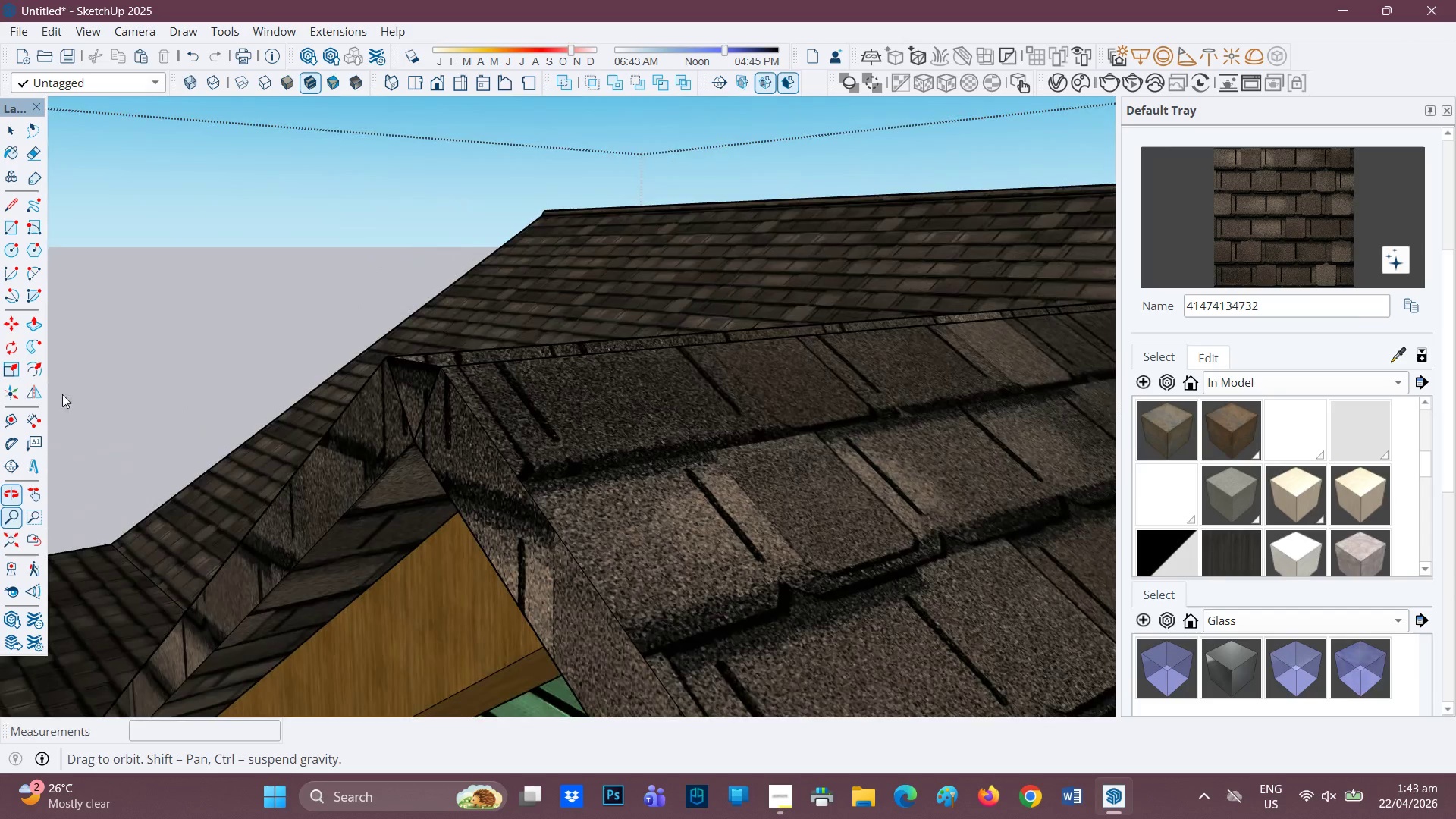 
key(P)
 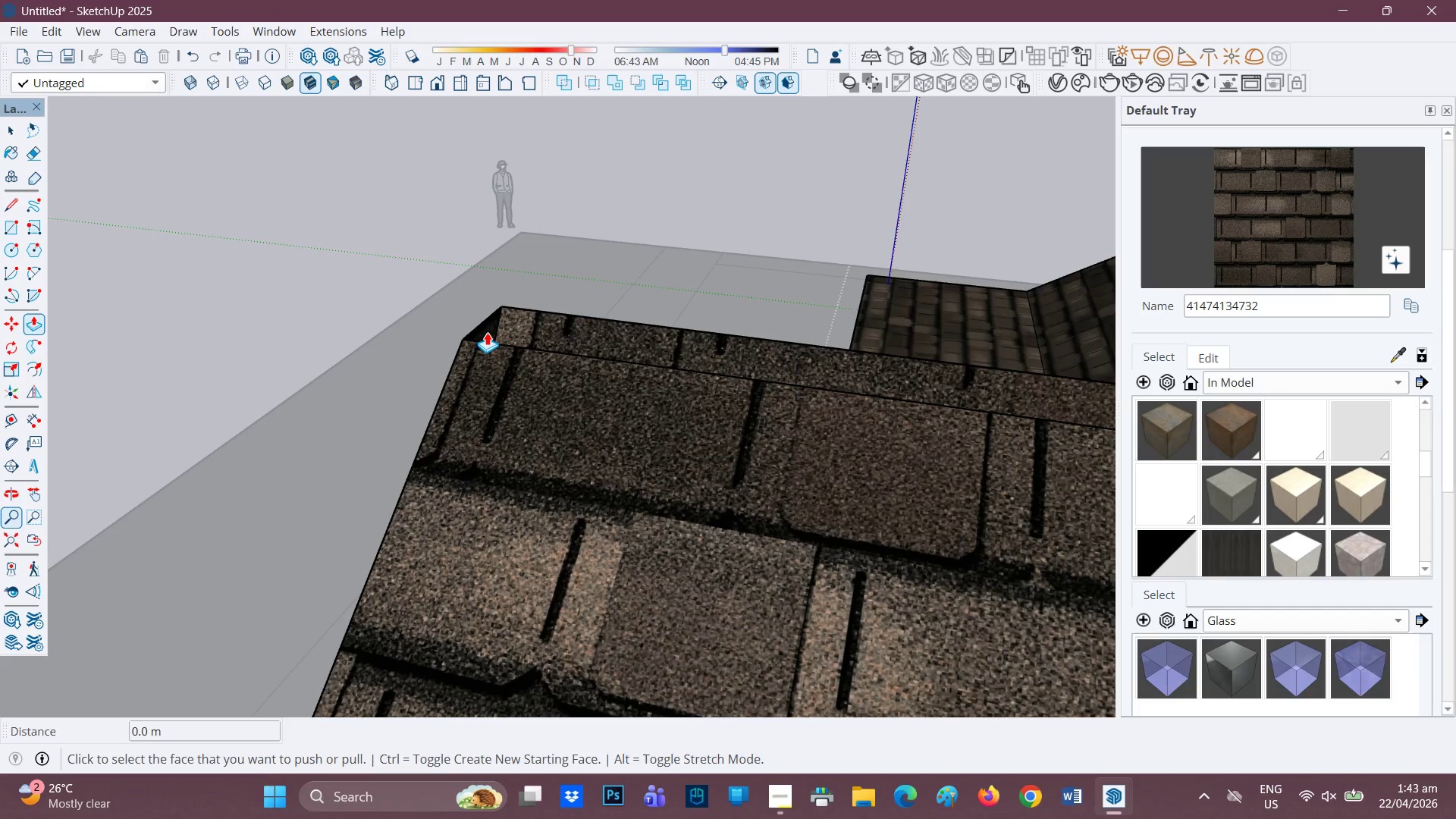 
left_click([487, 332])
 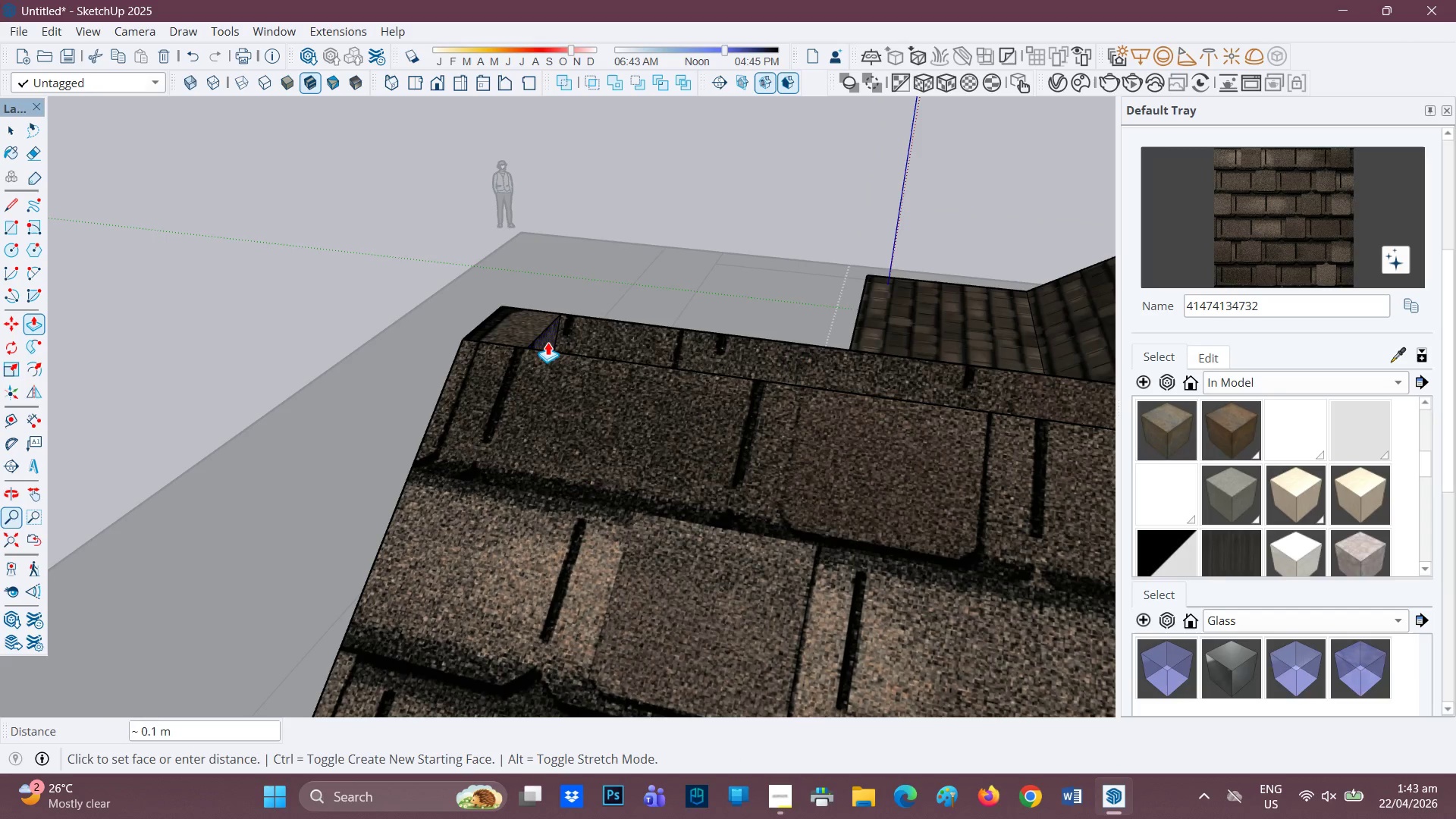 
left_click([548, 342])
 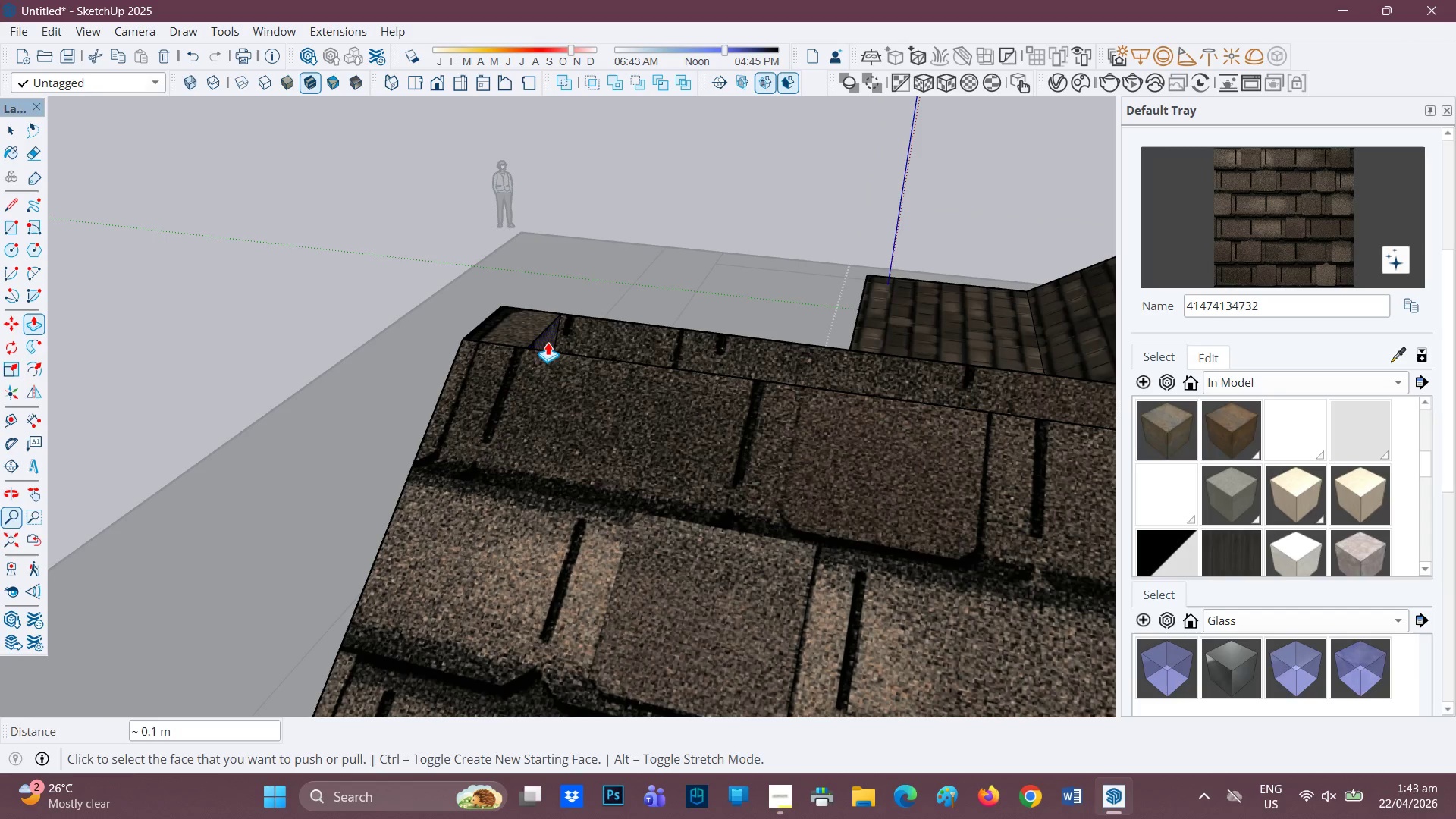 
key(Space)
 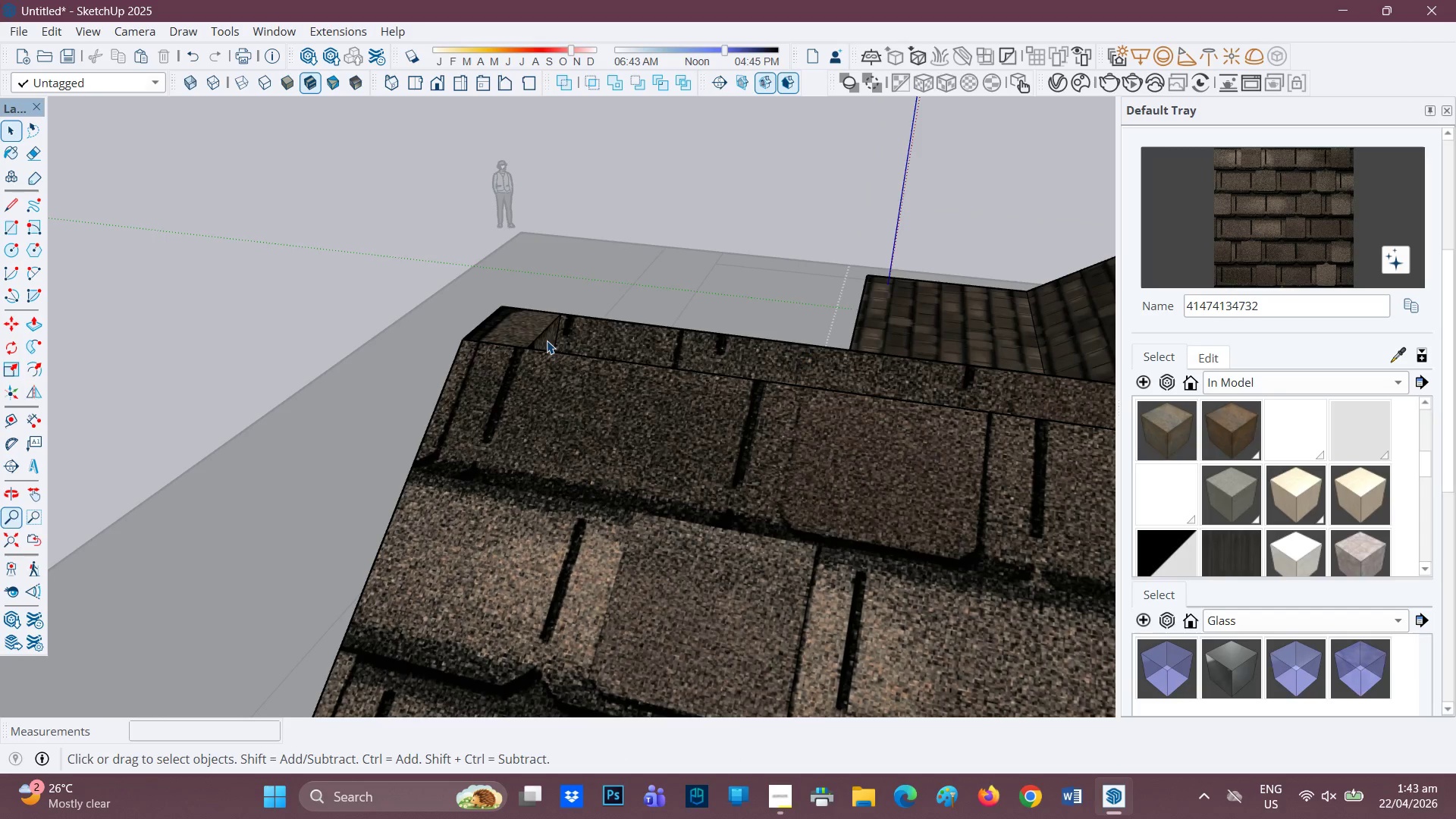 
double_click([547, 340])
 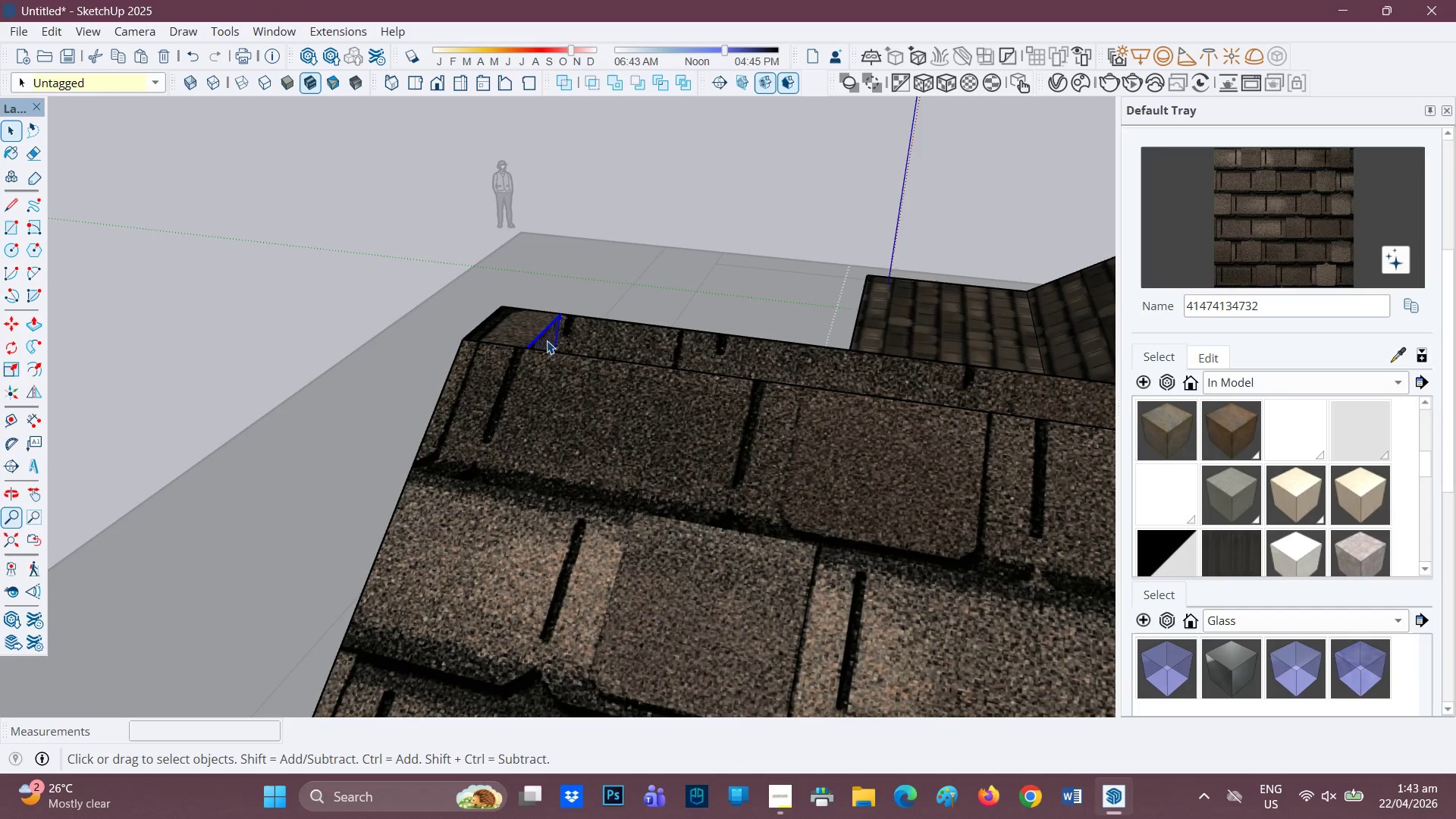 
triple_click([547, 340])
 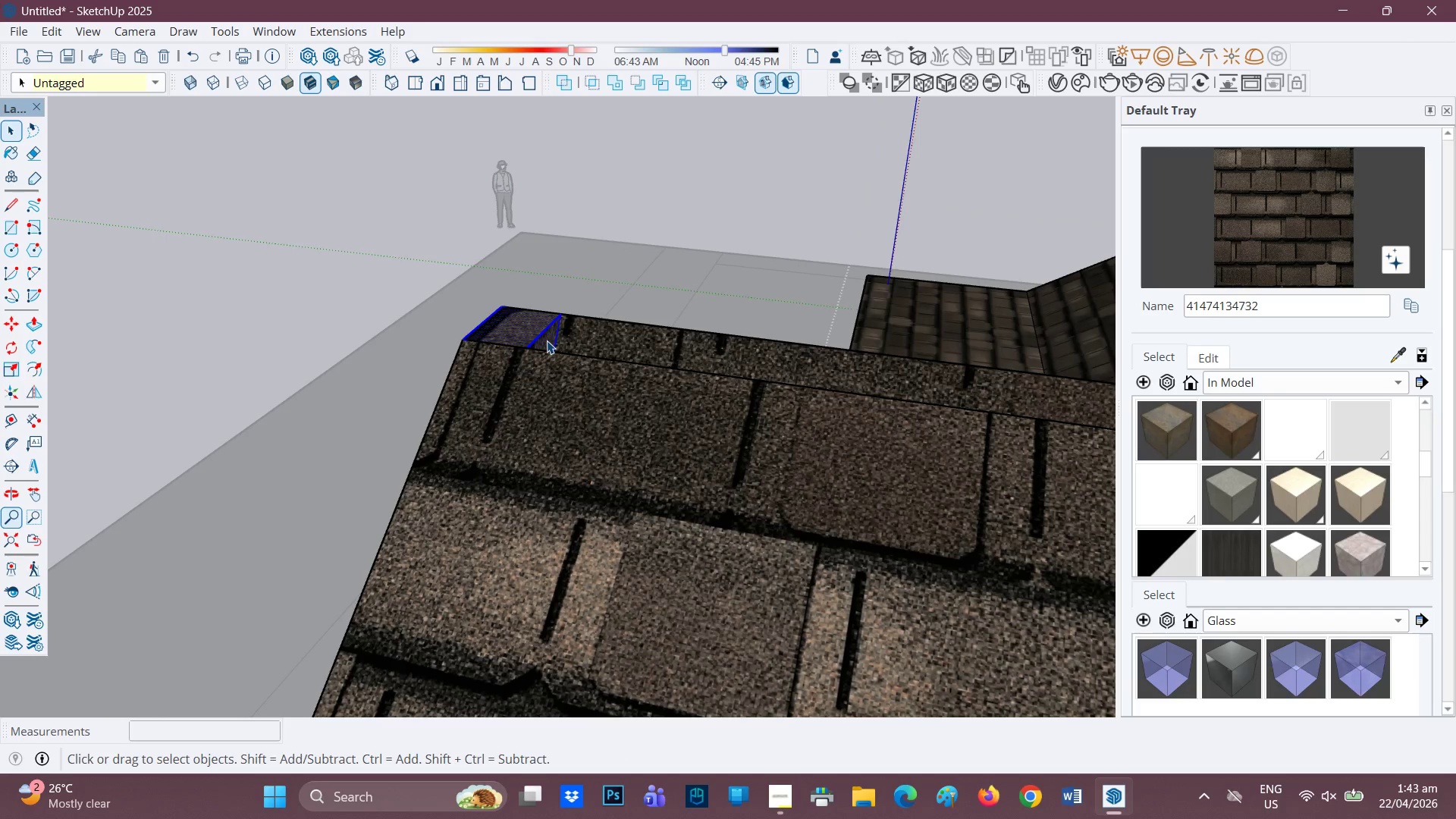 
right_click([547, 340])
 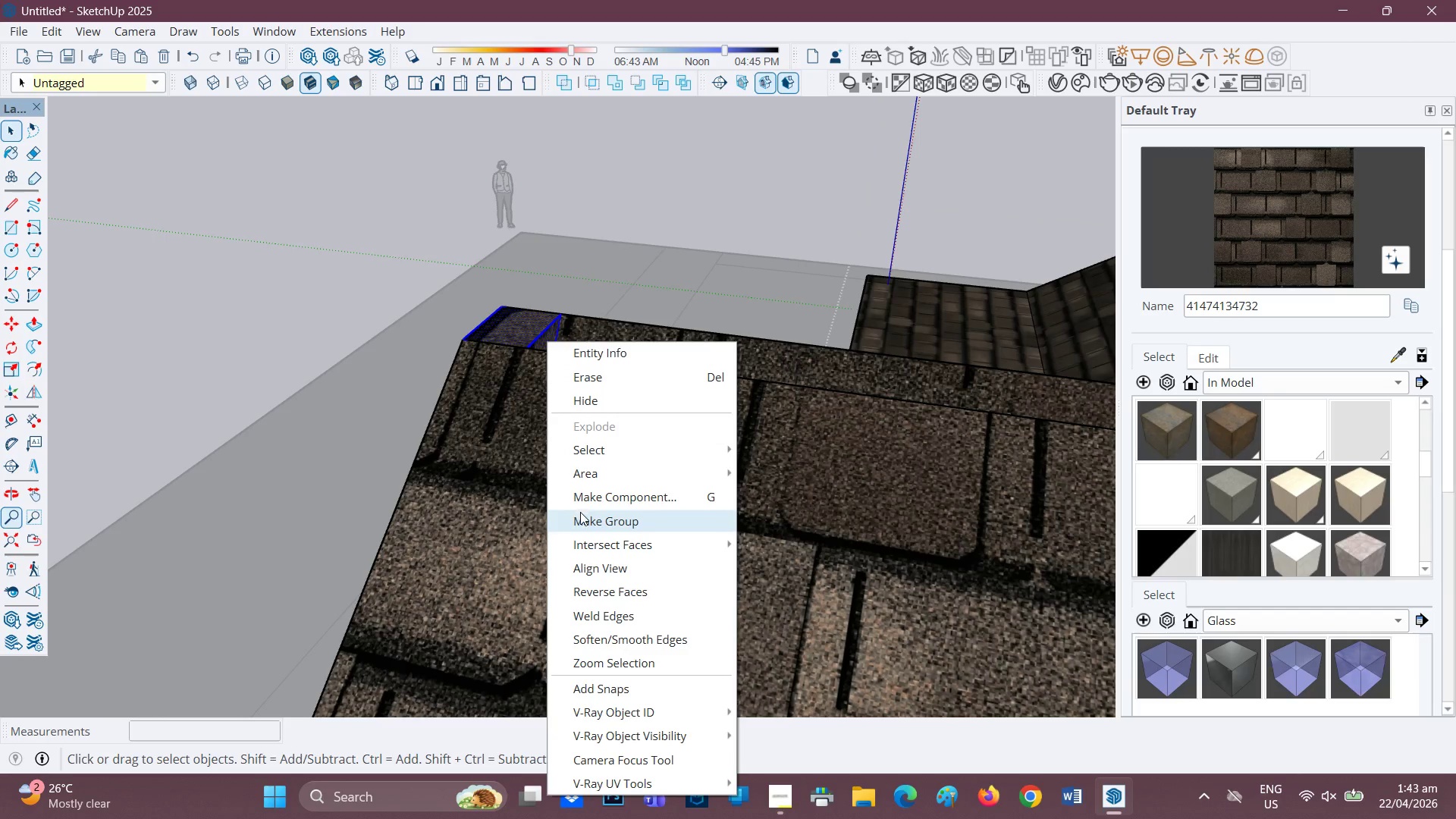 
left_click([583, 517])
 